 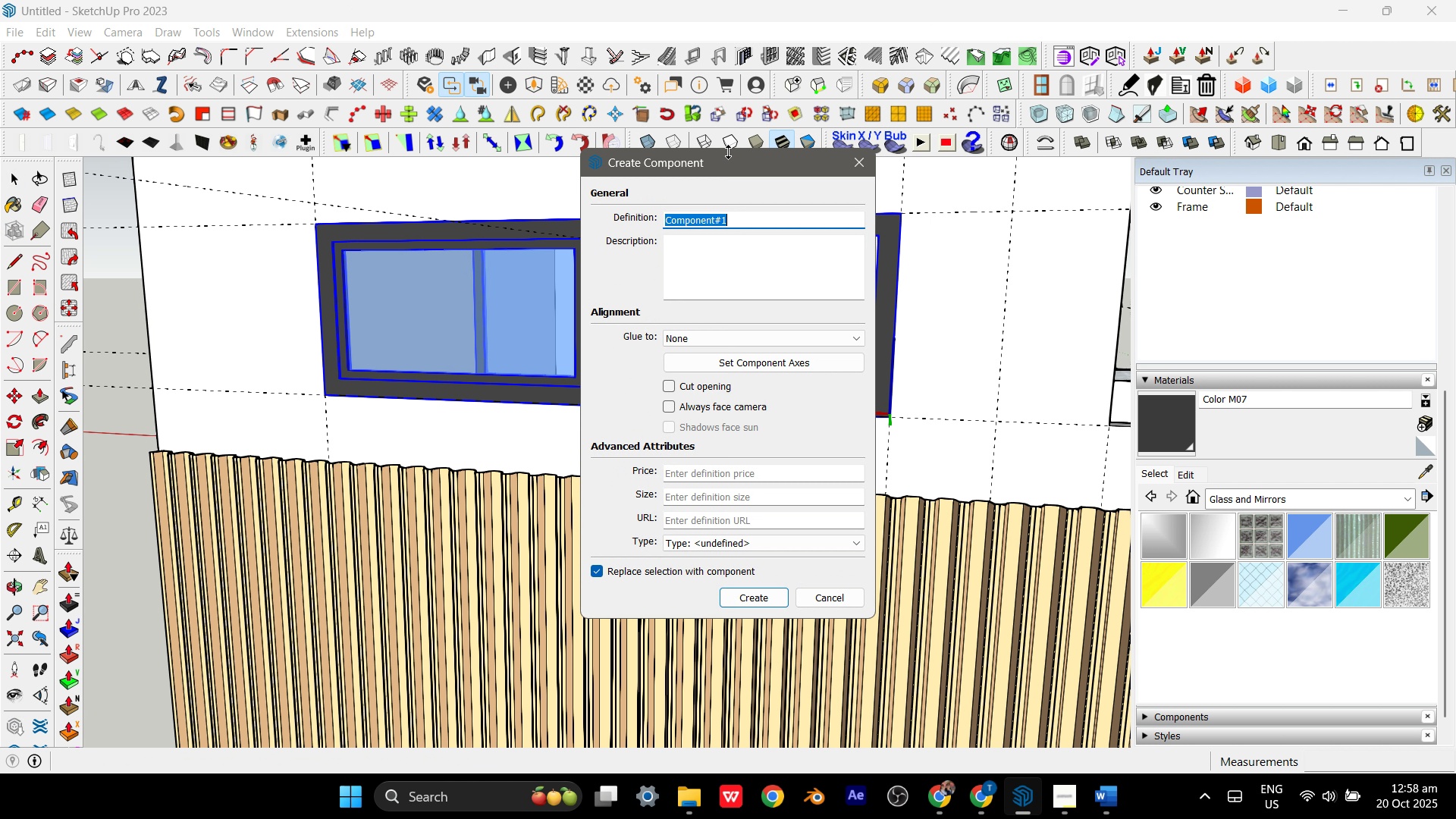 
type(Service )
 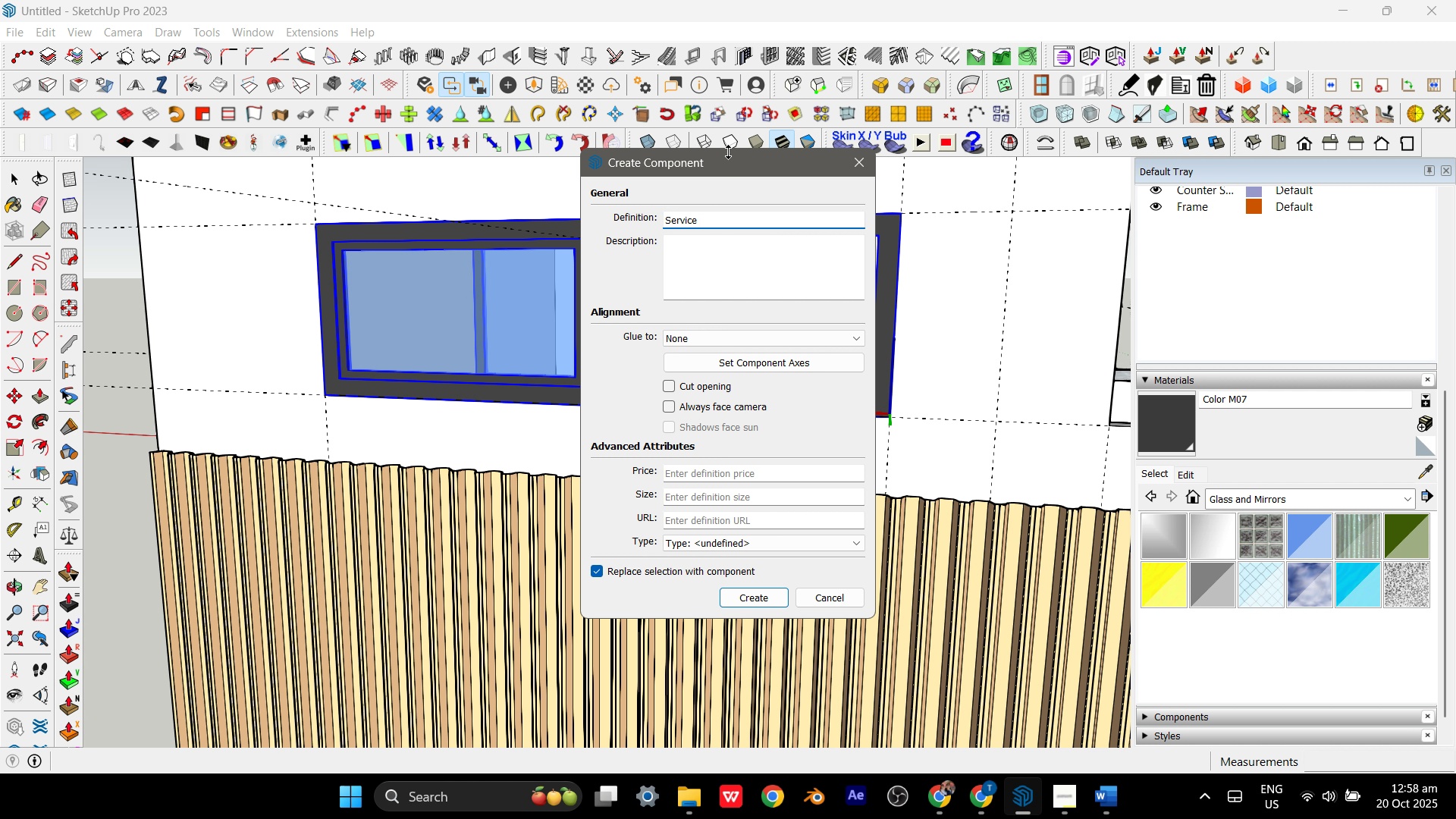 
wait(16.55)
 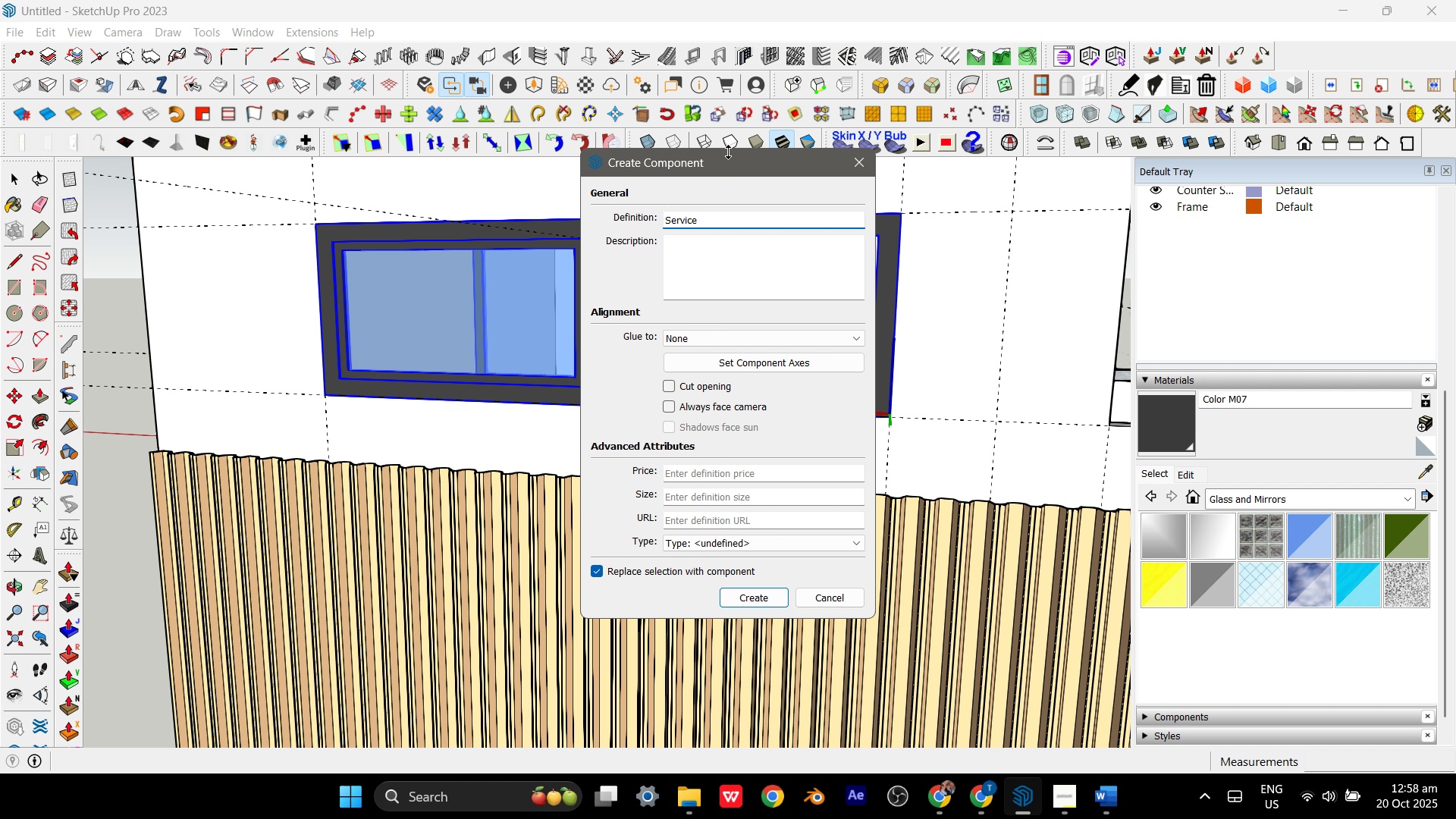 
type(Window)
 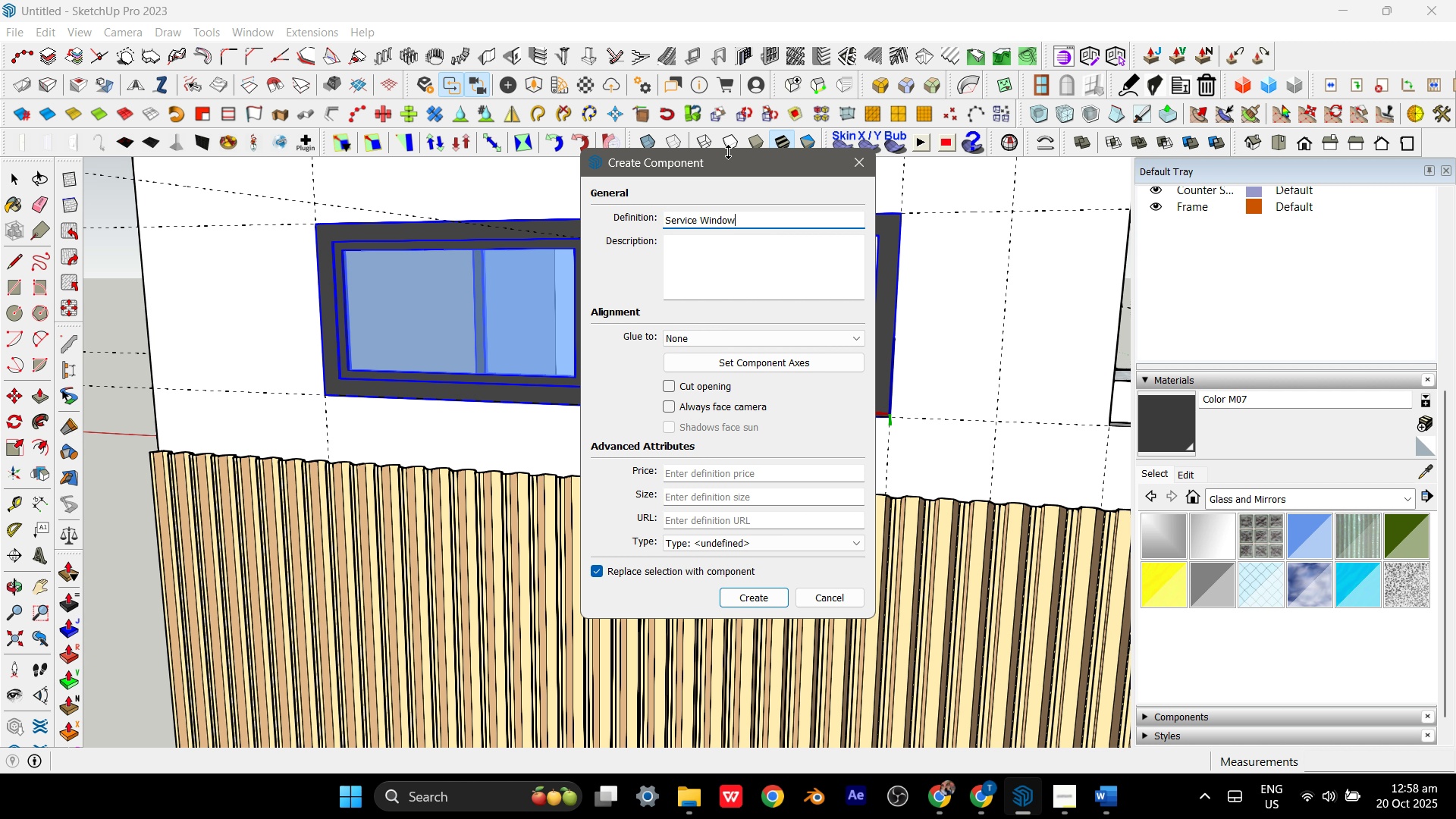 
key(Enter)
 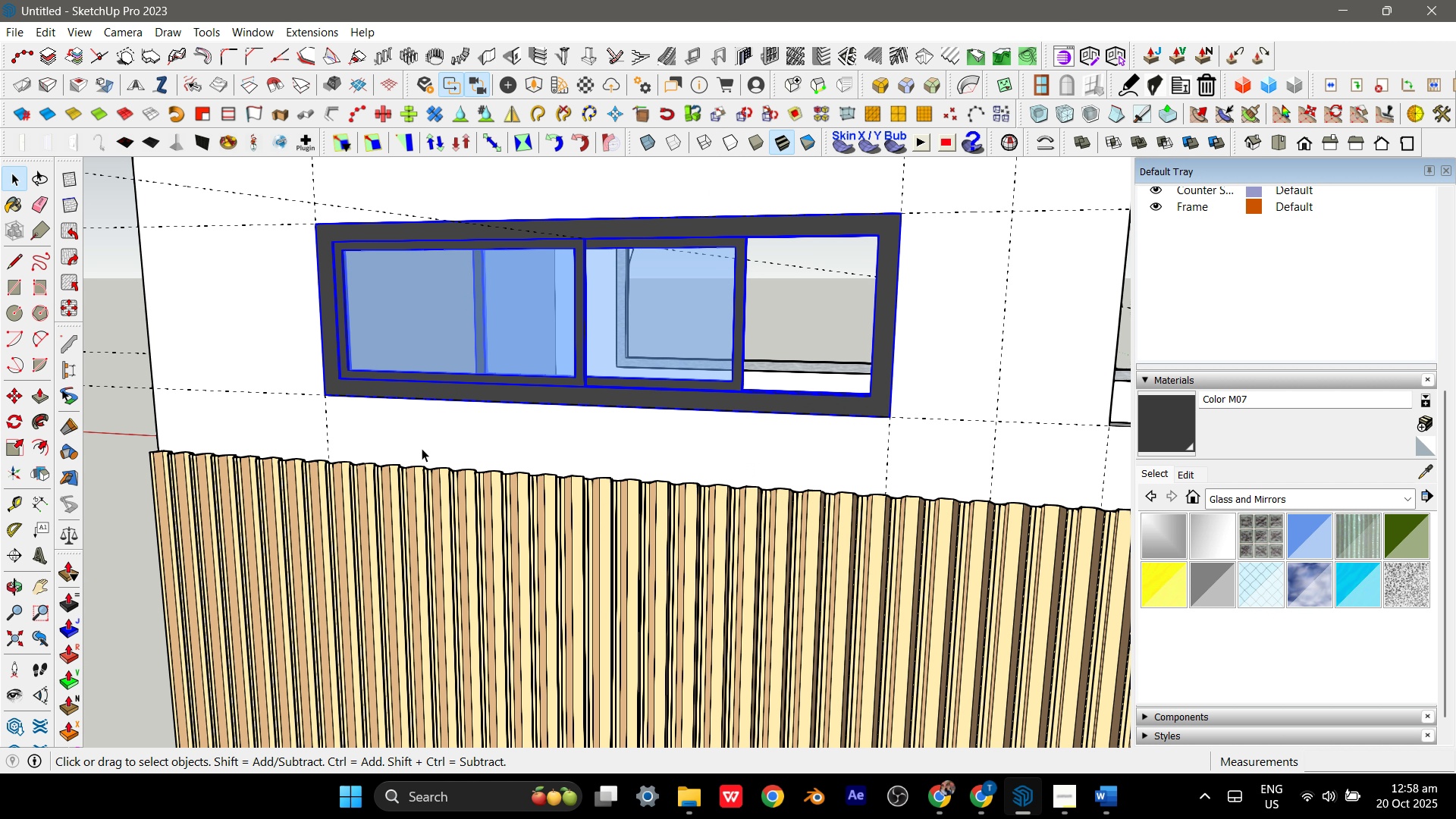 
scroll: coordinate [318, 482], scroll_direction: down, amount: 9.0
 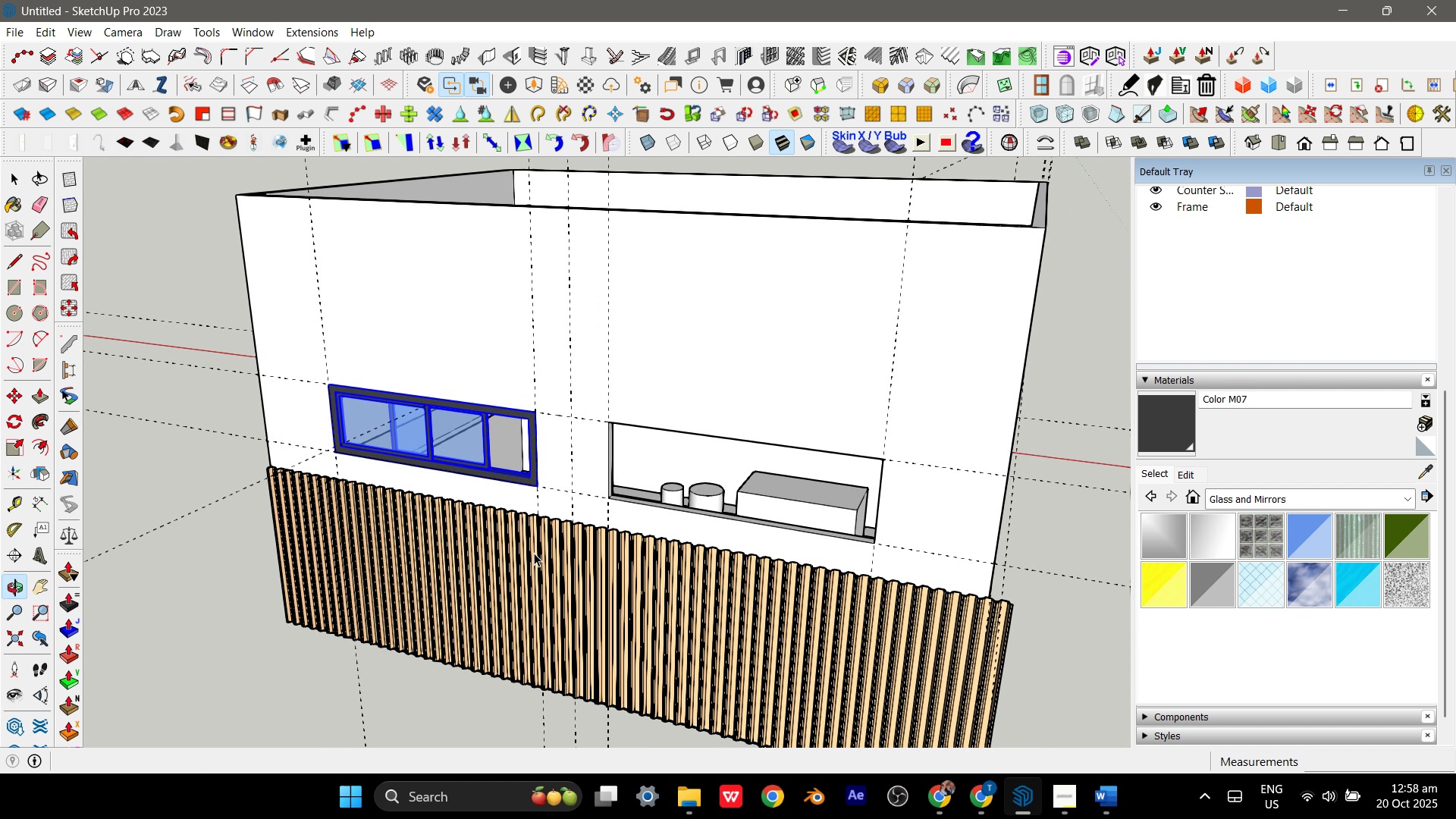 
scroll: coordinate [562, 529], scroll_direction: up, amount: 13.0
 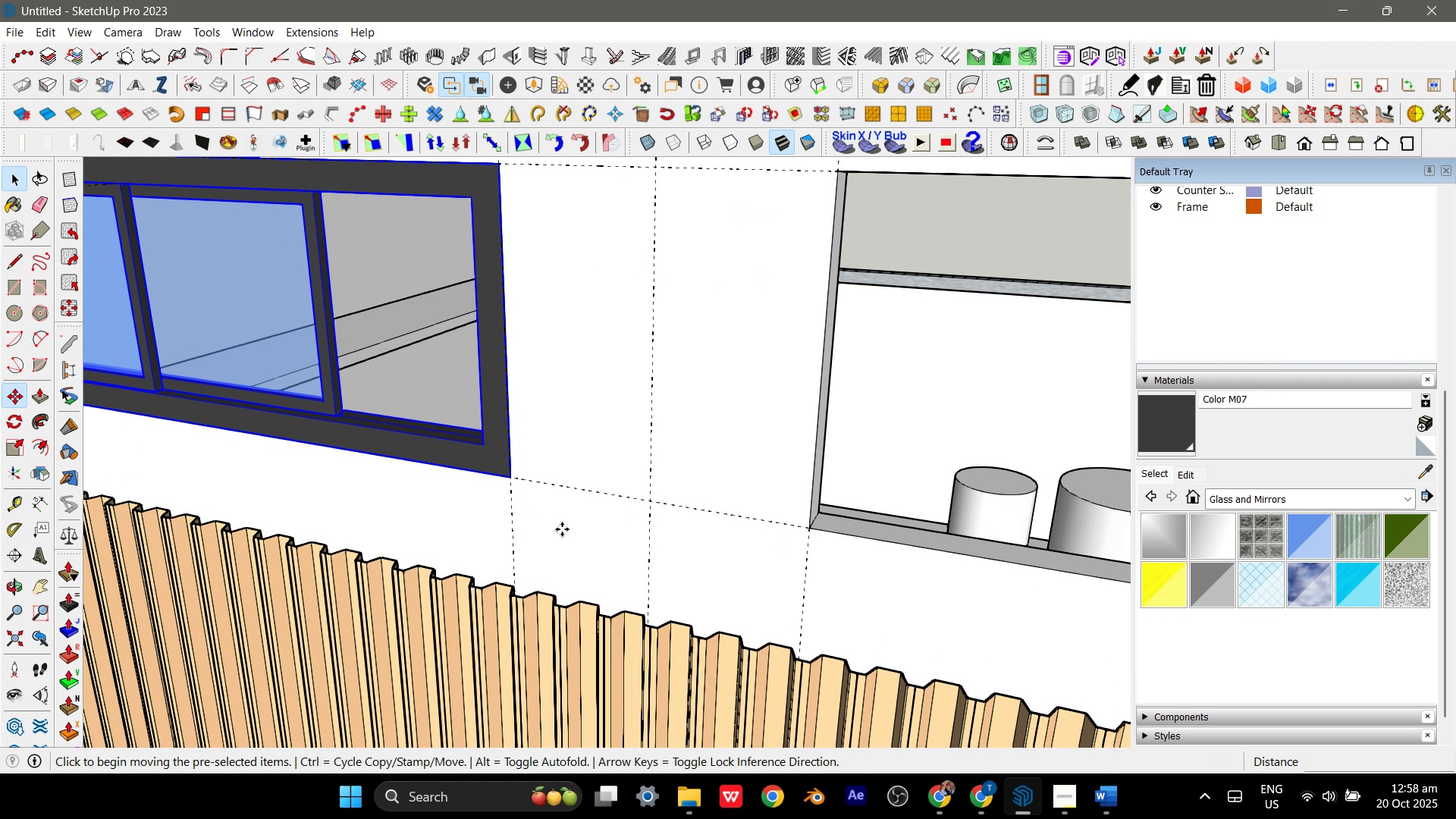 
key(M)
 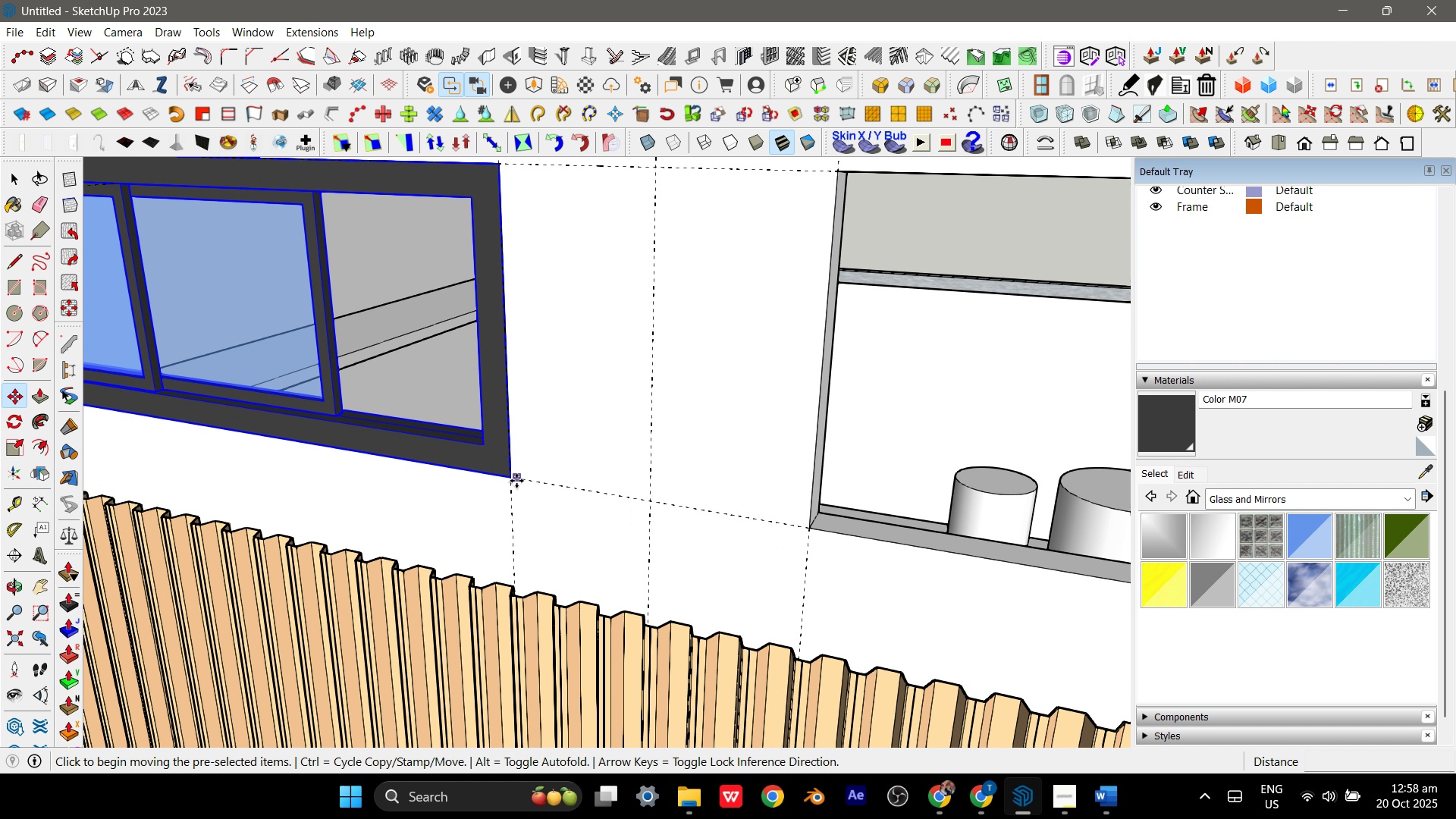 
key(Control+ControlLeft)
 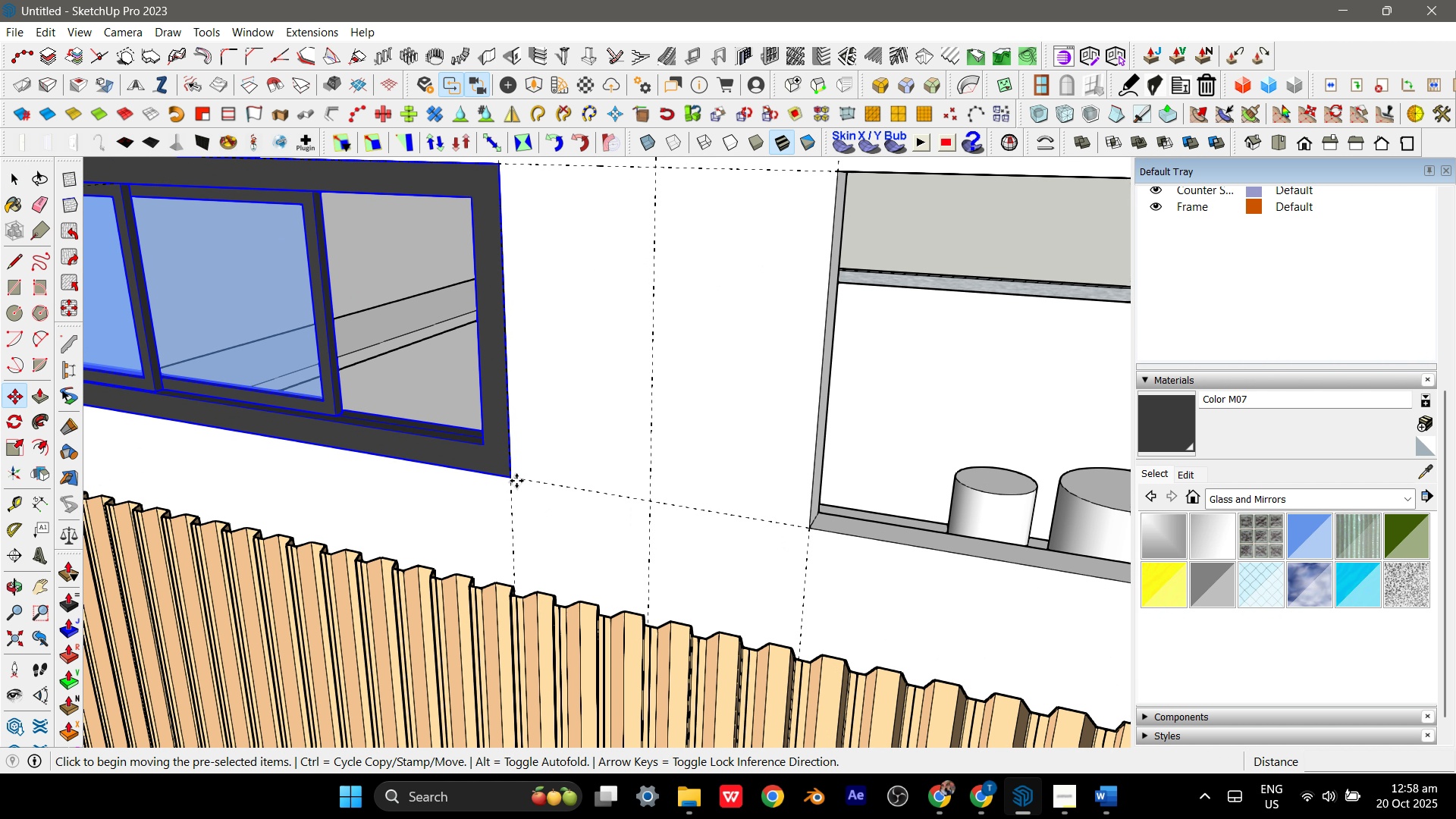 
left_click([516, 481])
 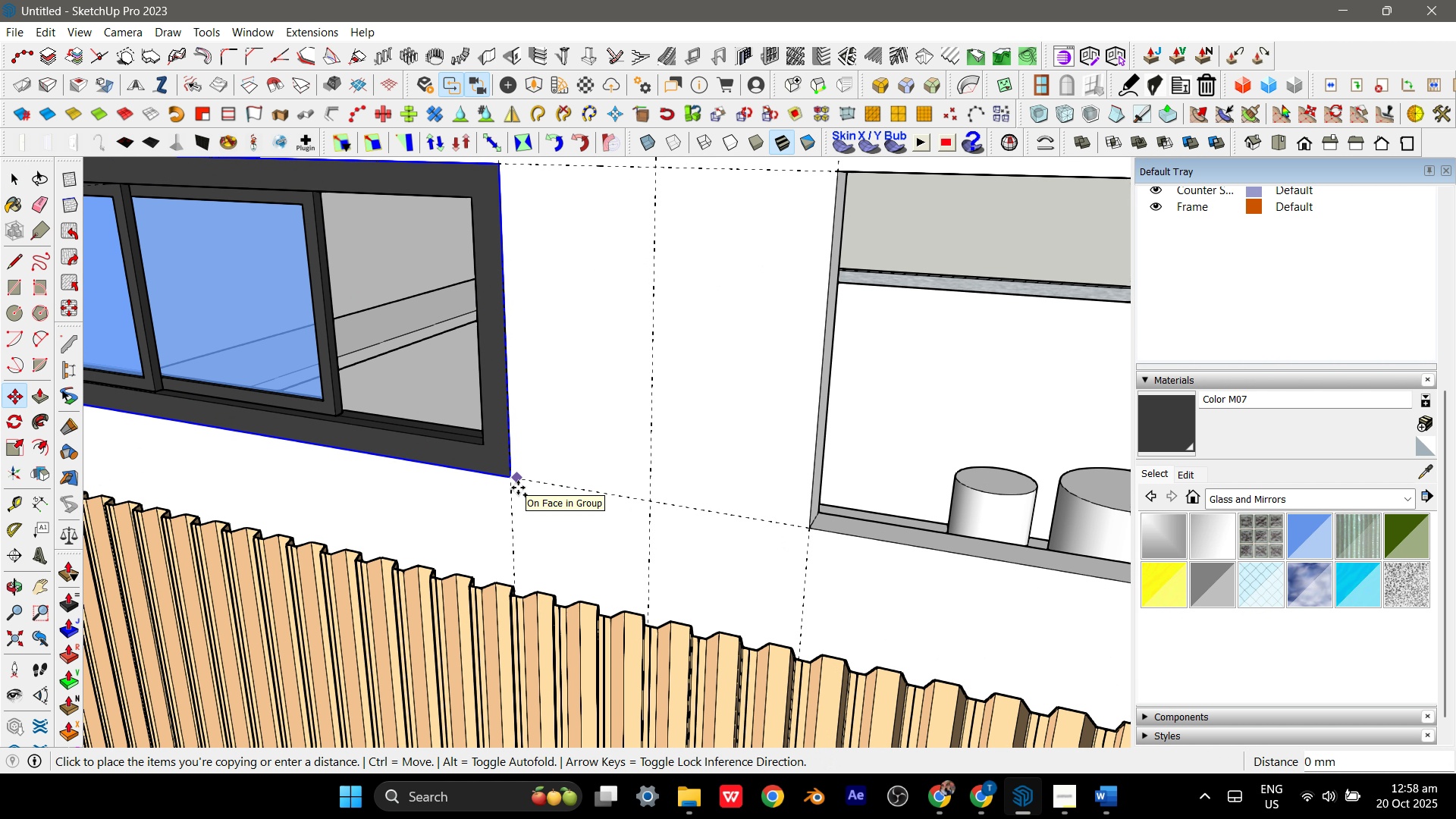 
key(Escape)
 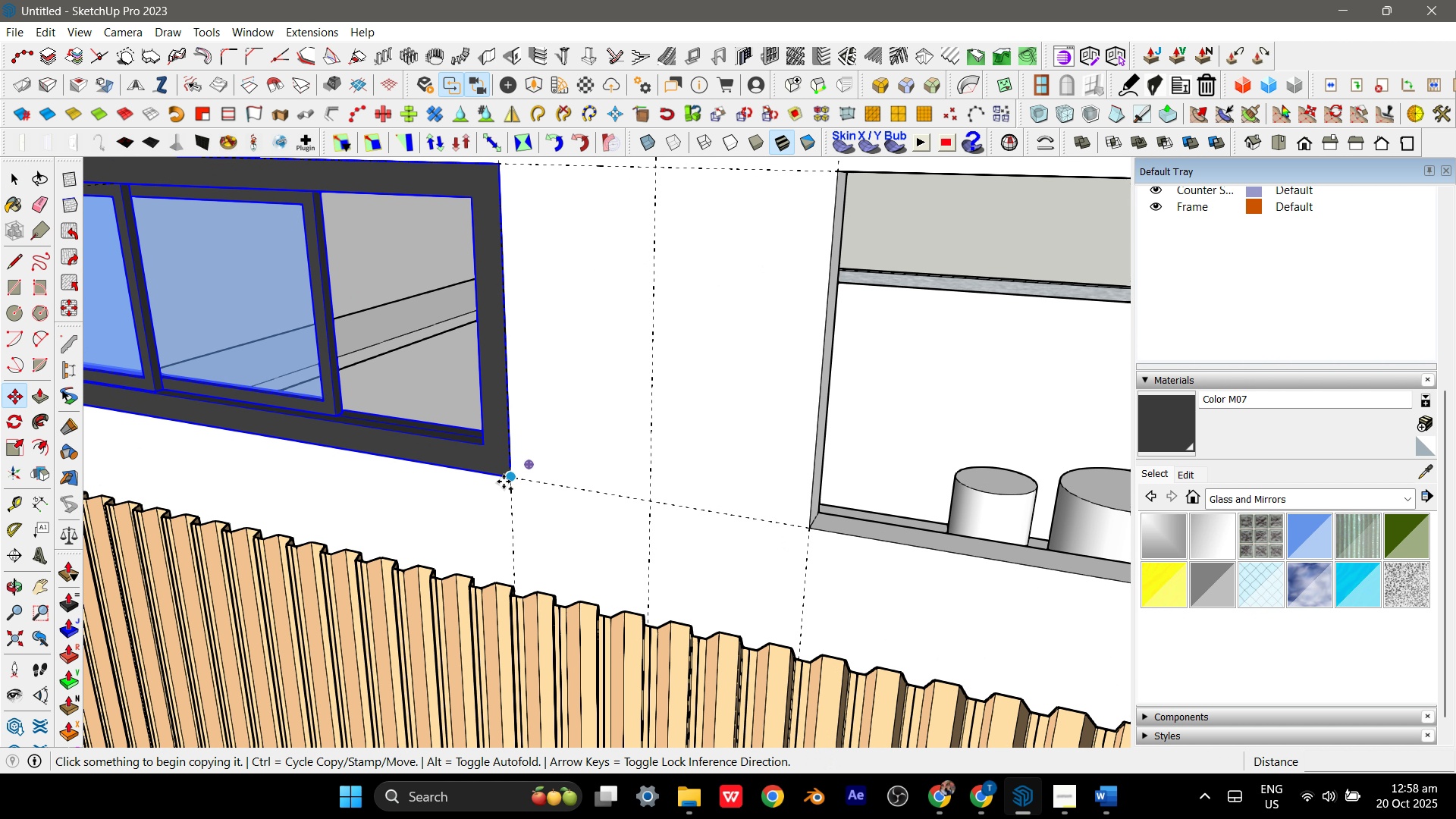 
left_click([504, 482])
 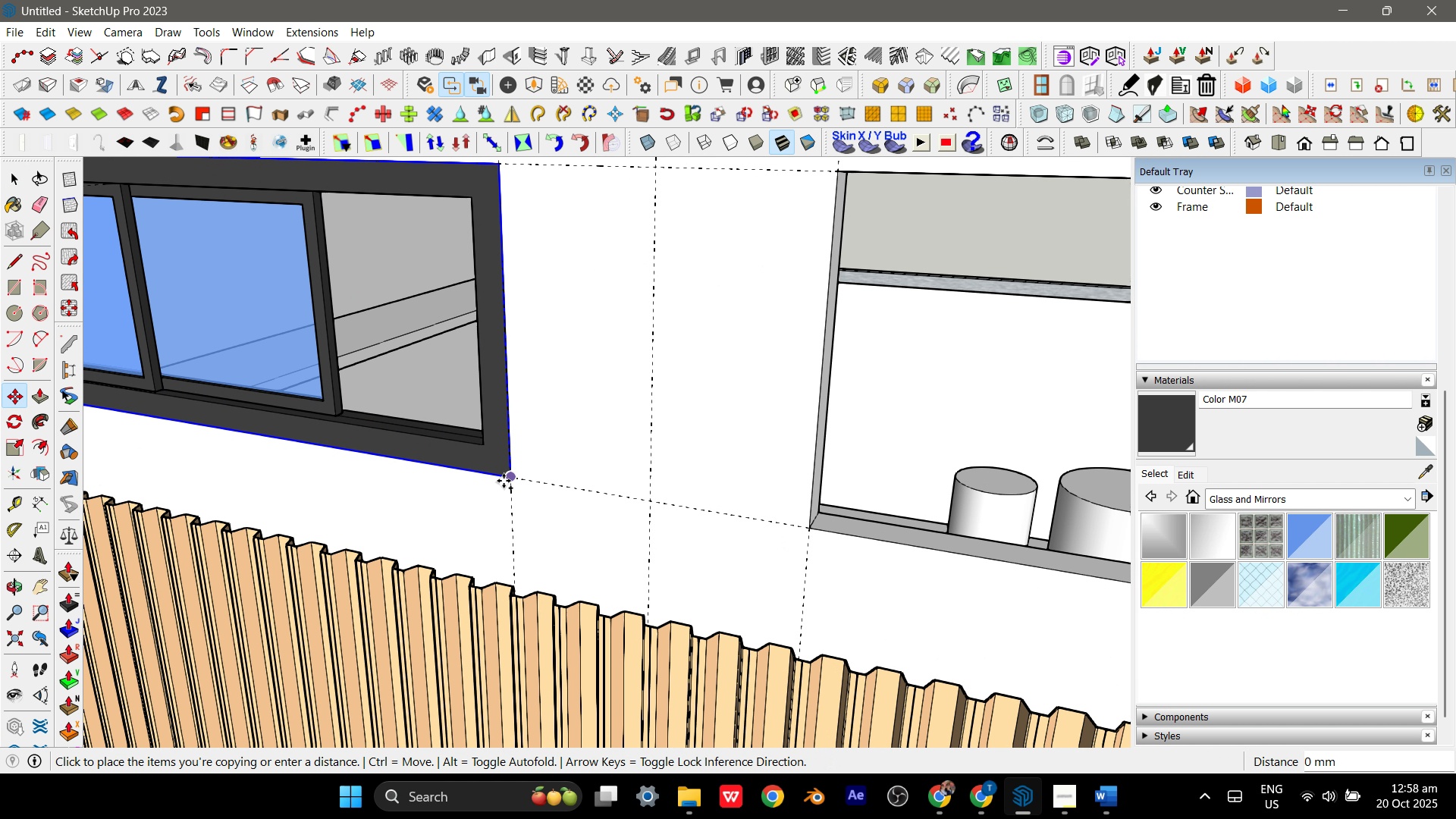 
key(Control+ControlLeft)
 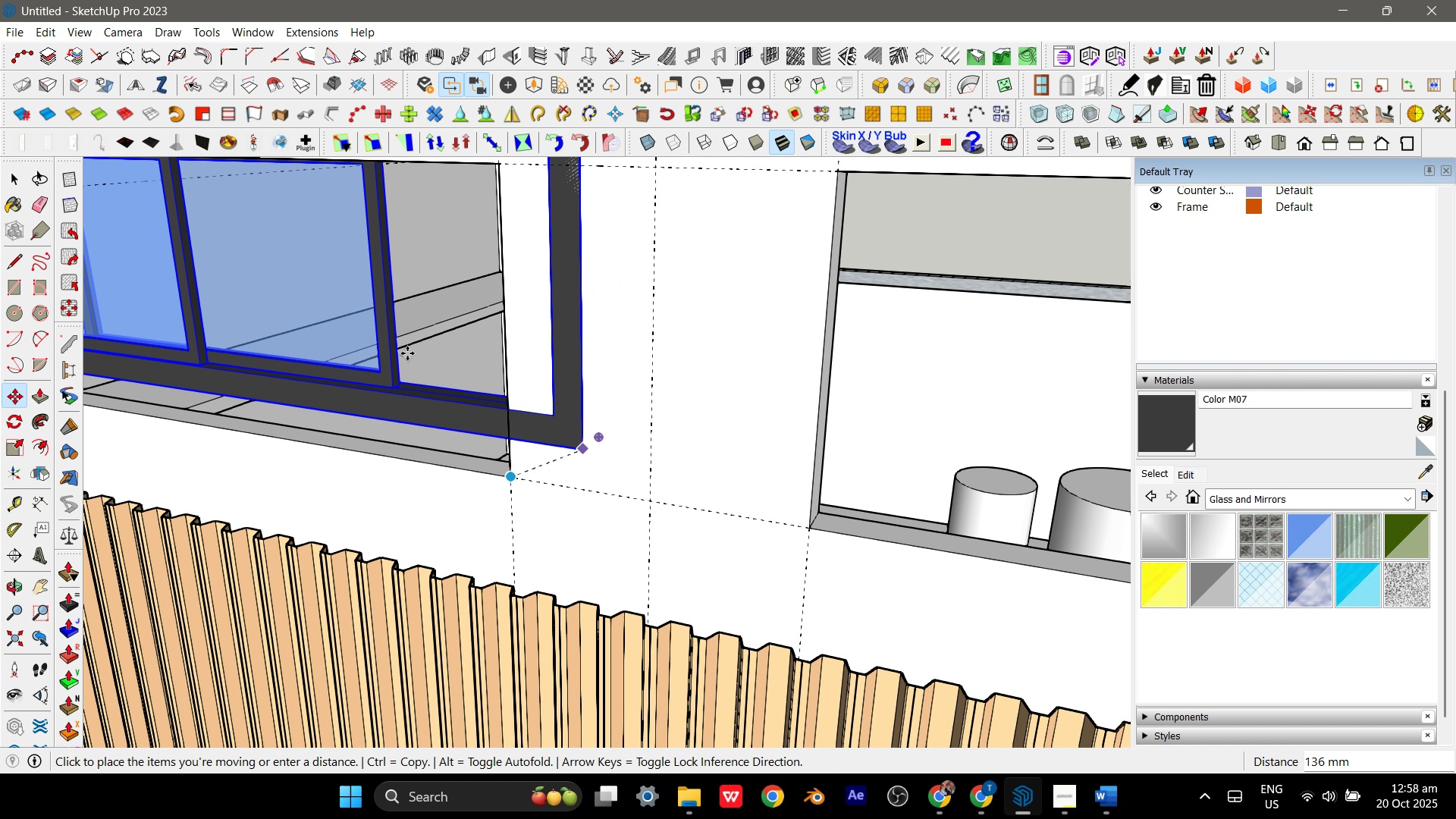 
scroll: coordinate [249, 291], scroll_direction: down, amount: 5.0
 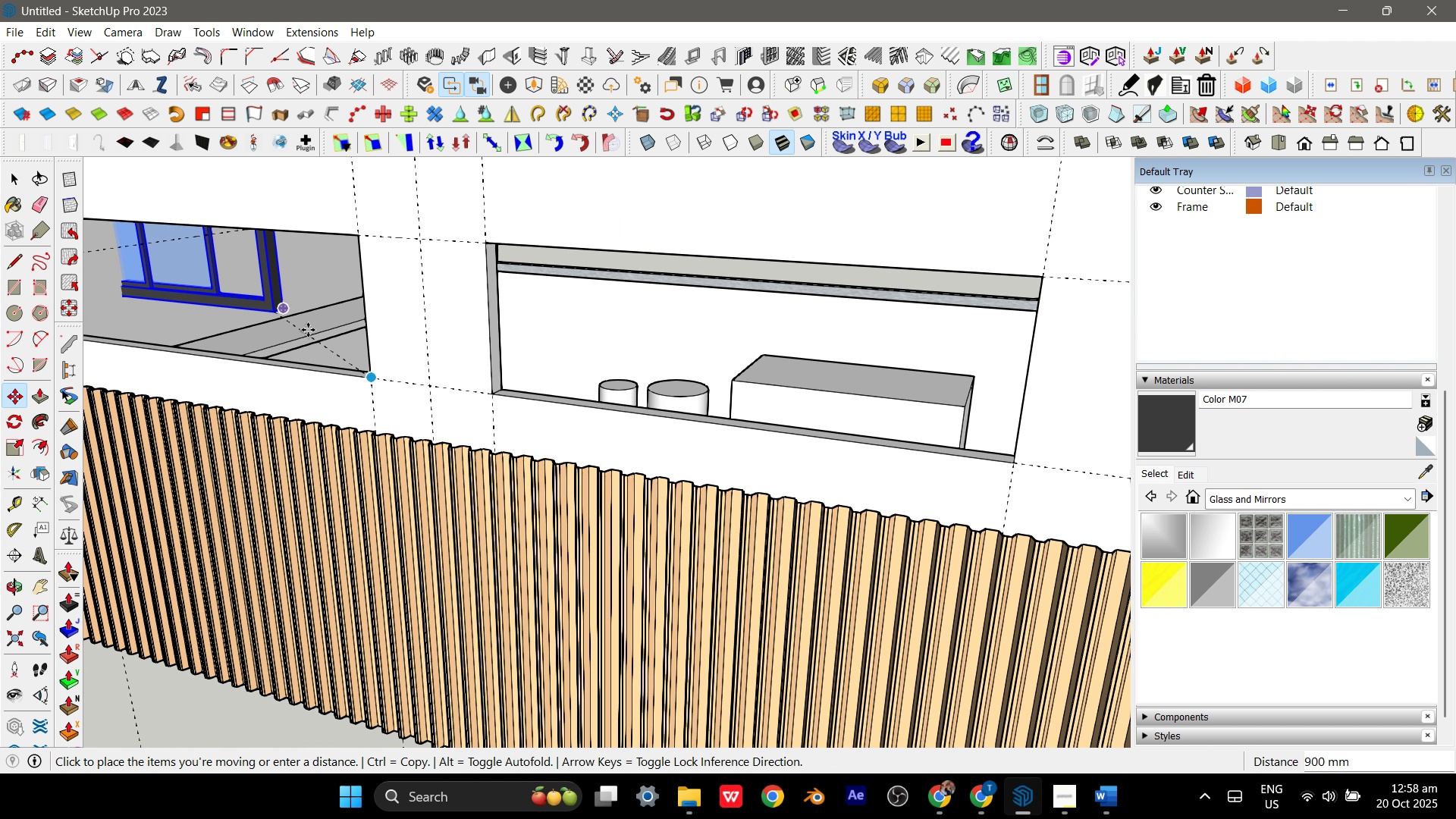 
key(Control+ControlLeft)
 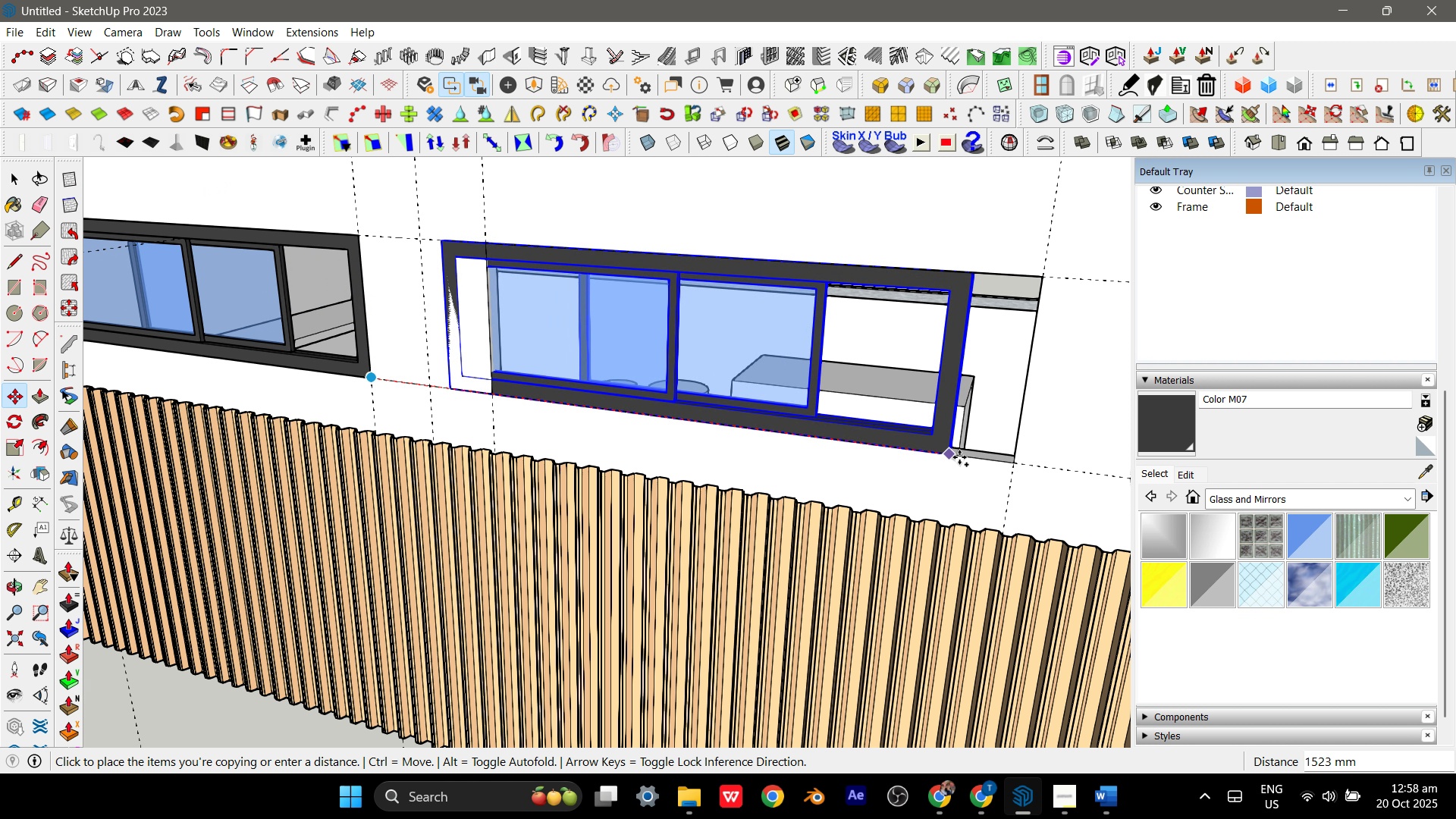 
scroll: coordinate [1013, 449], scroll_direction: up, amount: 2.0
 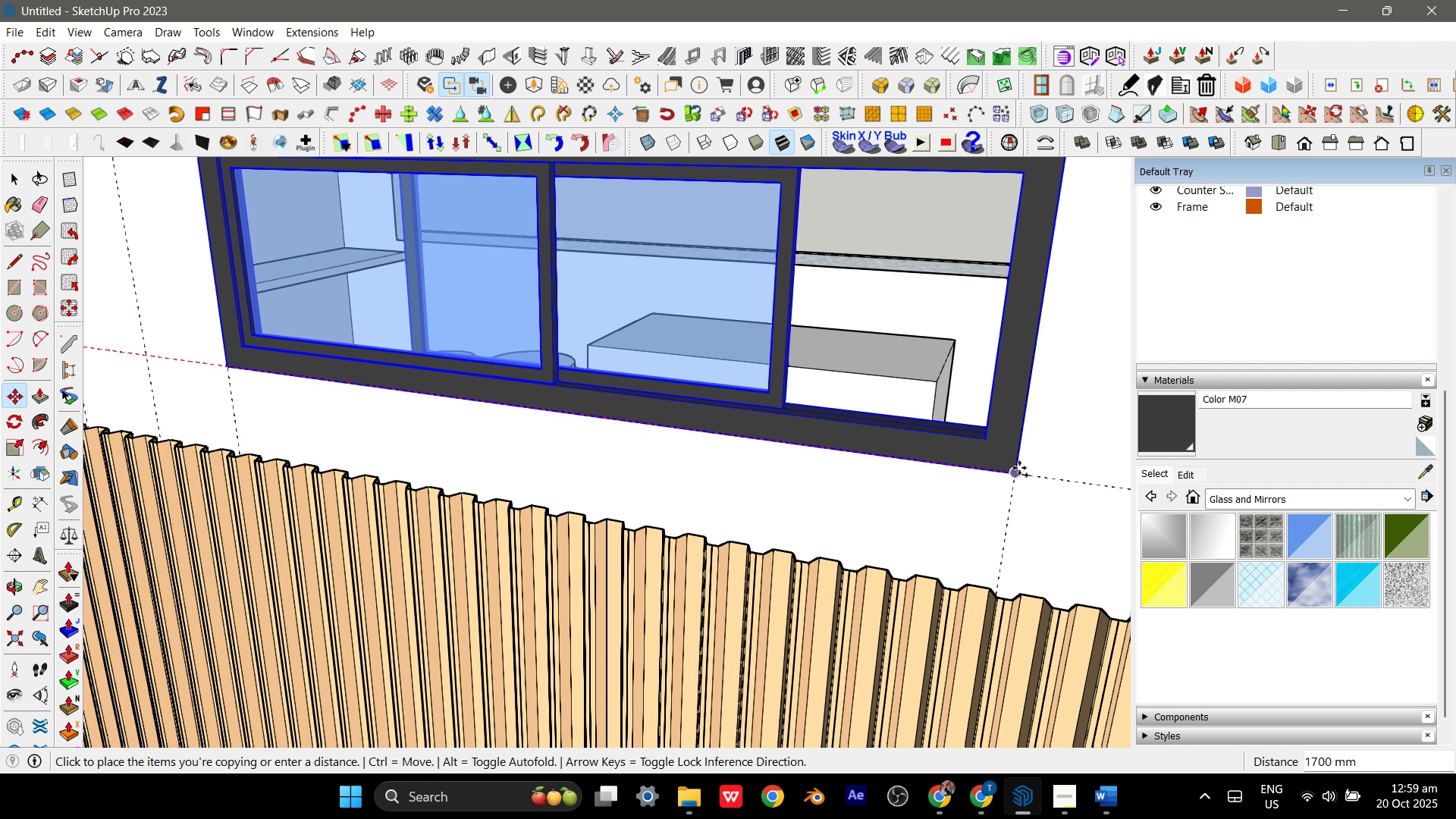 
left_click([1019, 468])
 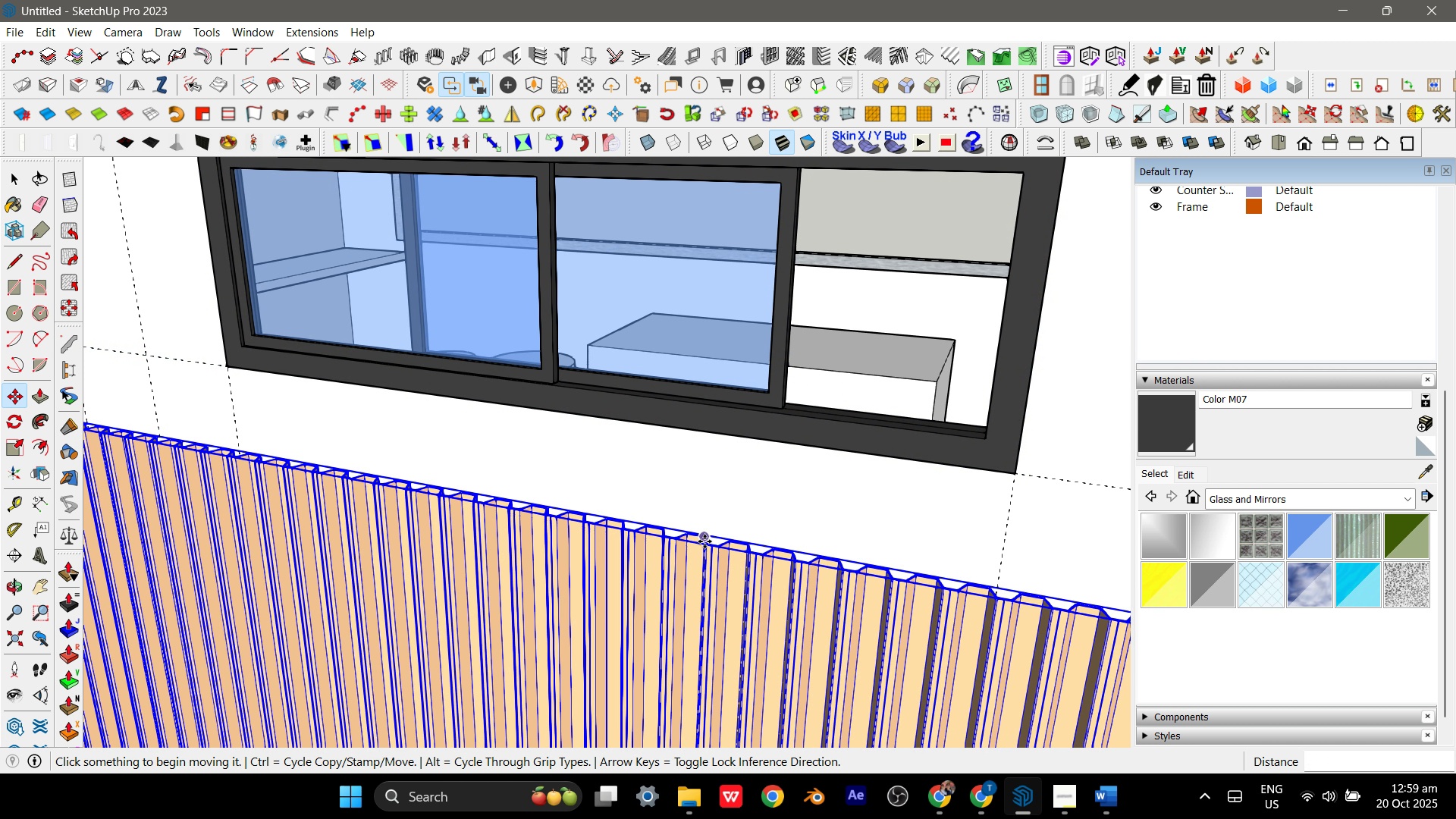 
scroll: coordinate [704, 538], scroll_direction: down, amount: 13.0
 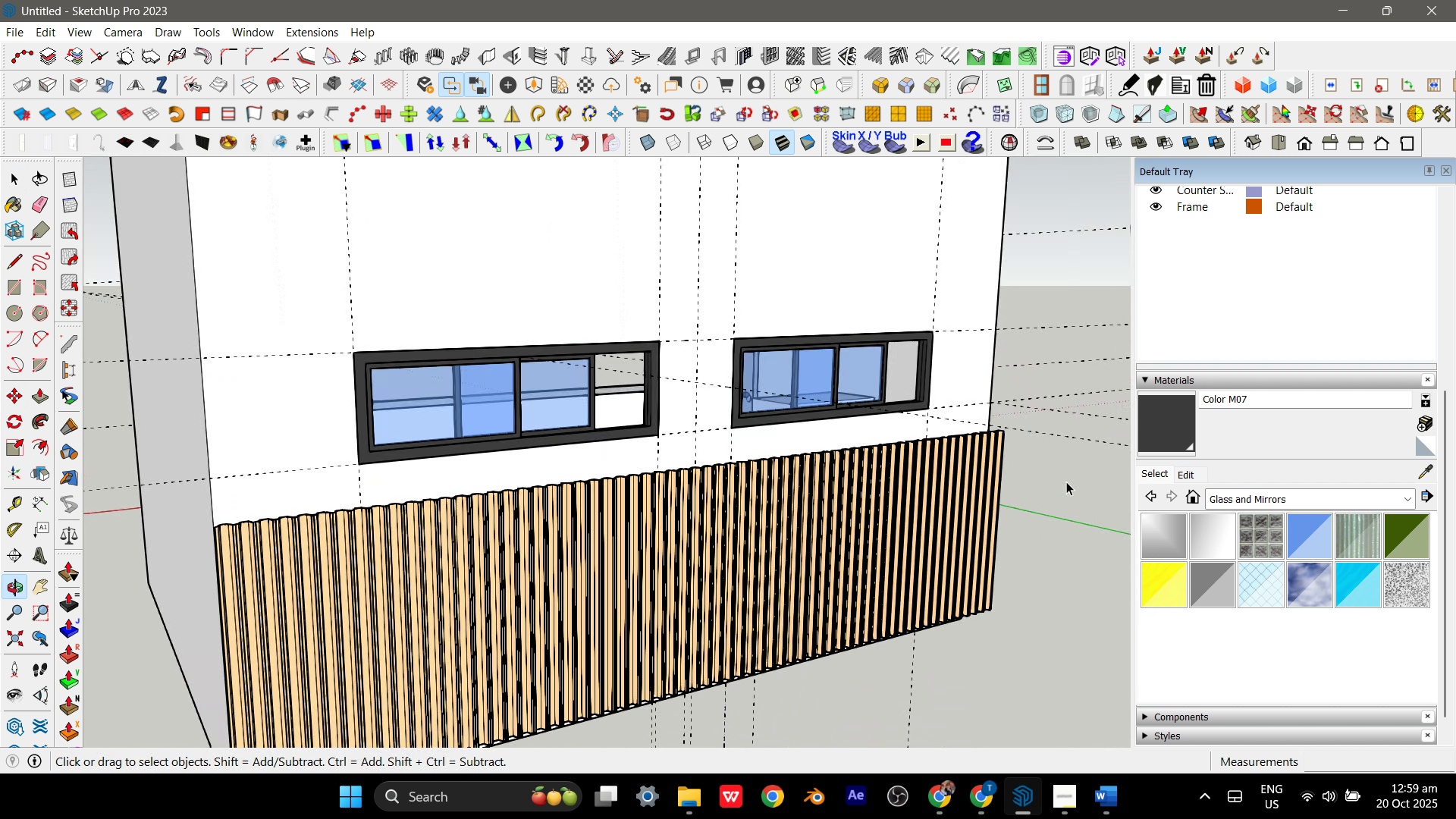 
key(Control+Space)
 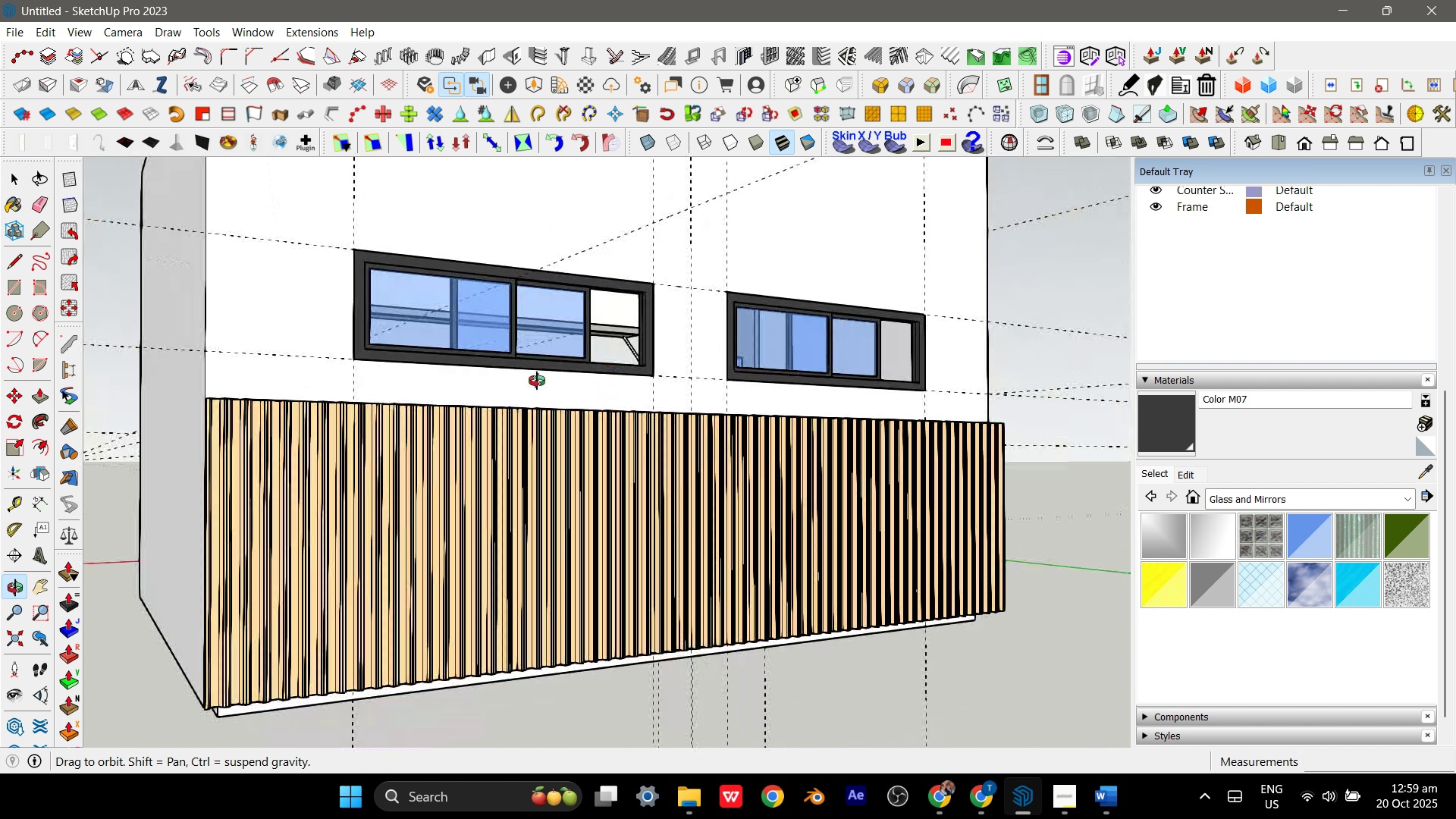 
scroll: coordinate [686, 529], scroll_direction: down, amount: 13.0
 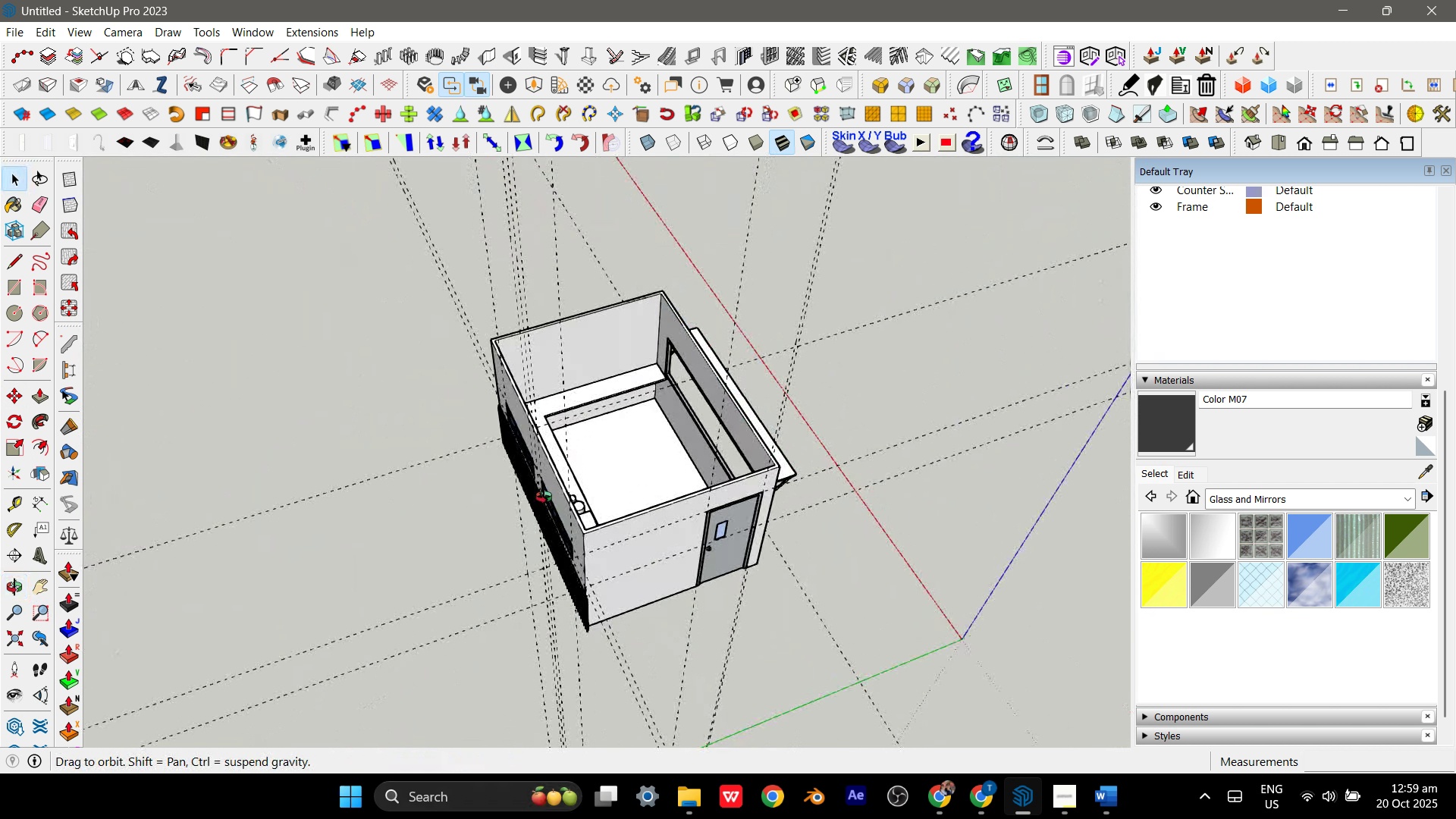 
scroll: coordinate [758, 440], scroll_direction: up, amount: 13.0
 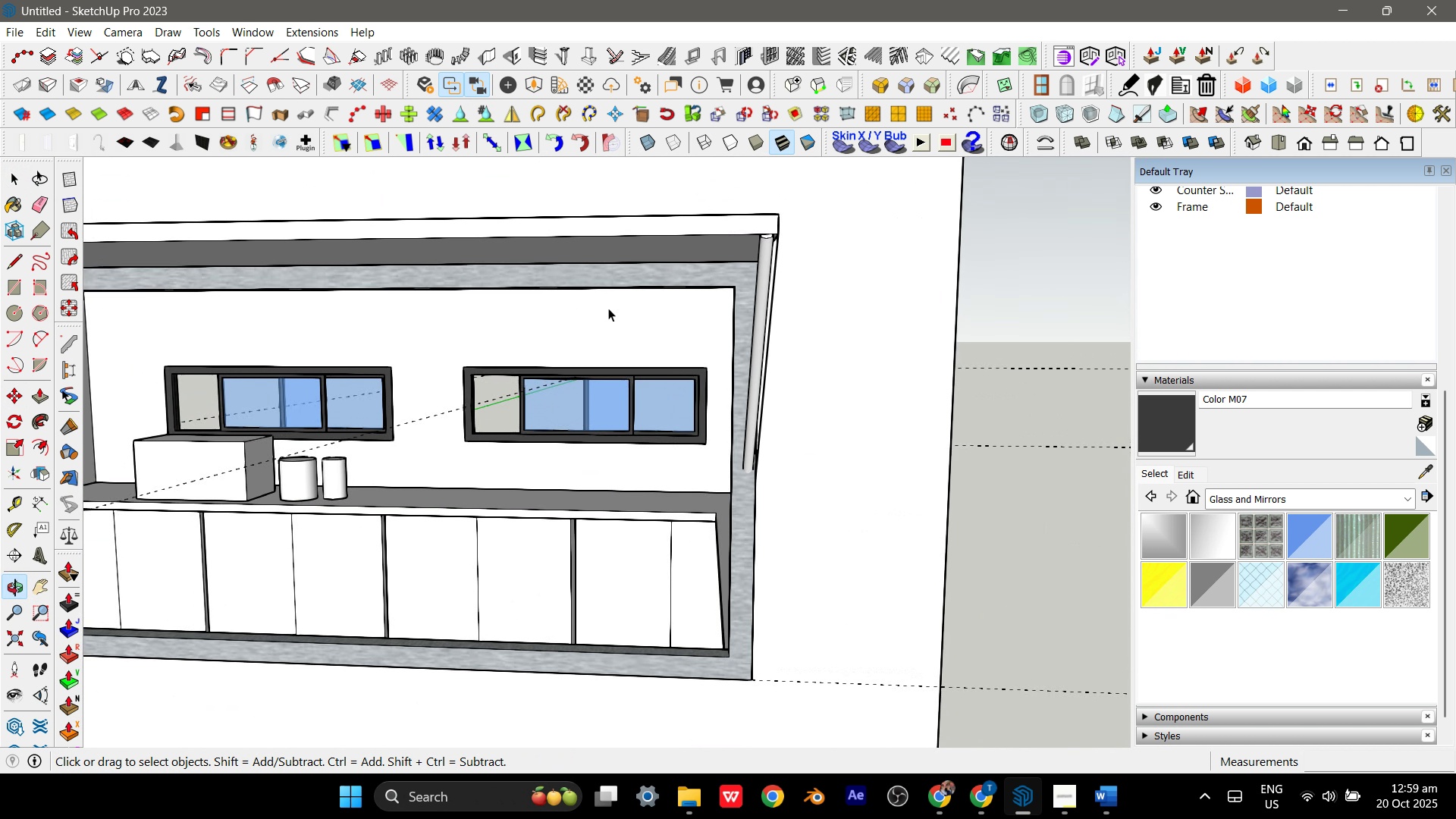 
scroll: coordinate [698, 447], scroll_direction: down, amount: 10.0
 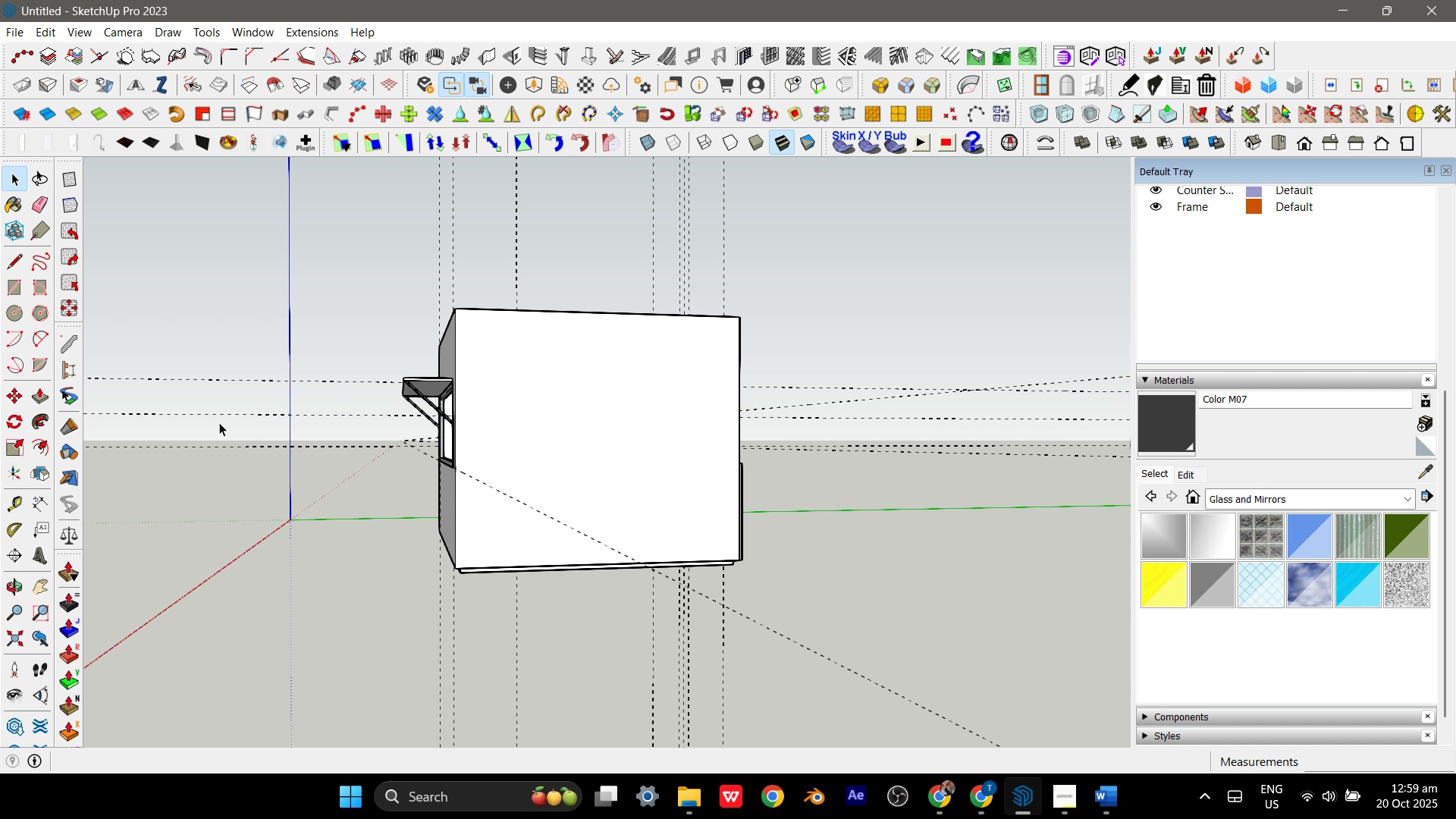 
wait(20.58)
 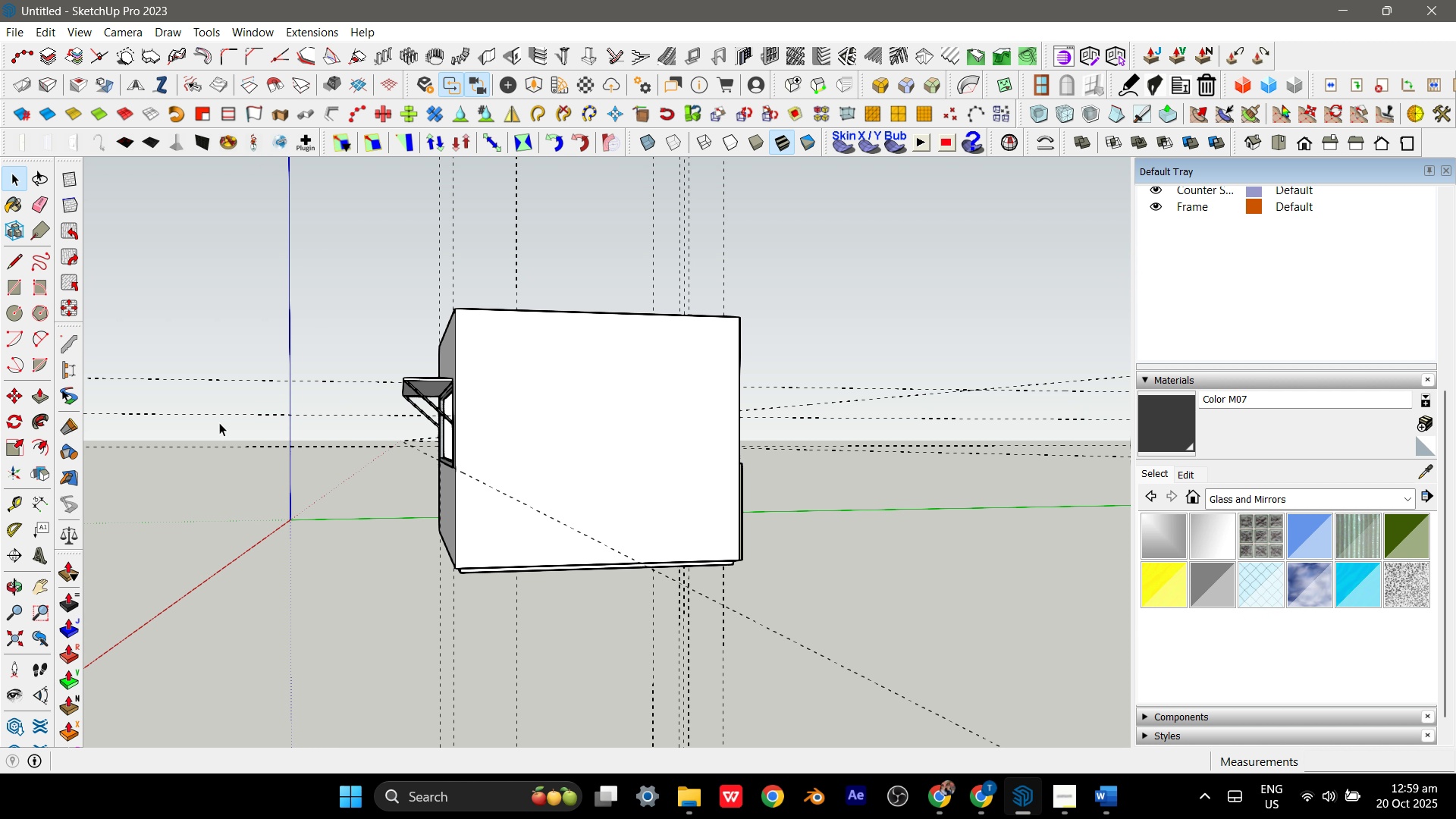 
key(Space)
 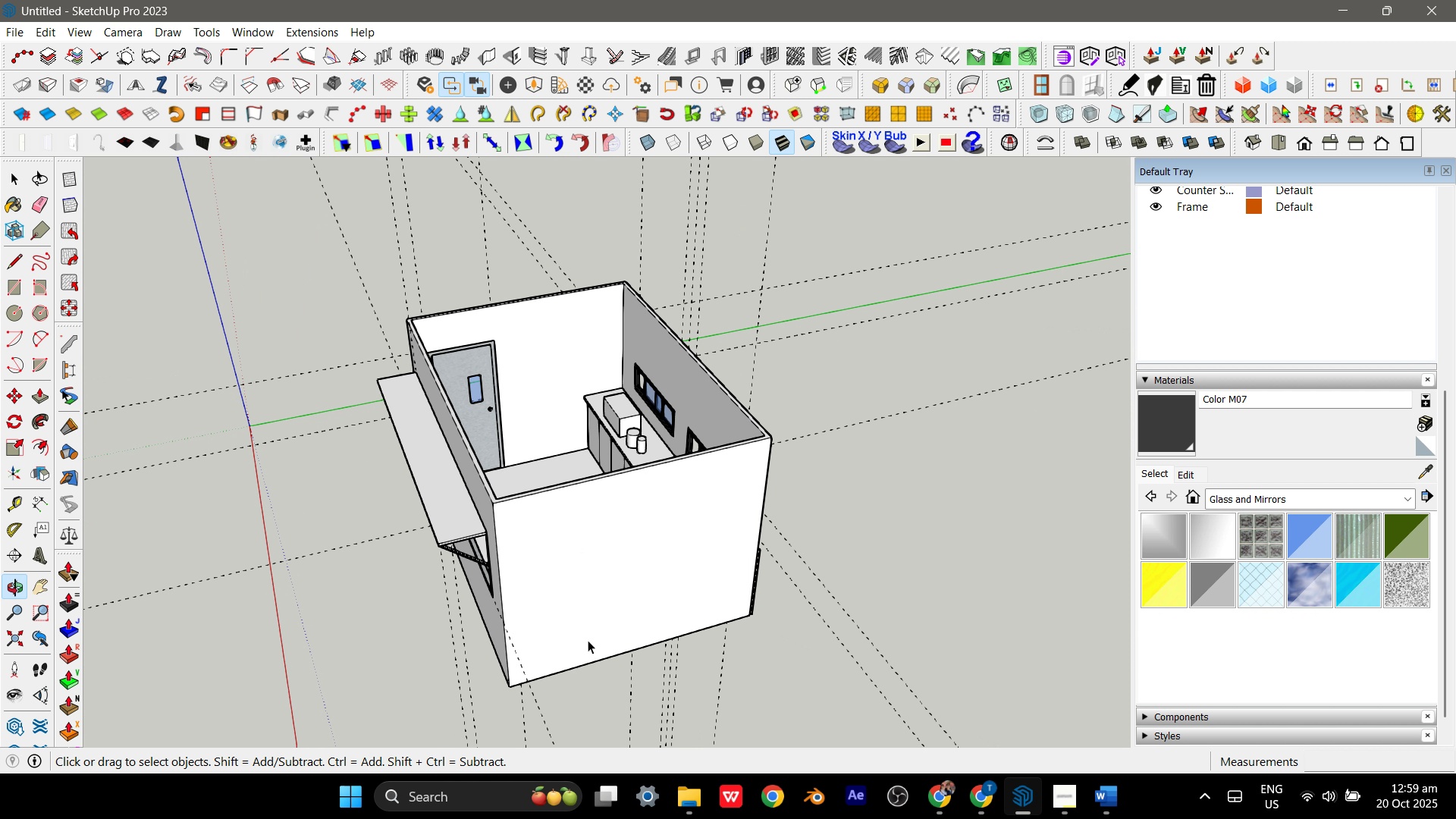 
scroll: coordinate [460, 396], scroll_direction: up, amount: 3.0
 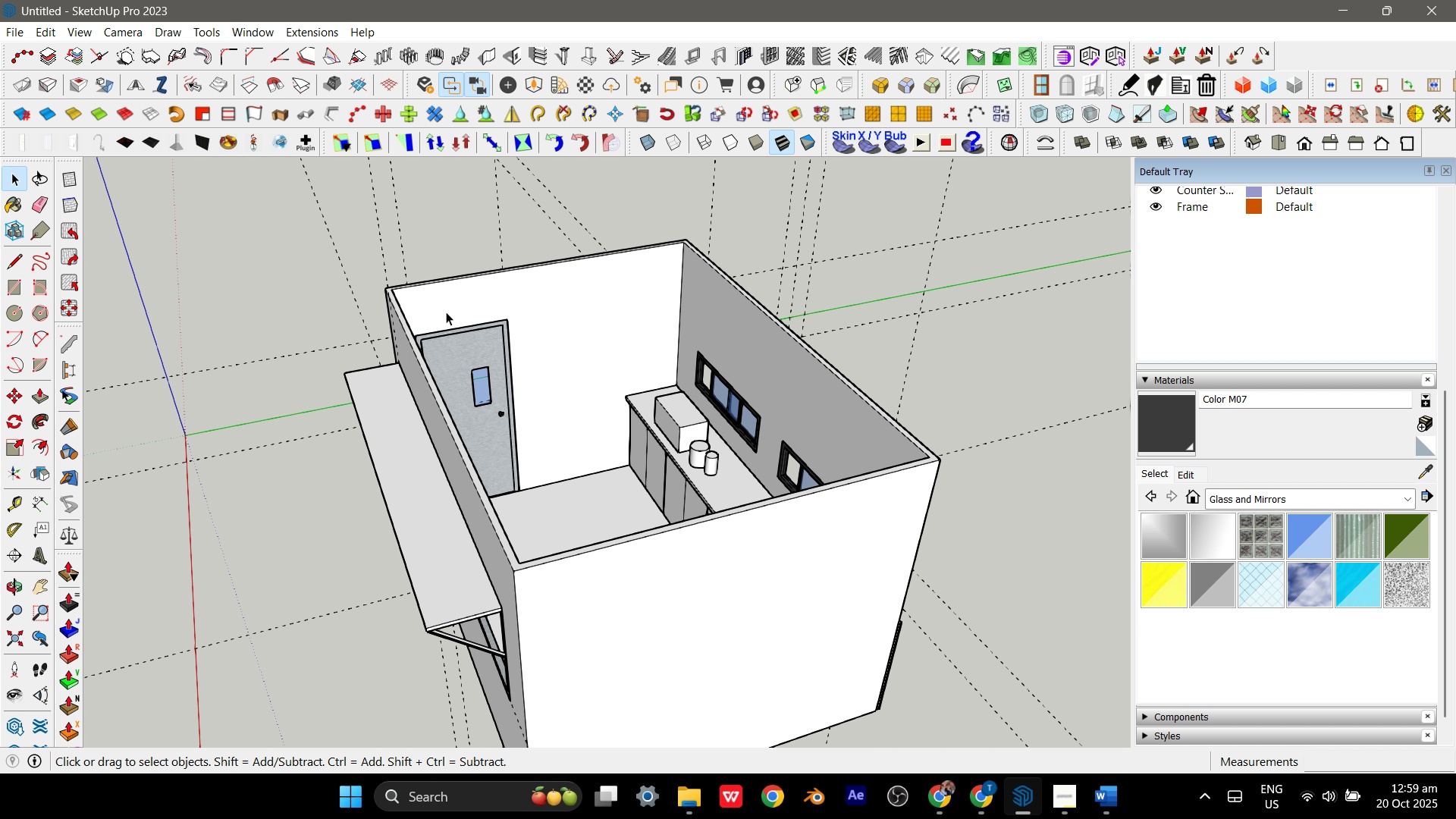 
left_click([446, 312])
 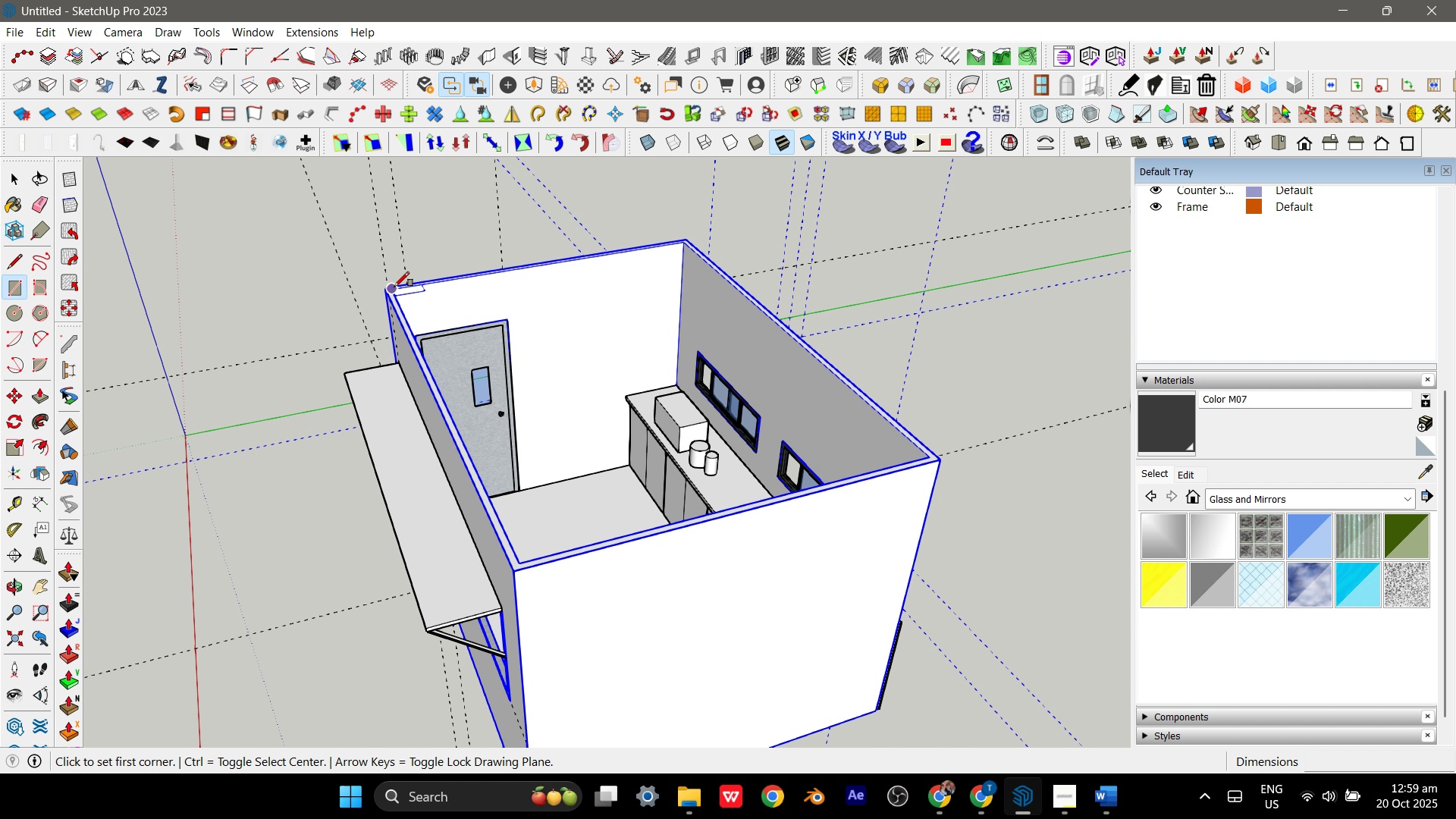 
scroll: coordinate [395, 288], scroll_direction: up, amount: 10.0
 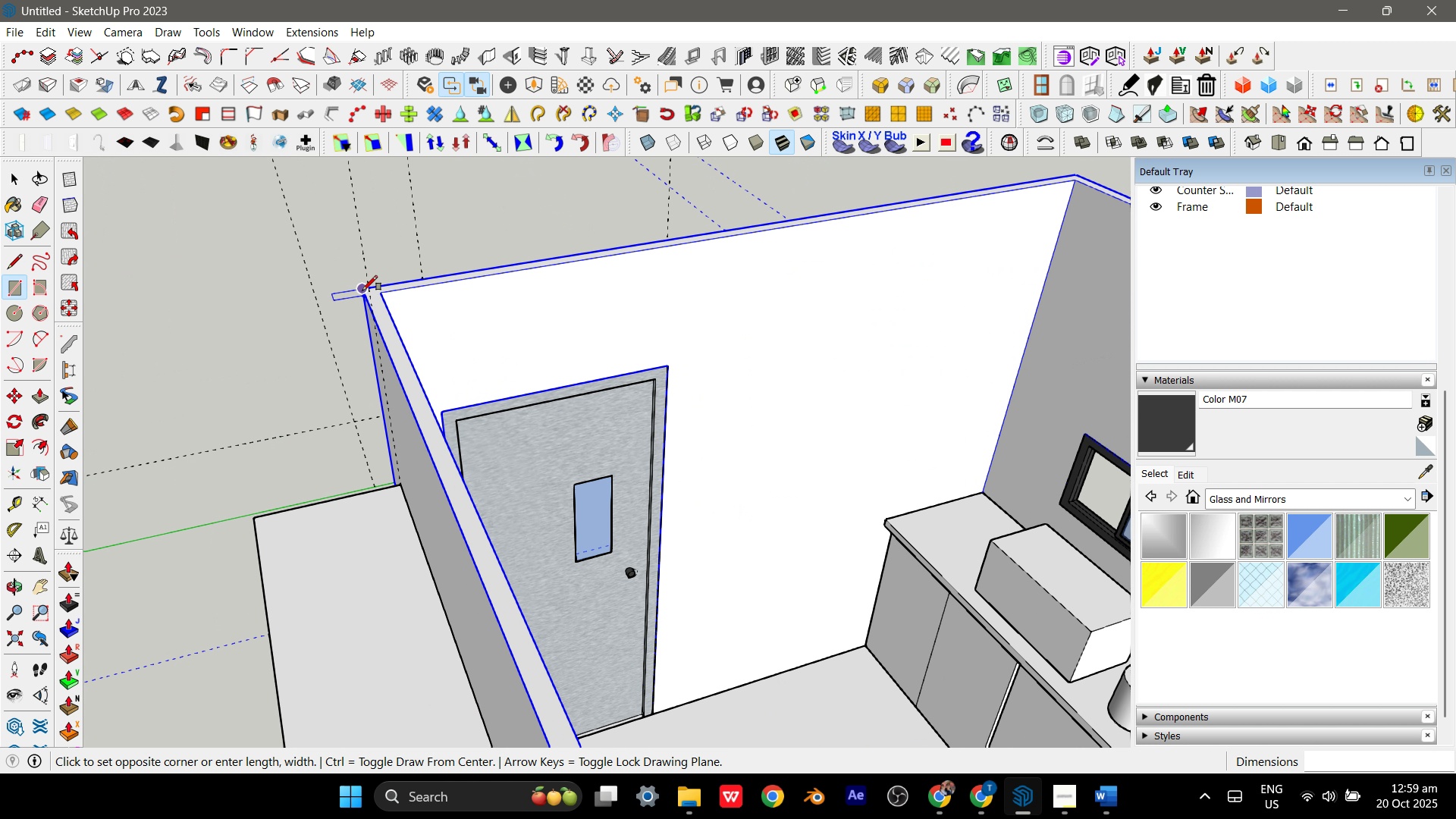 
scroll: coordinate [966, 481], scroll_direction: down, amount: 10.0
 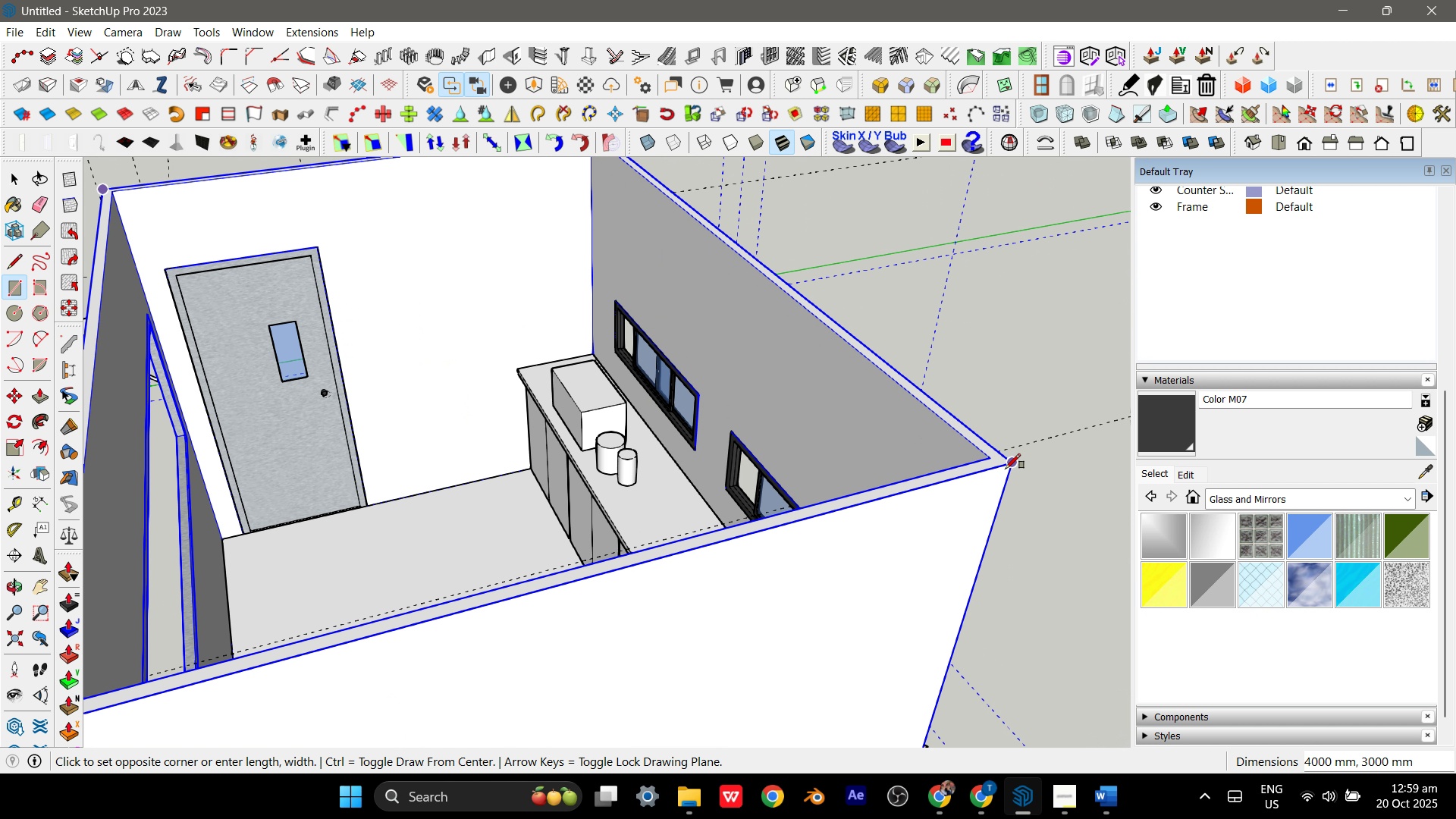 
left_click([1006, 469])
 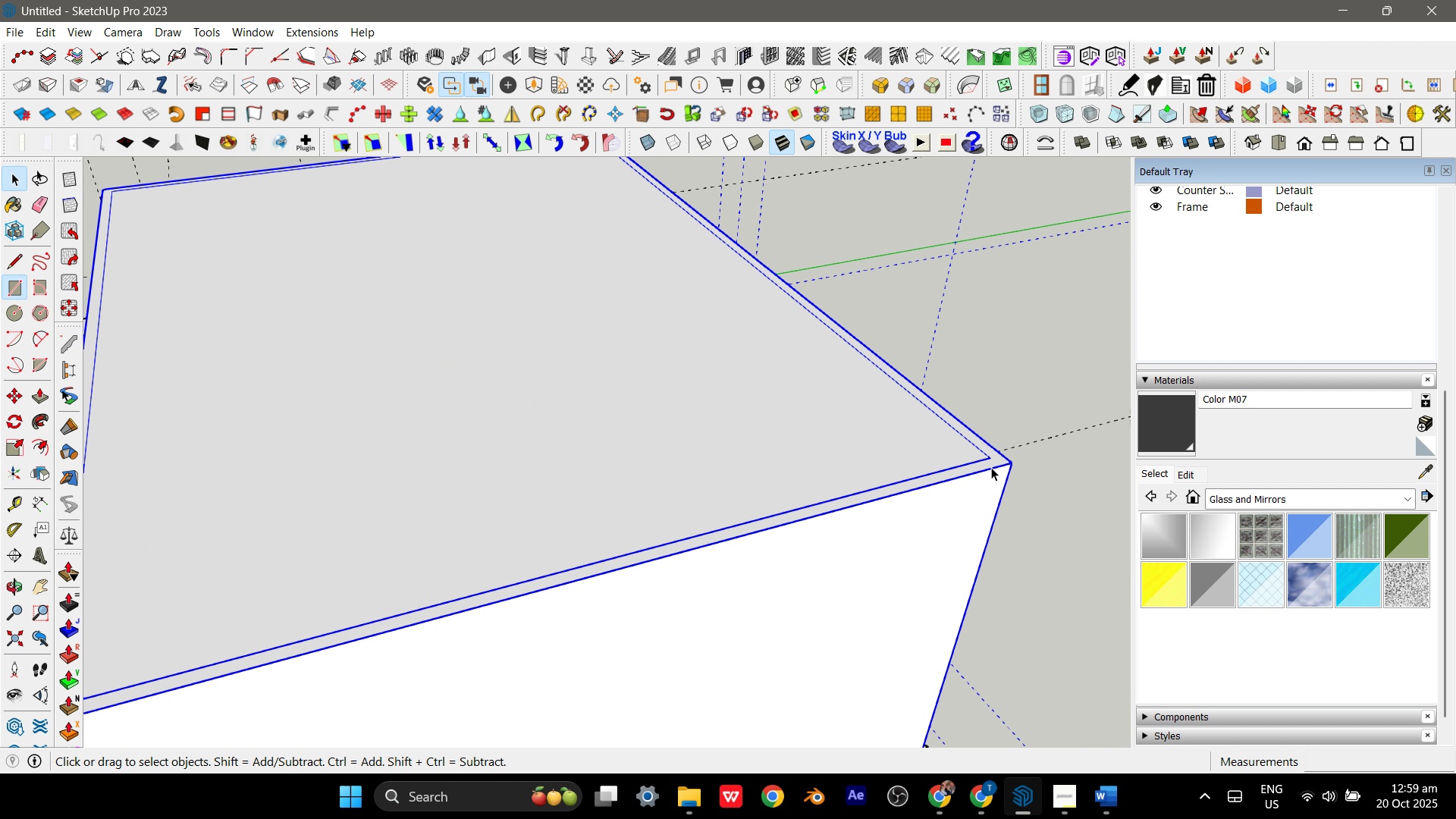 
key(Space)
 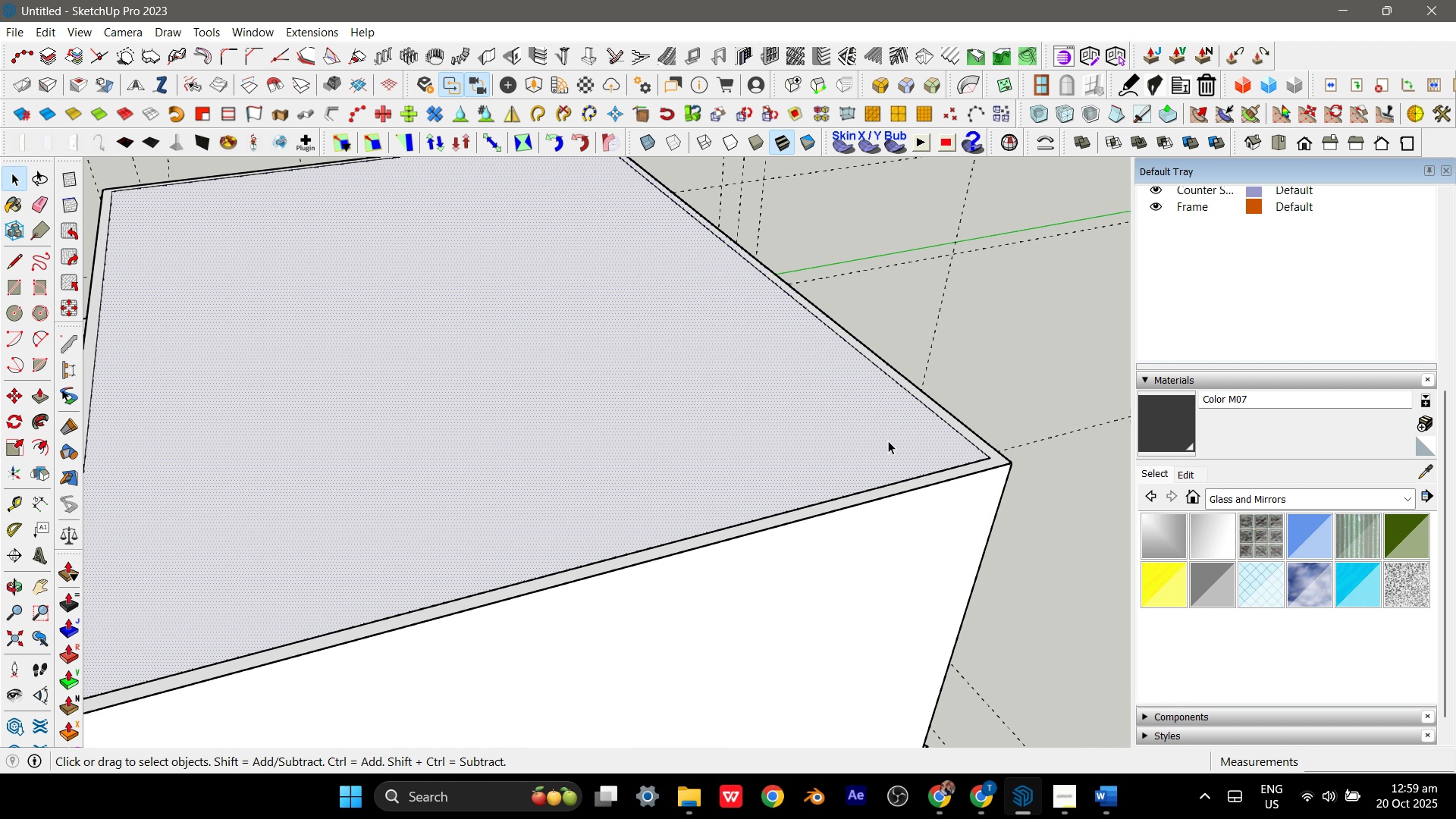 
double_click([888, 441])
 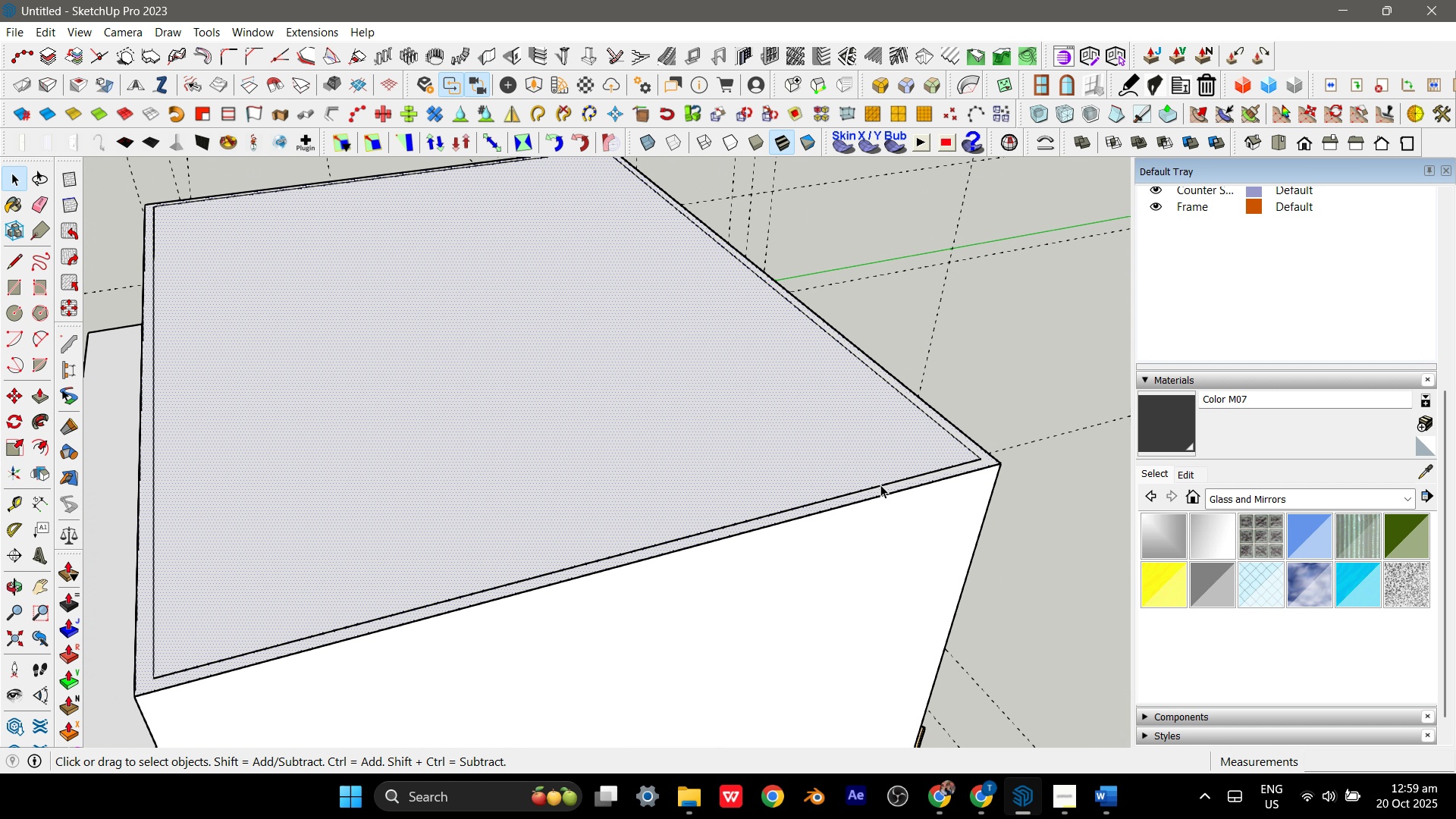 
scroll: coordinate [961, 530], scroll_direction: up, amount: 15.0
 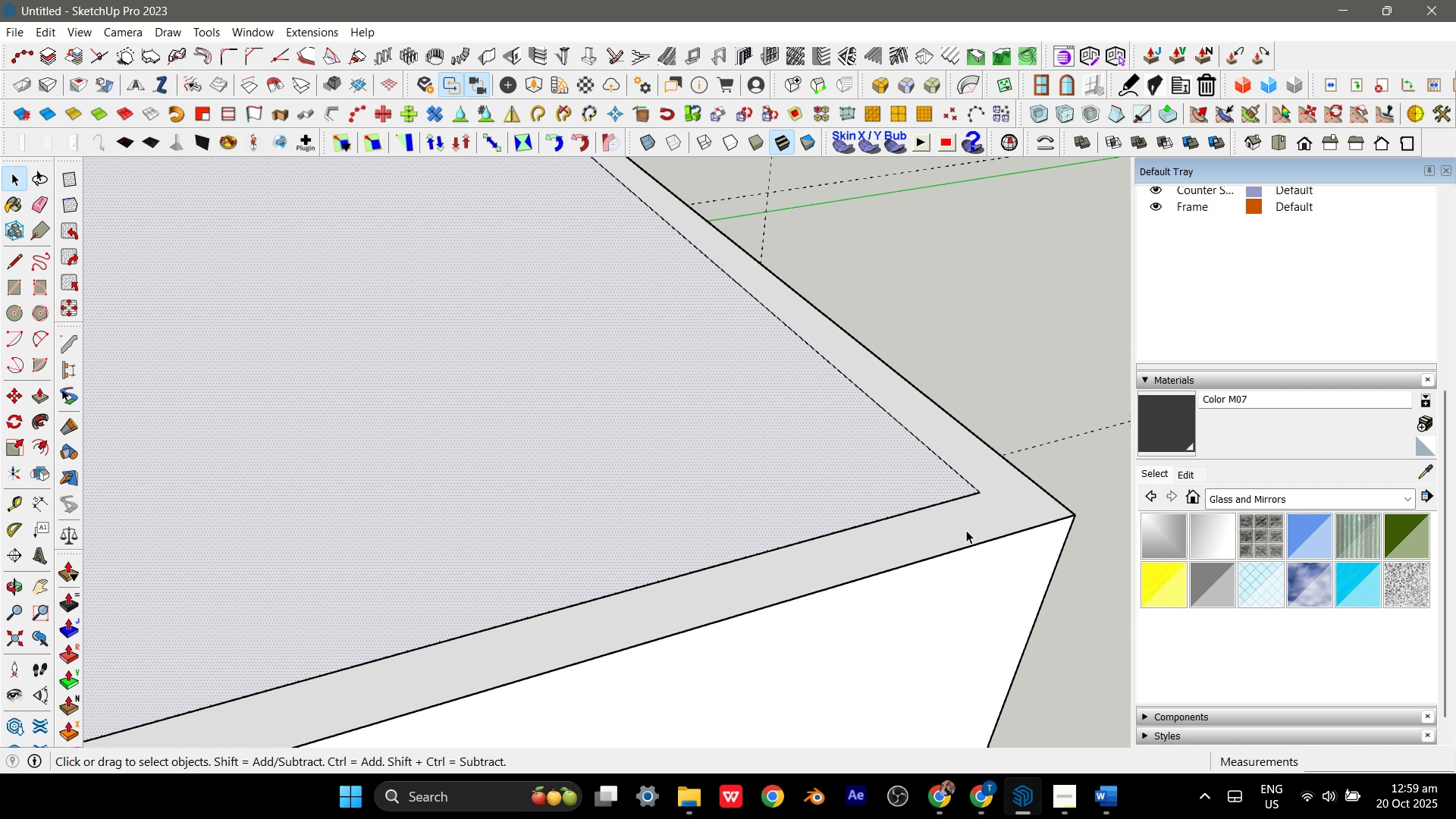 
left_click([966, 530])
 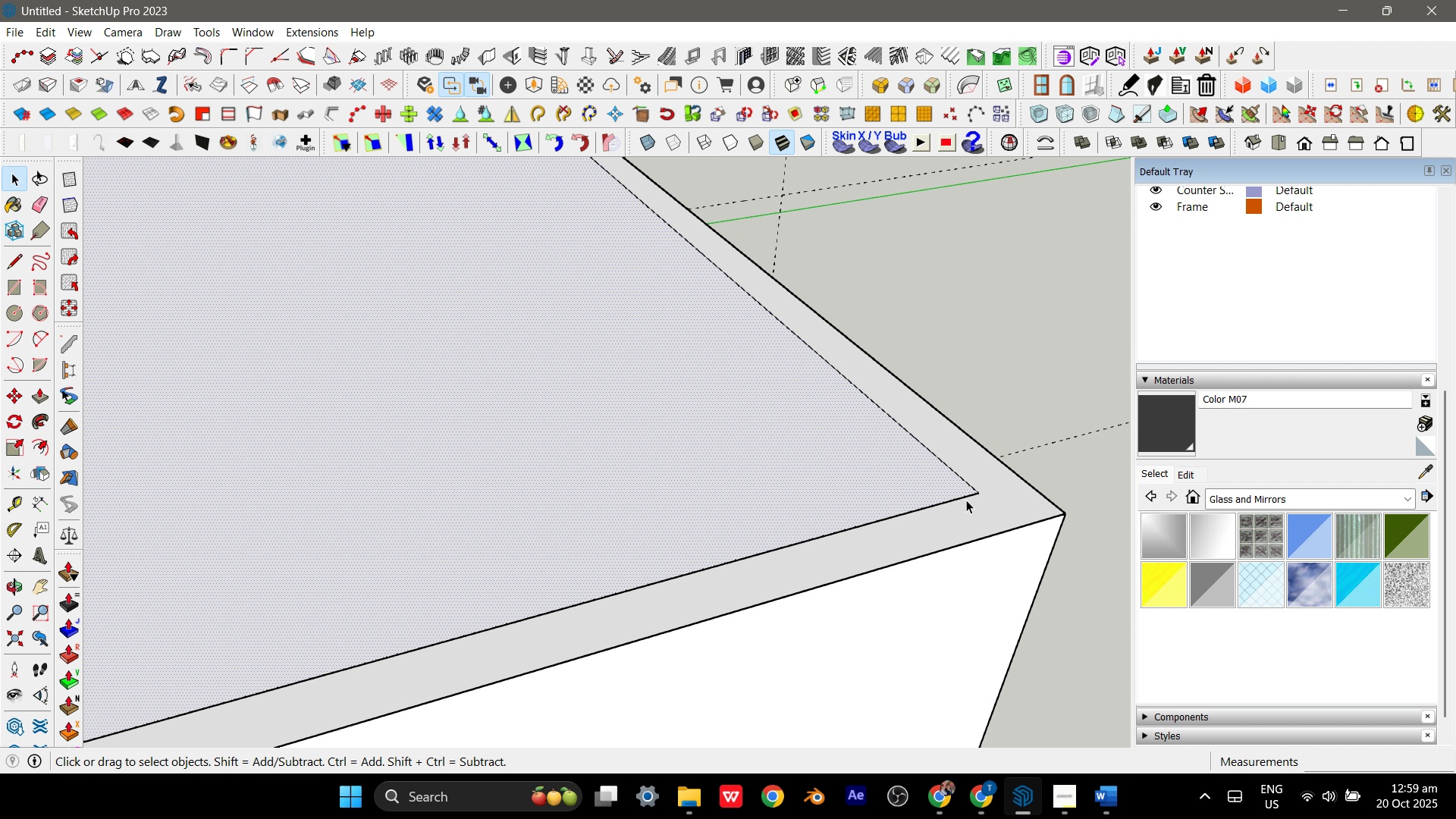 
scroll: coordinate [781, 553], scroll_direction: down, amount: 28.0
 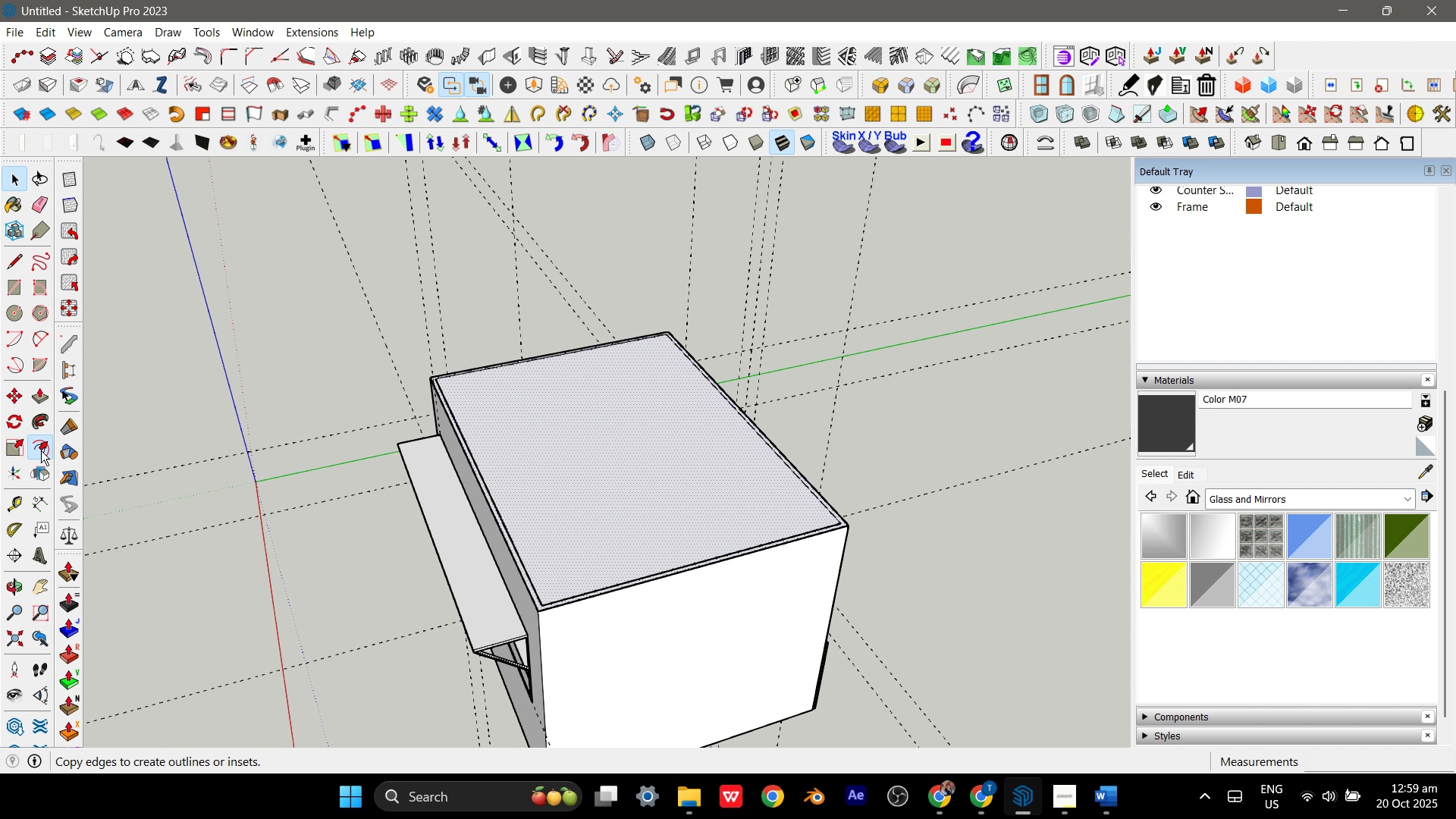 
scroll: coordinate [783, 526], scroll_direction: up, amount: 14.0
 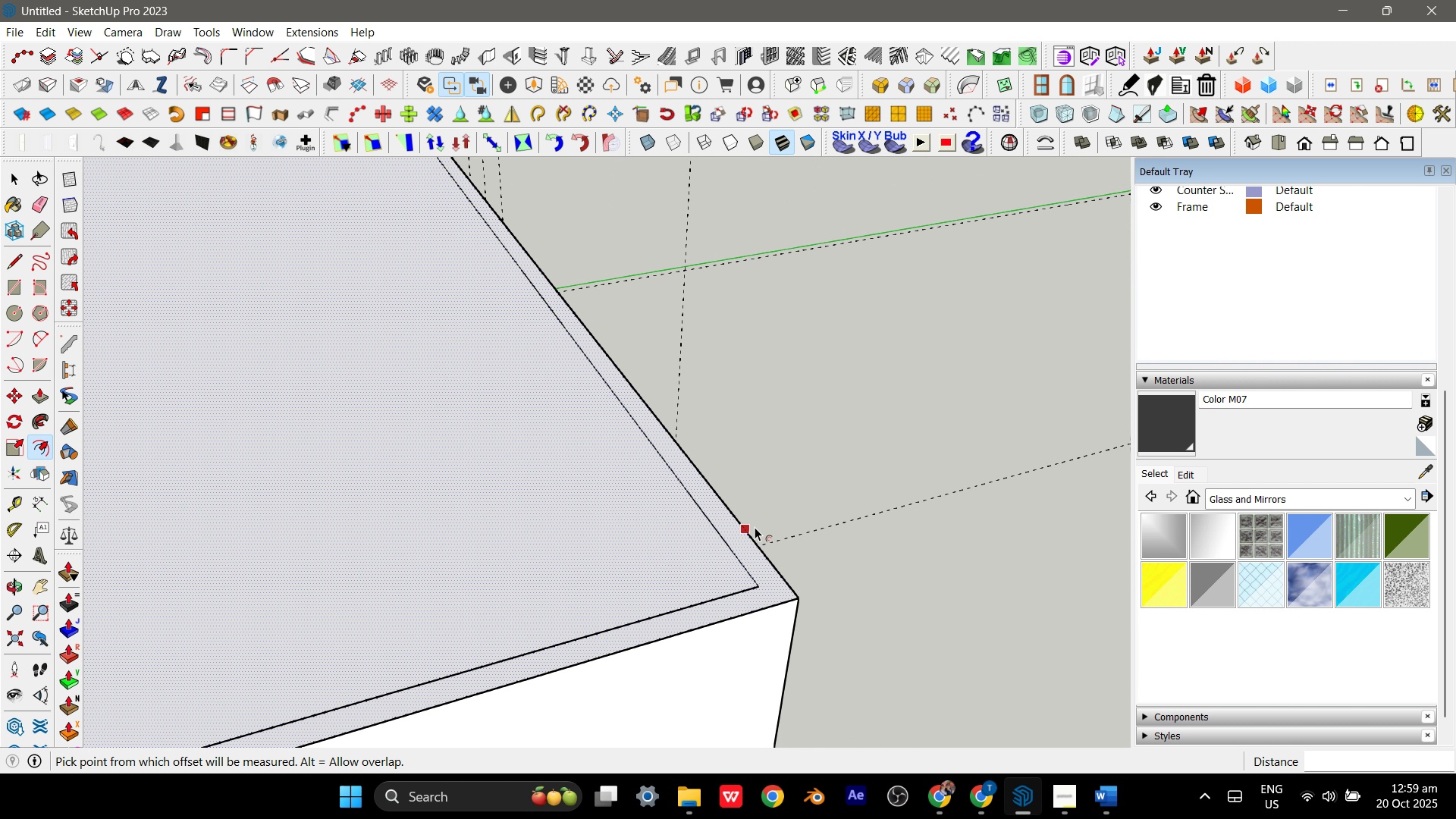 
left_click([755, 527])
 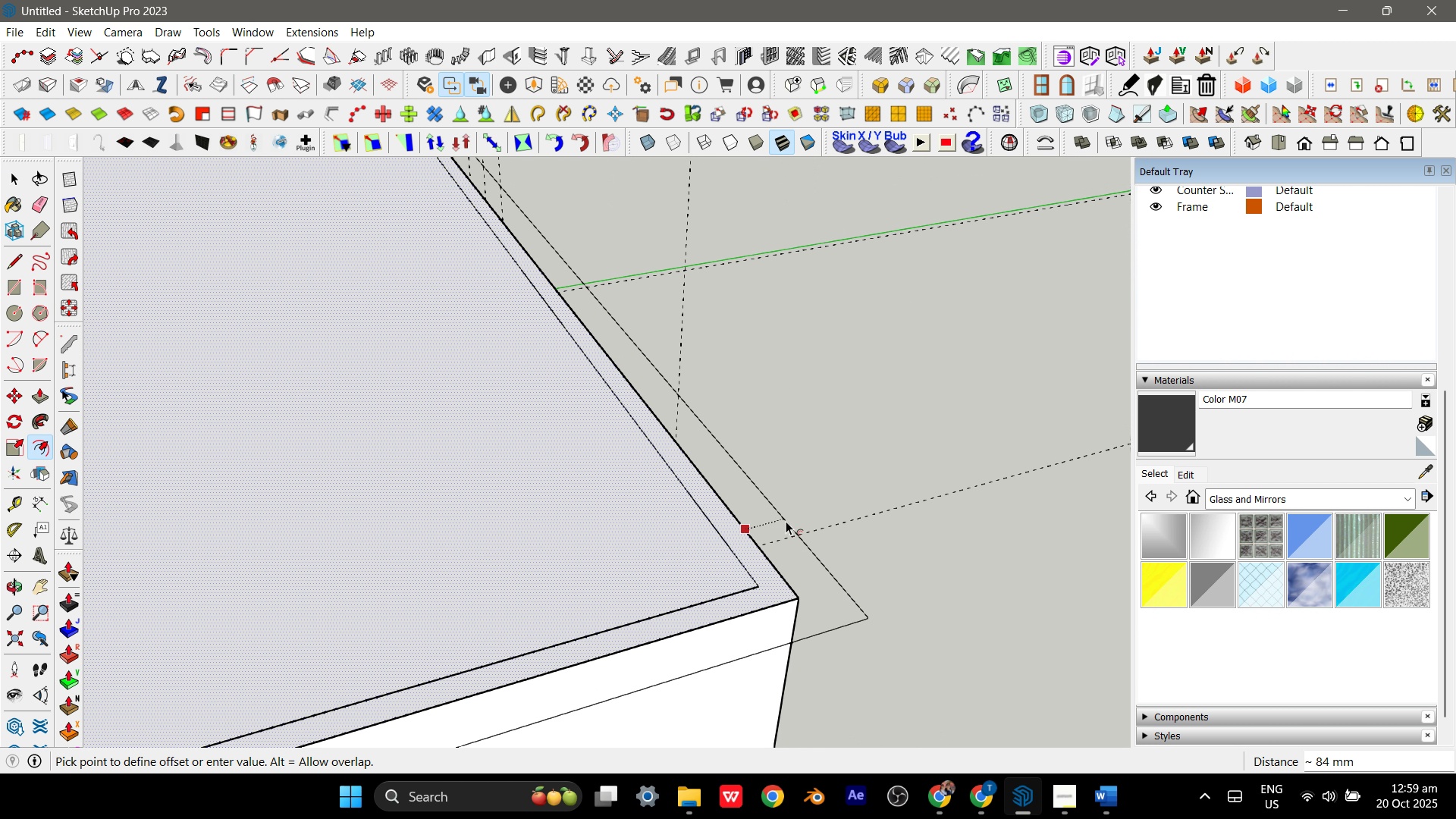 
key(Numpad5)
 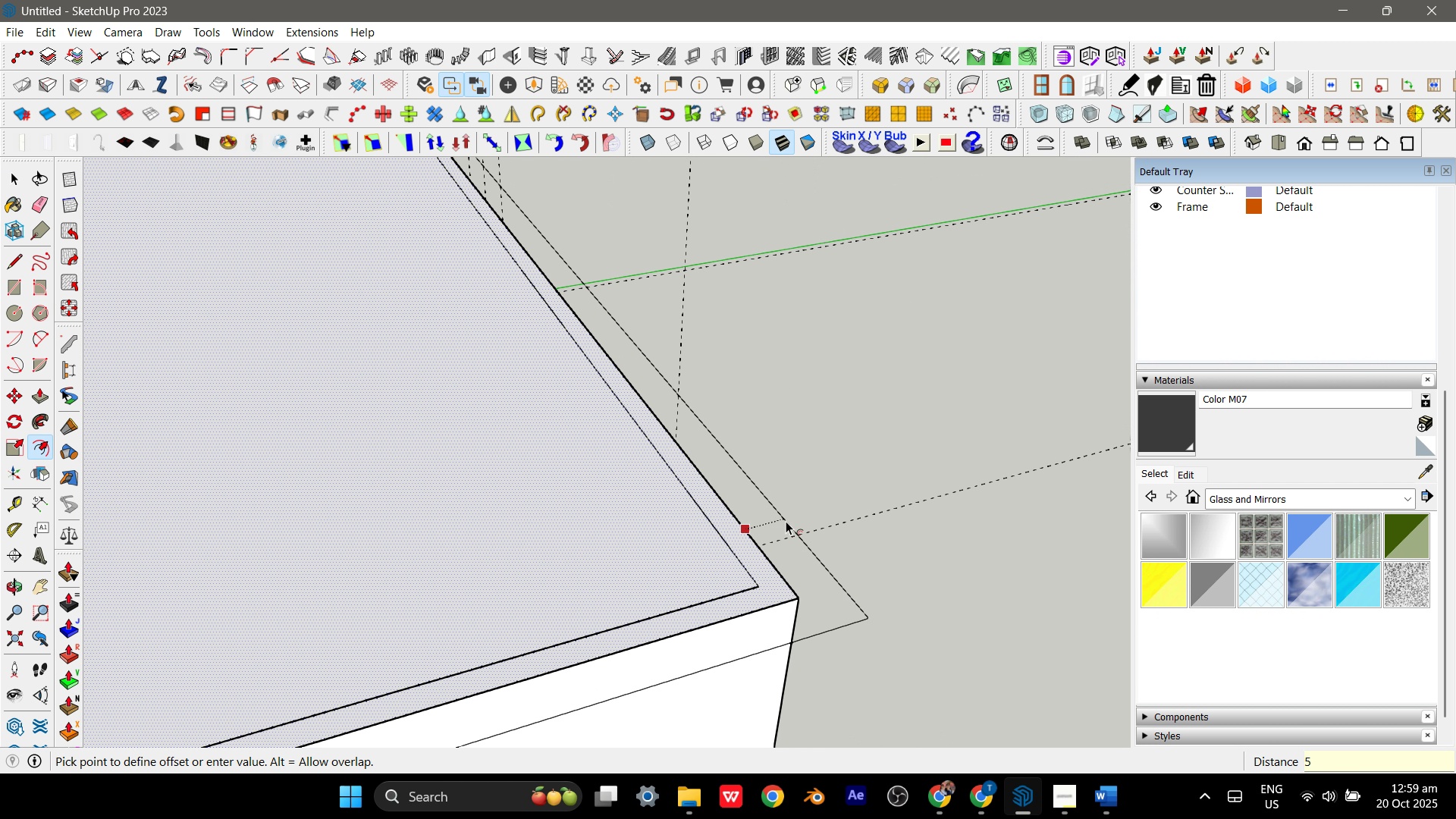 
key(Numpad0)
 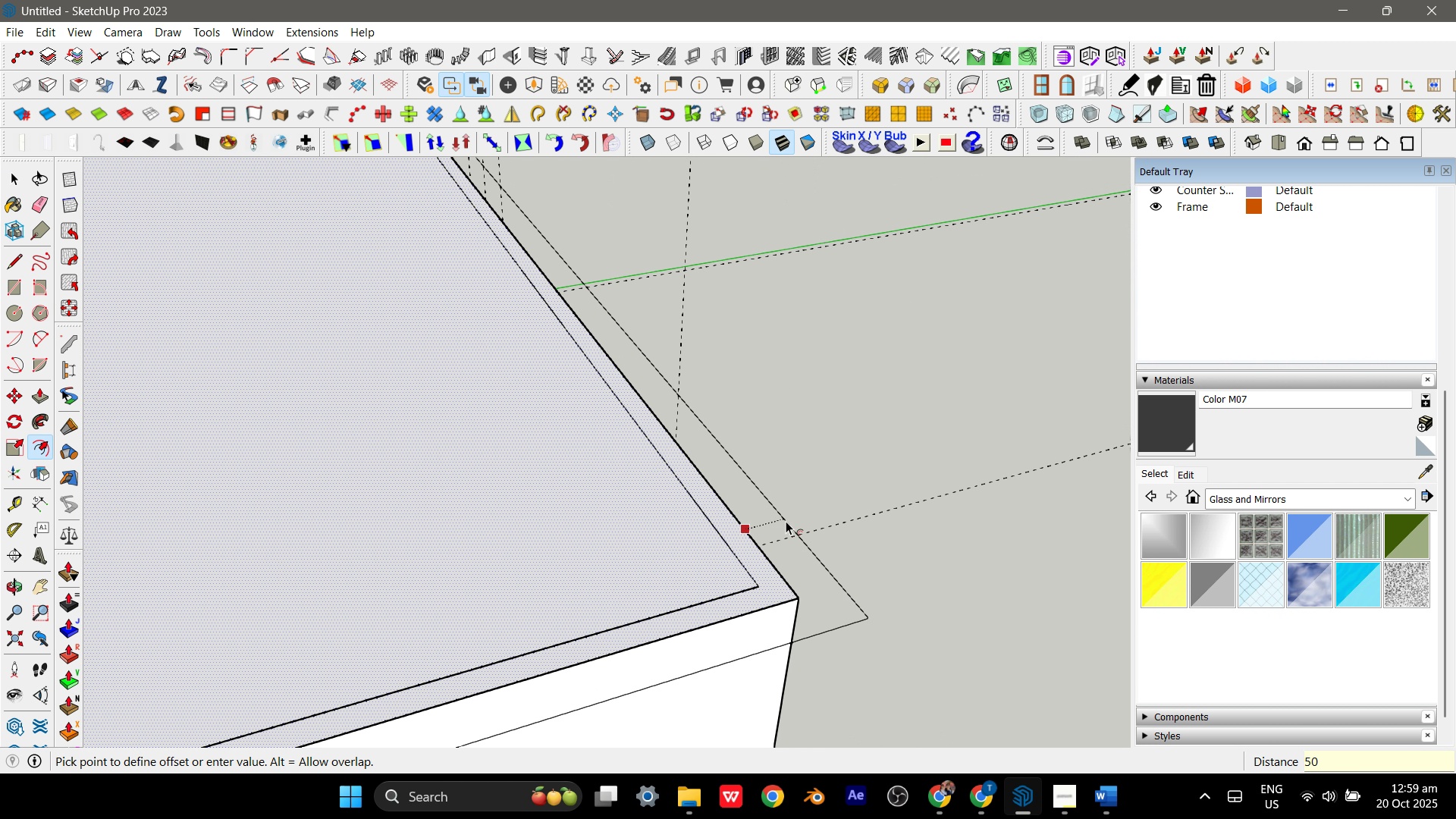 
key(Enter)
 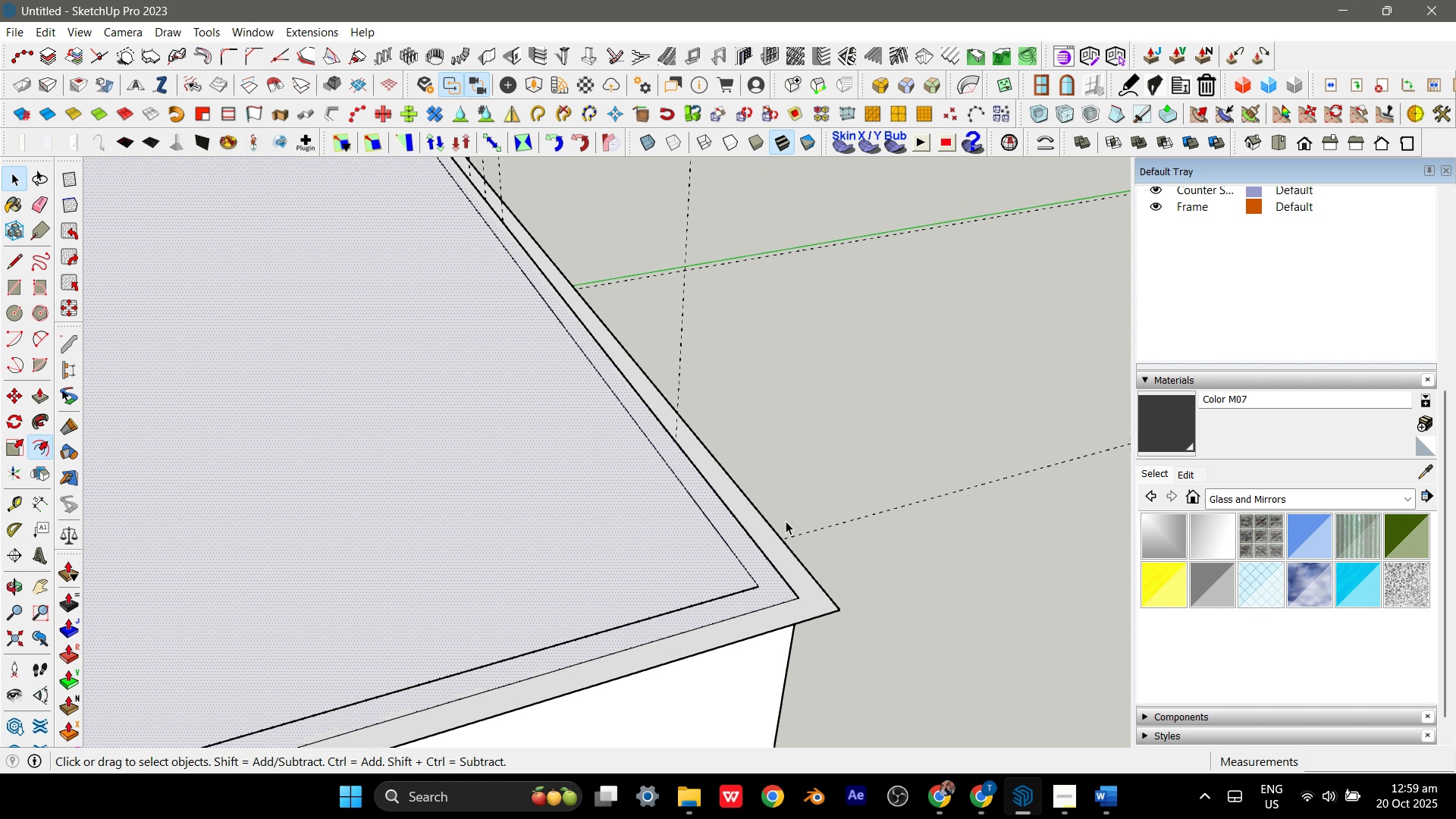 
key(Space)
 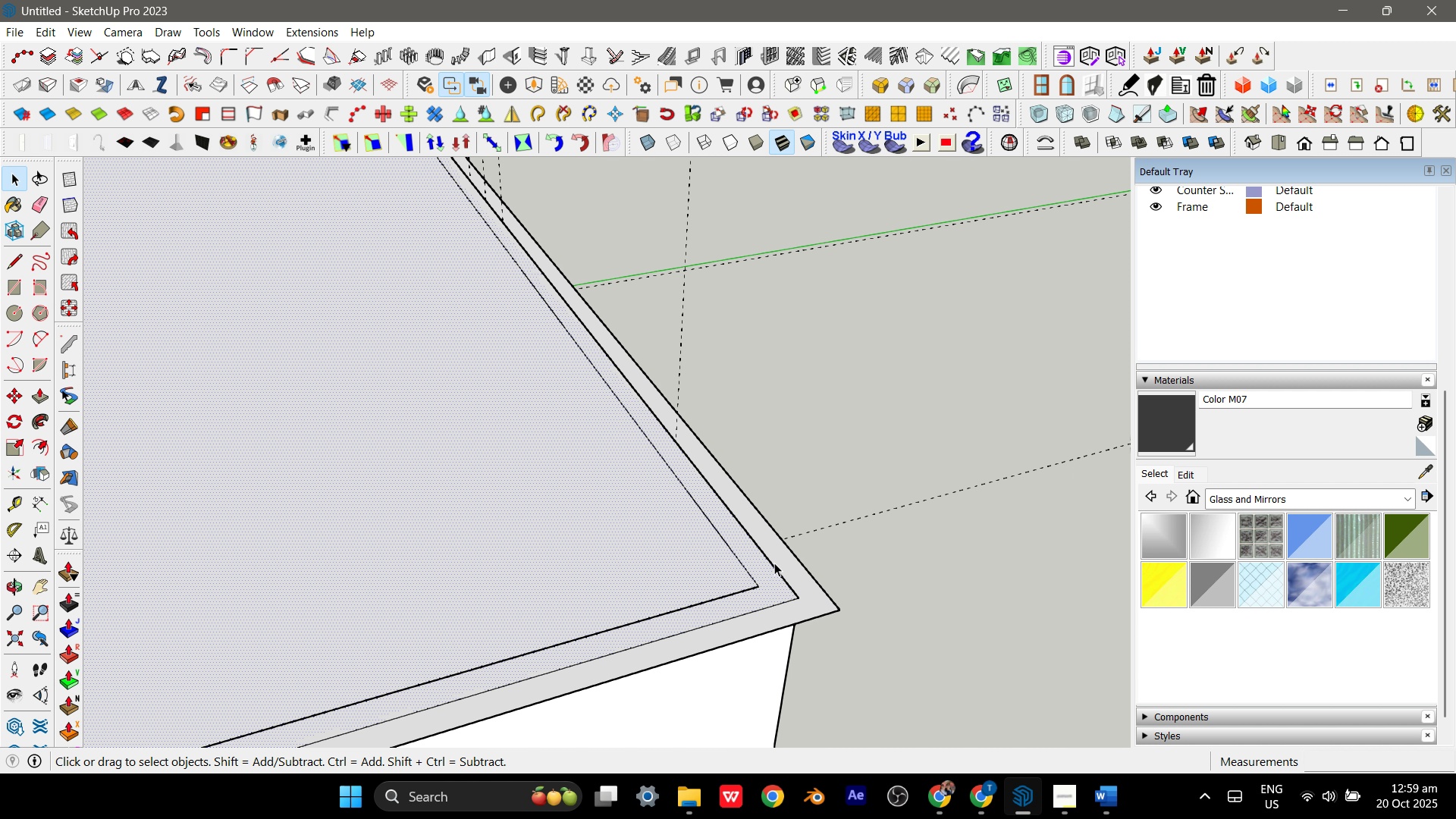 
left_click([774, 563])
 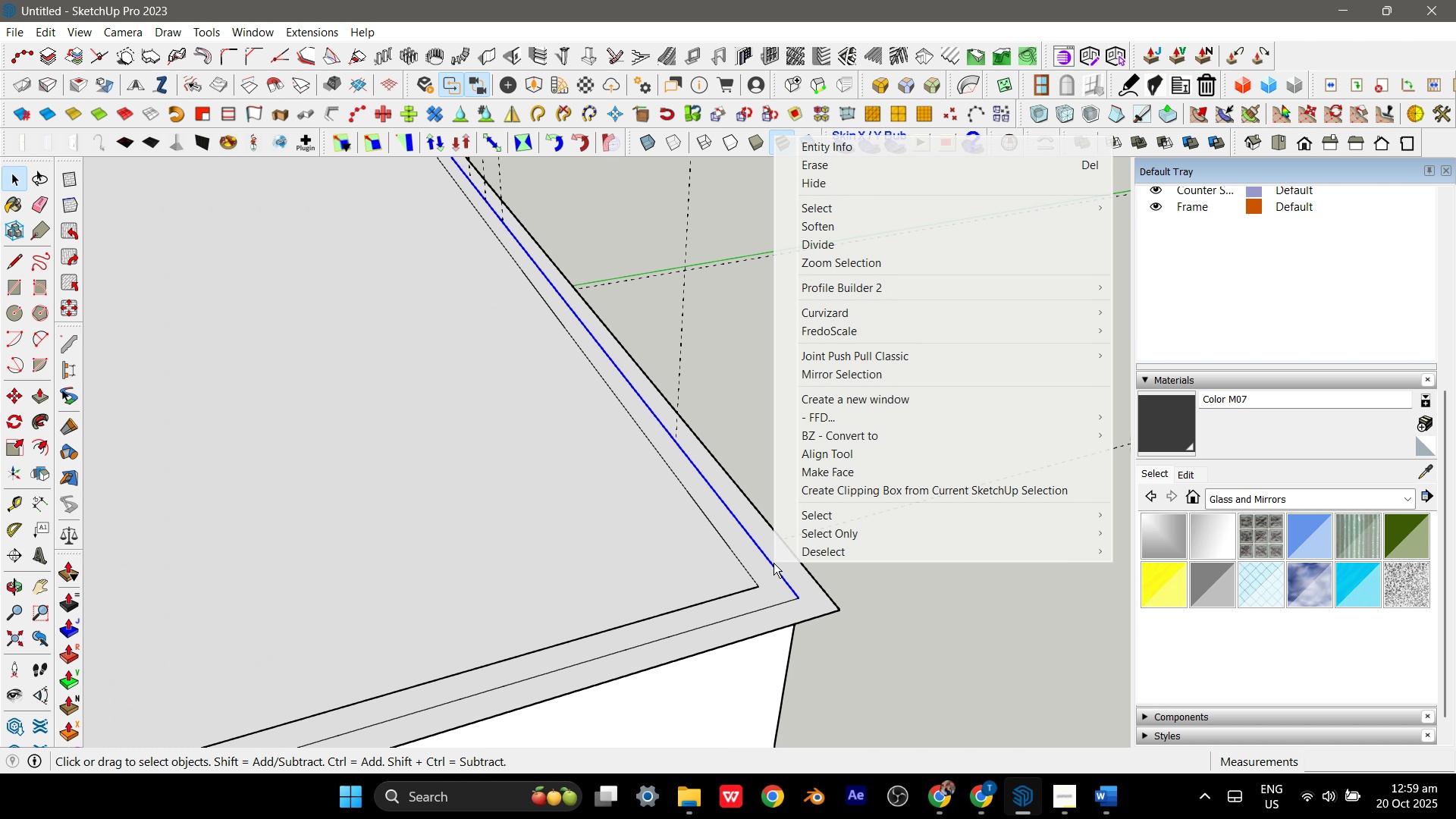 
right_click([774, 563])
 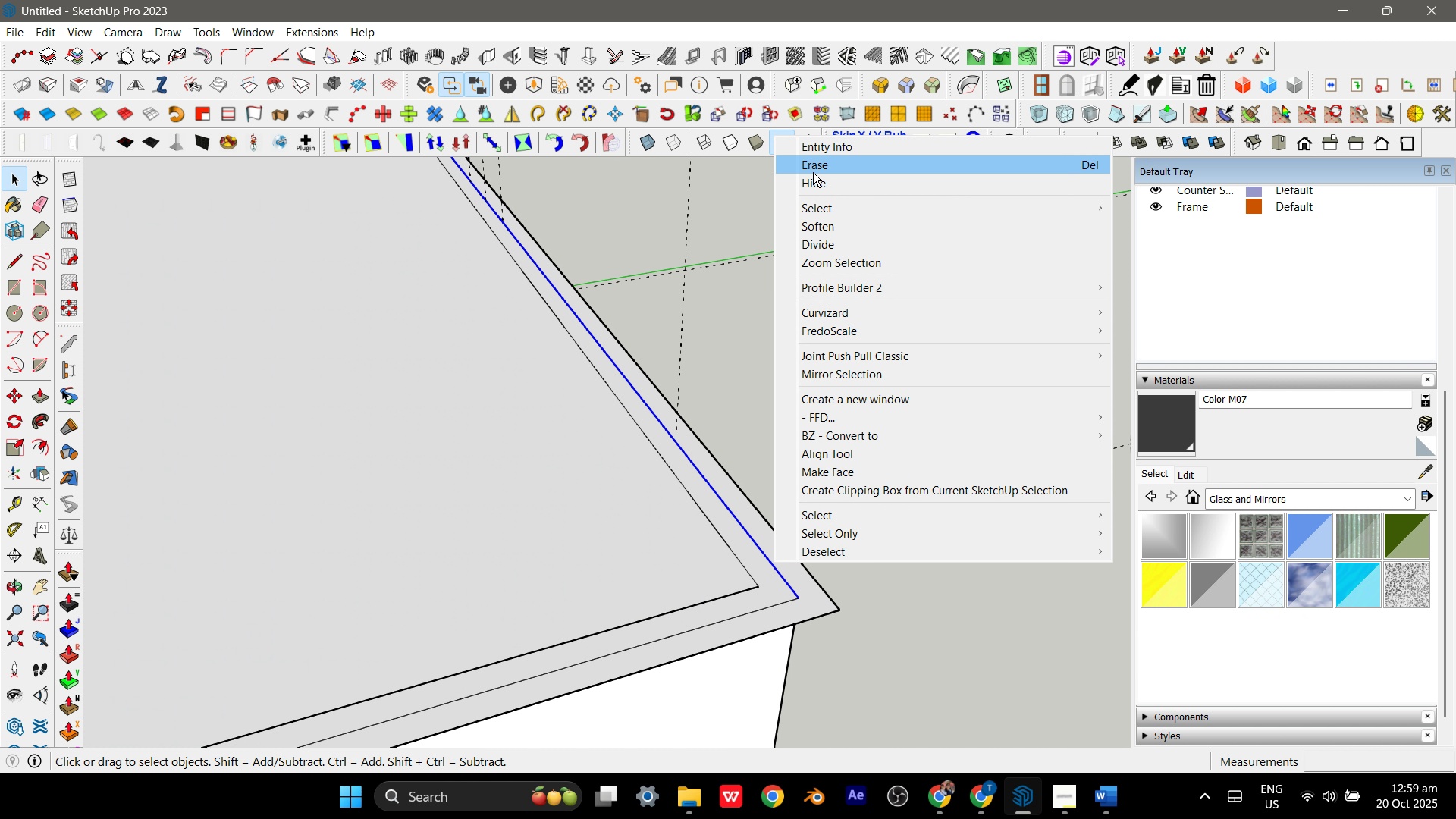 
left_click([814, 171])
 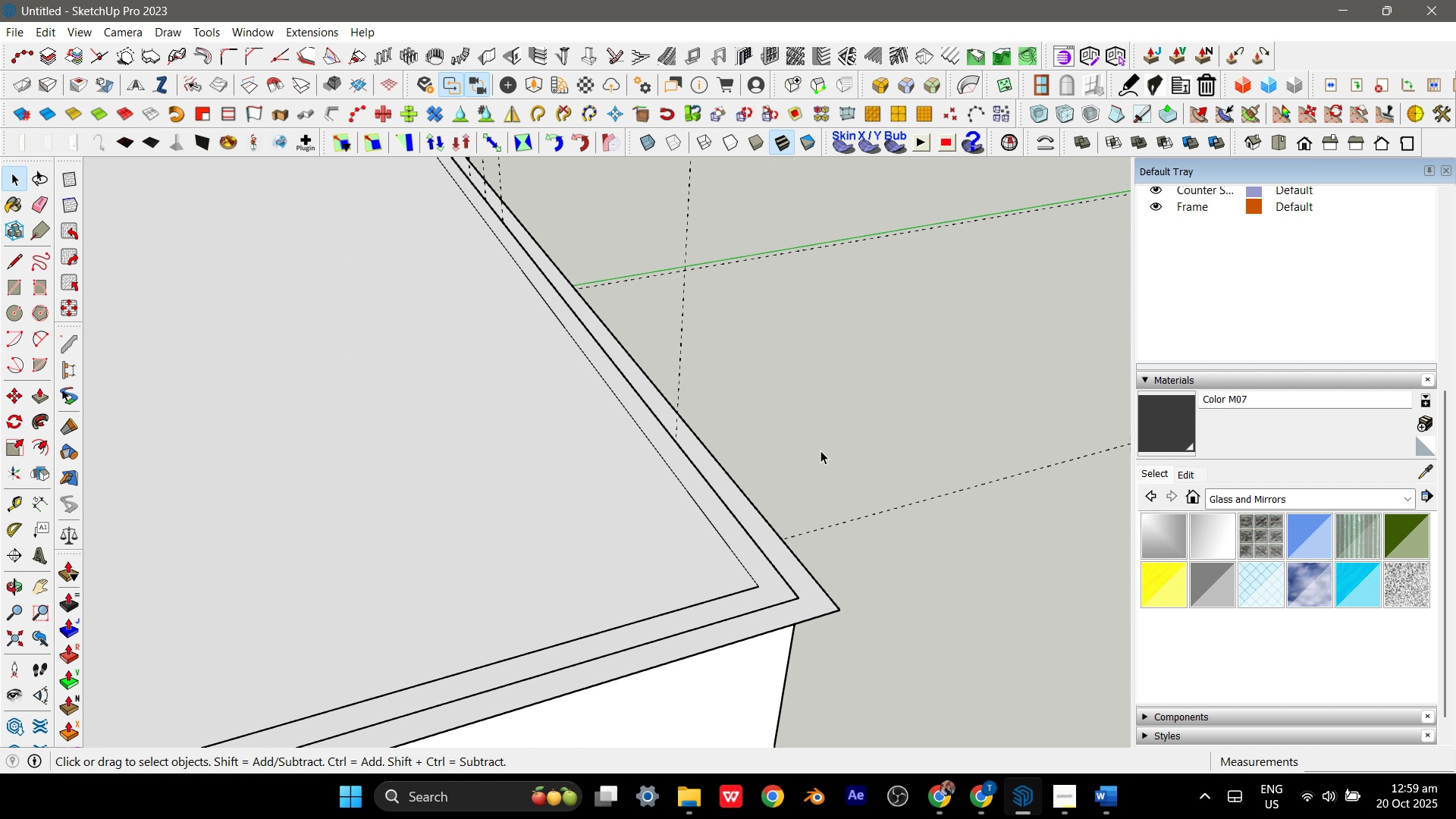 
scroll: coordinate [892, 626], scroll_direction: down, amount: 10.0
 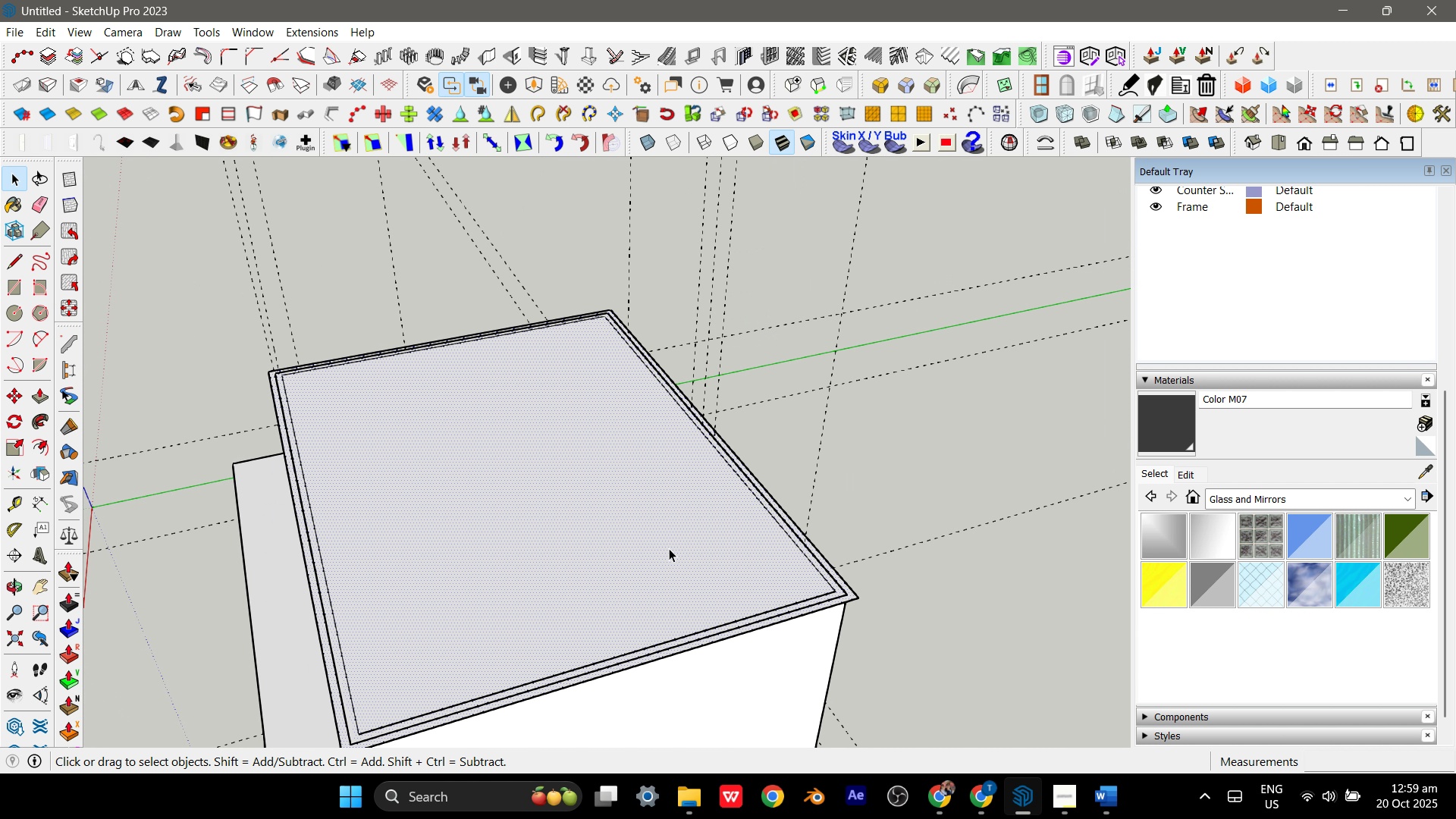 
left_click([669, 548])
 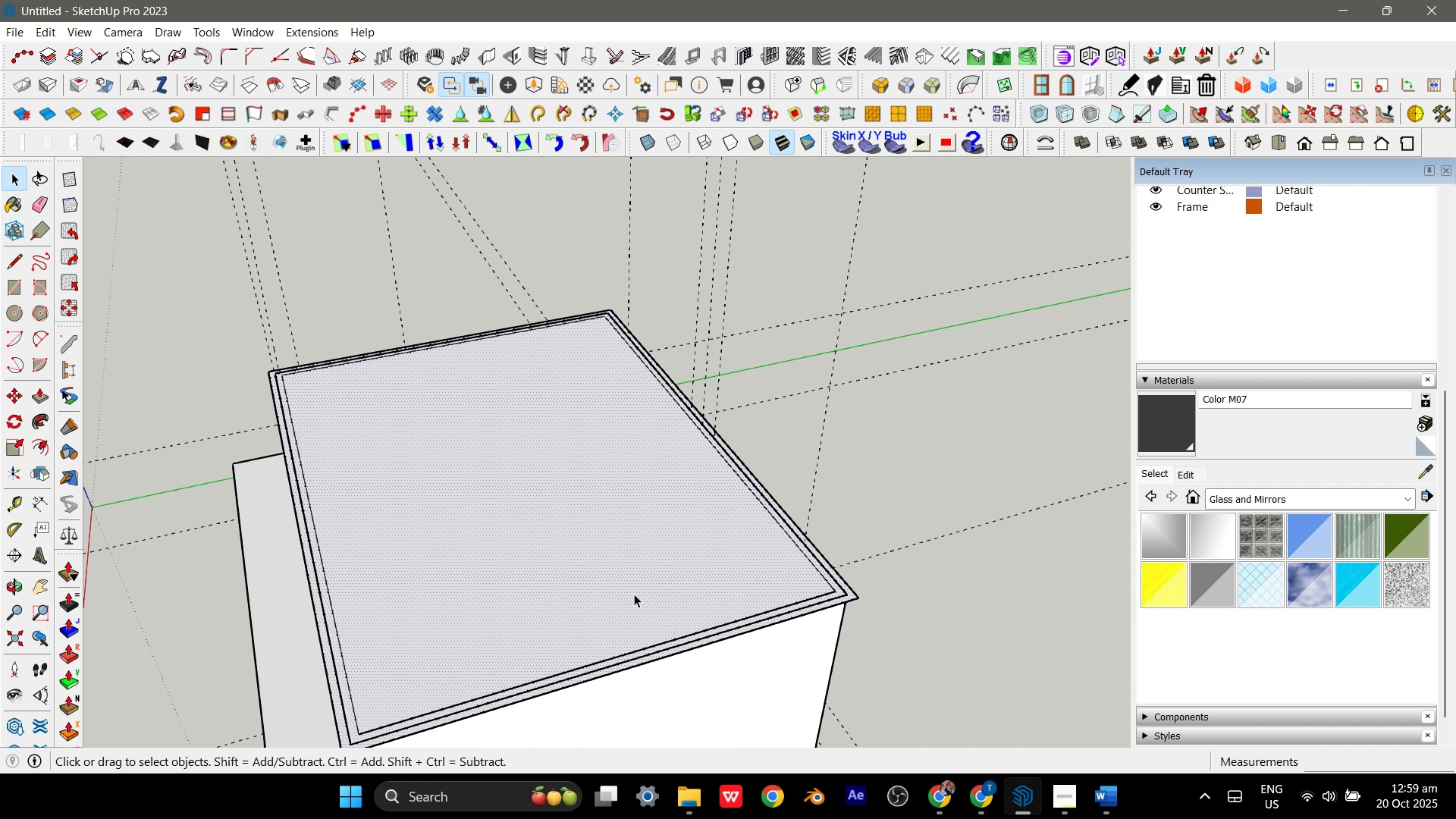 
scroll: coordinate [639, 596], scroll_direction: up, amount: 3.0
 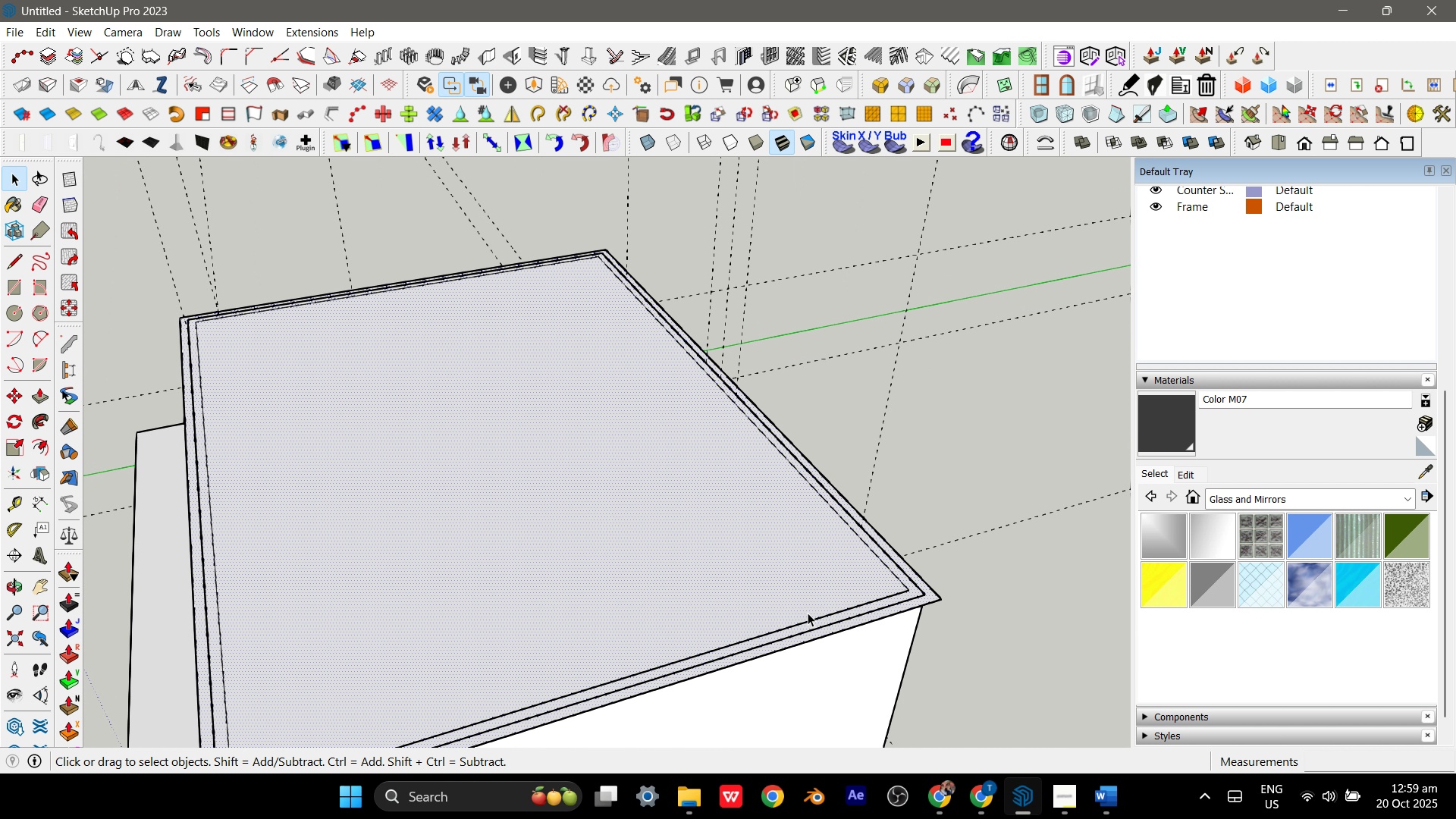 
key(P)
 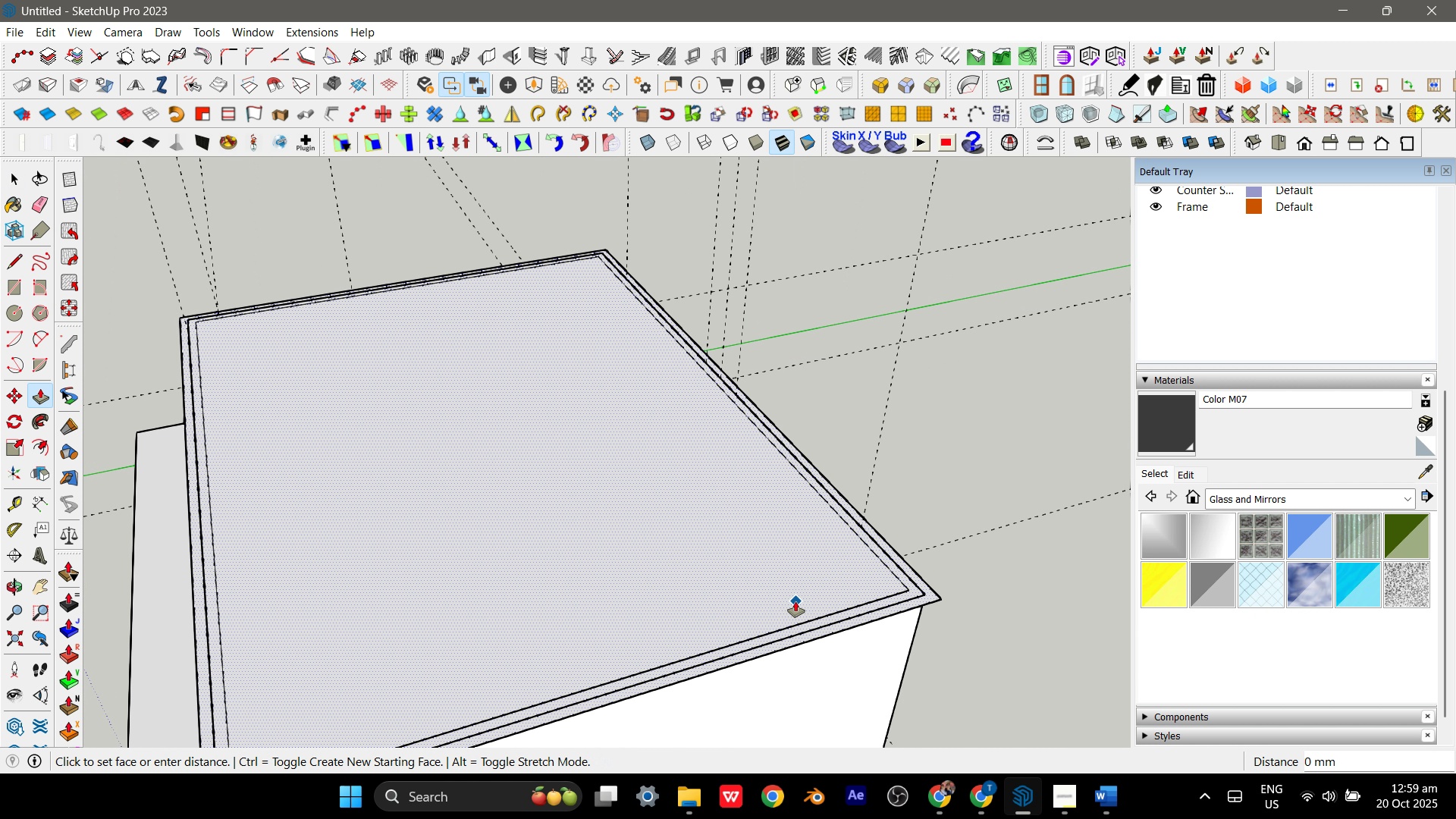 
left_click([795, 601])
 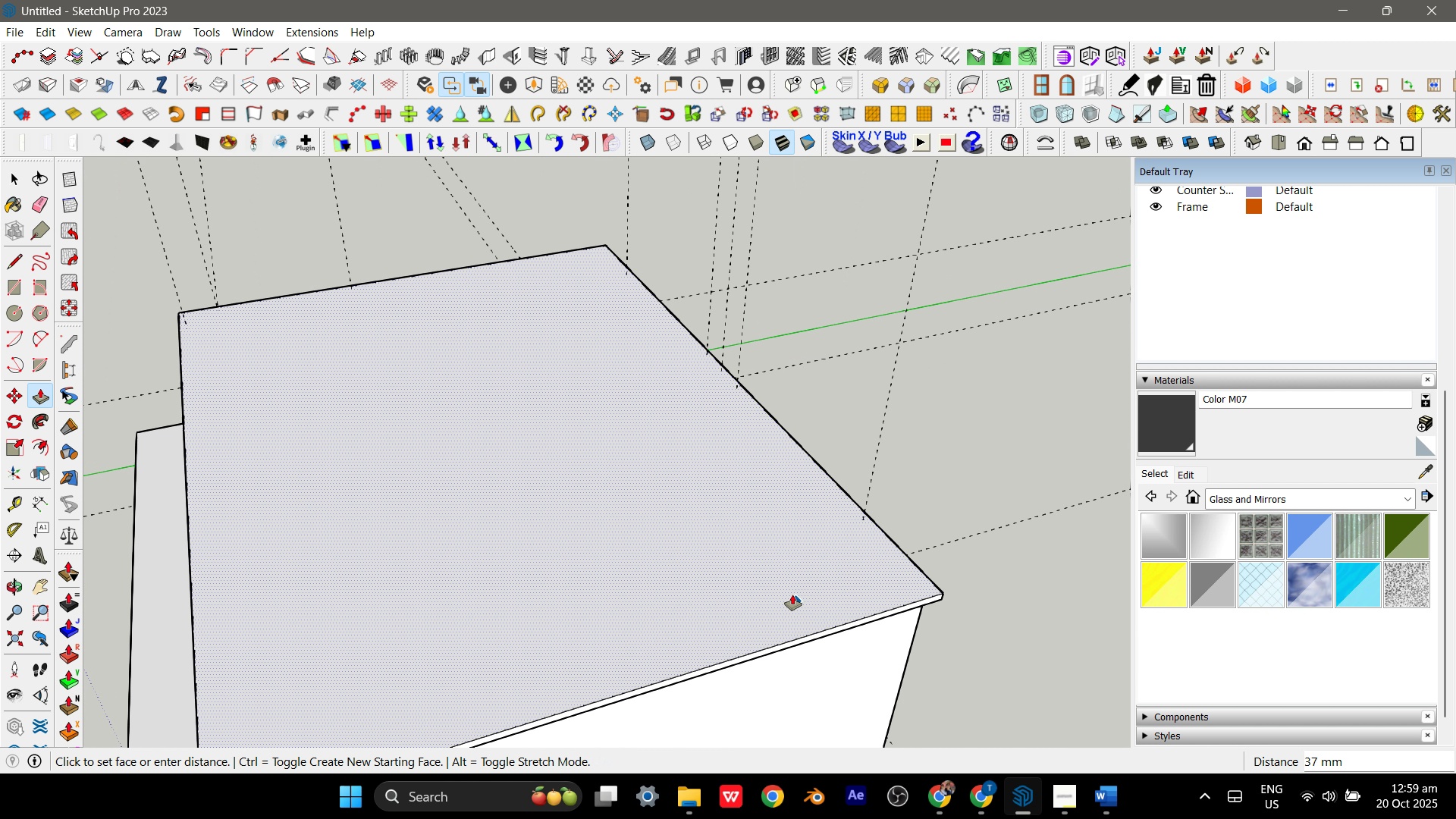 
key(Numpad5)
 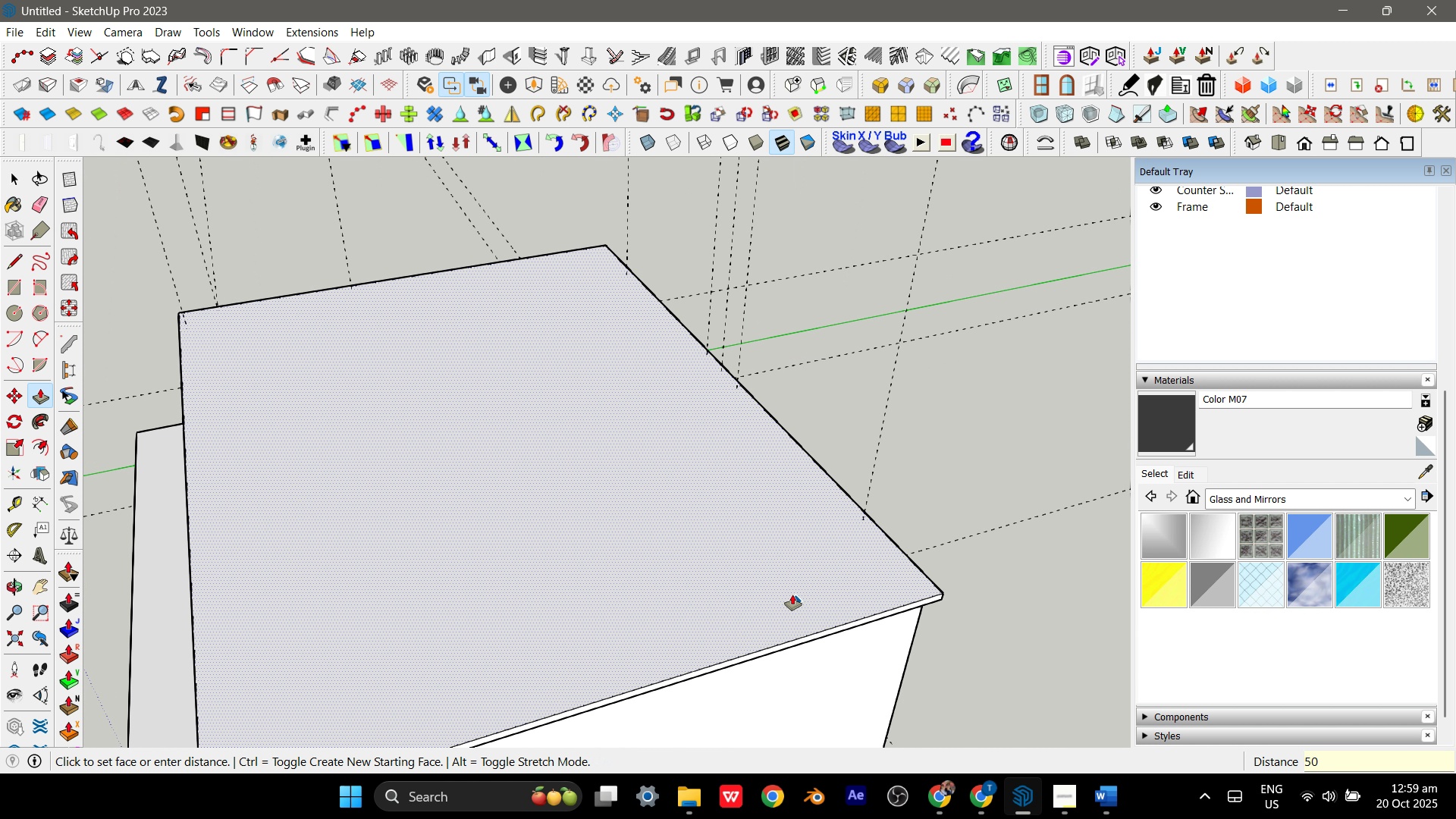 
key(Numpad0)
 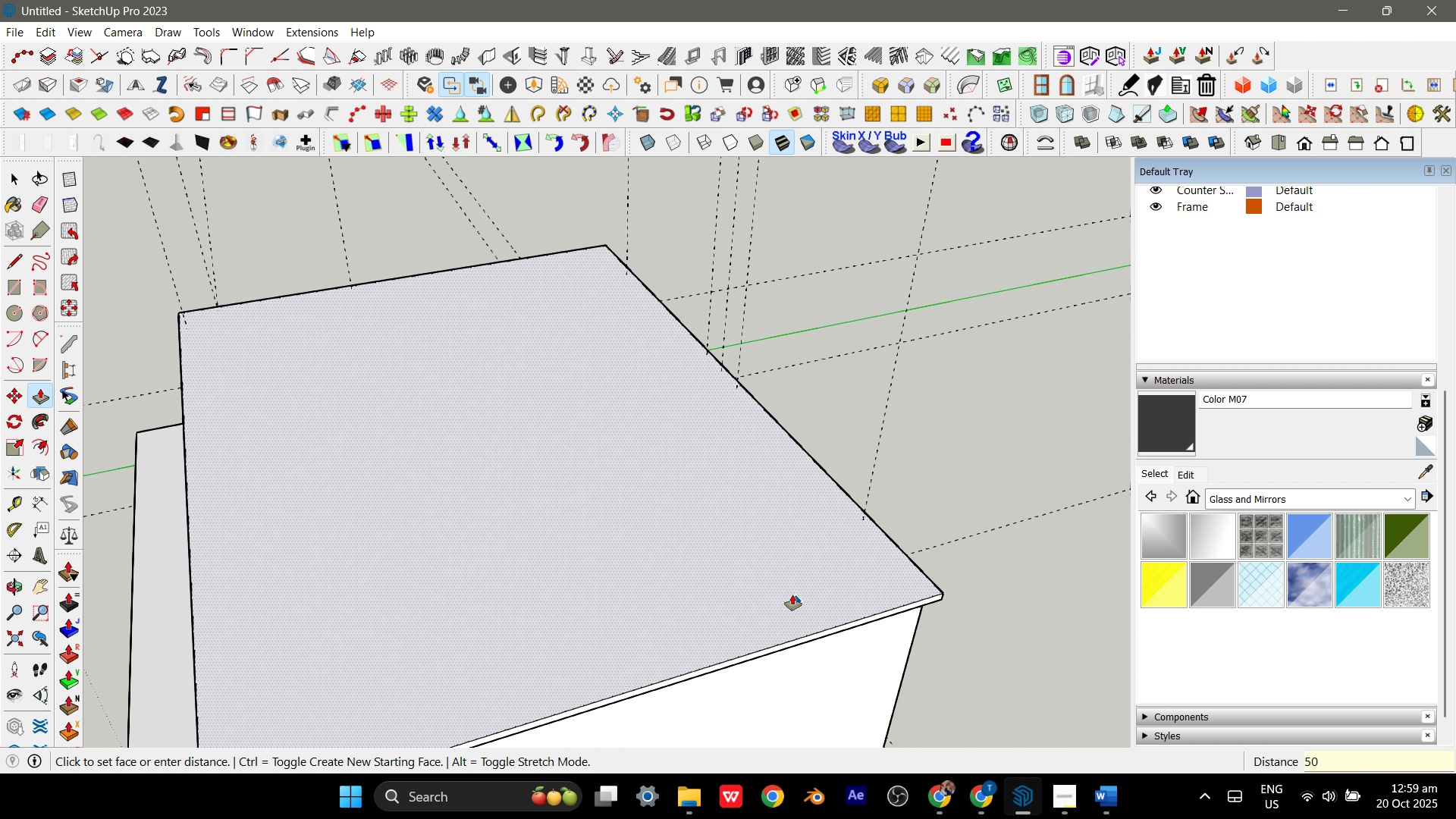 
key(Shift+ShiftRight)
 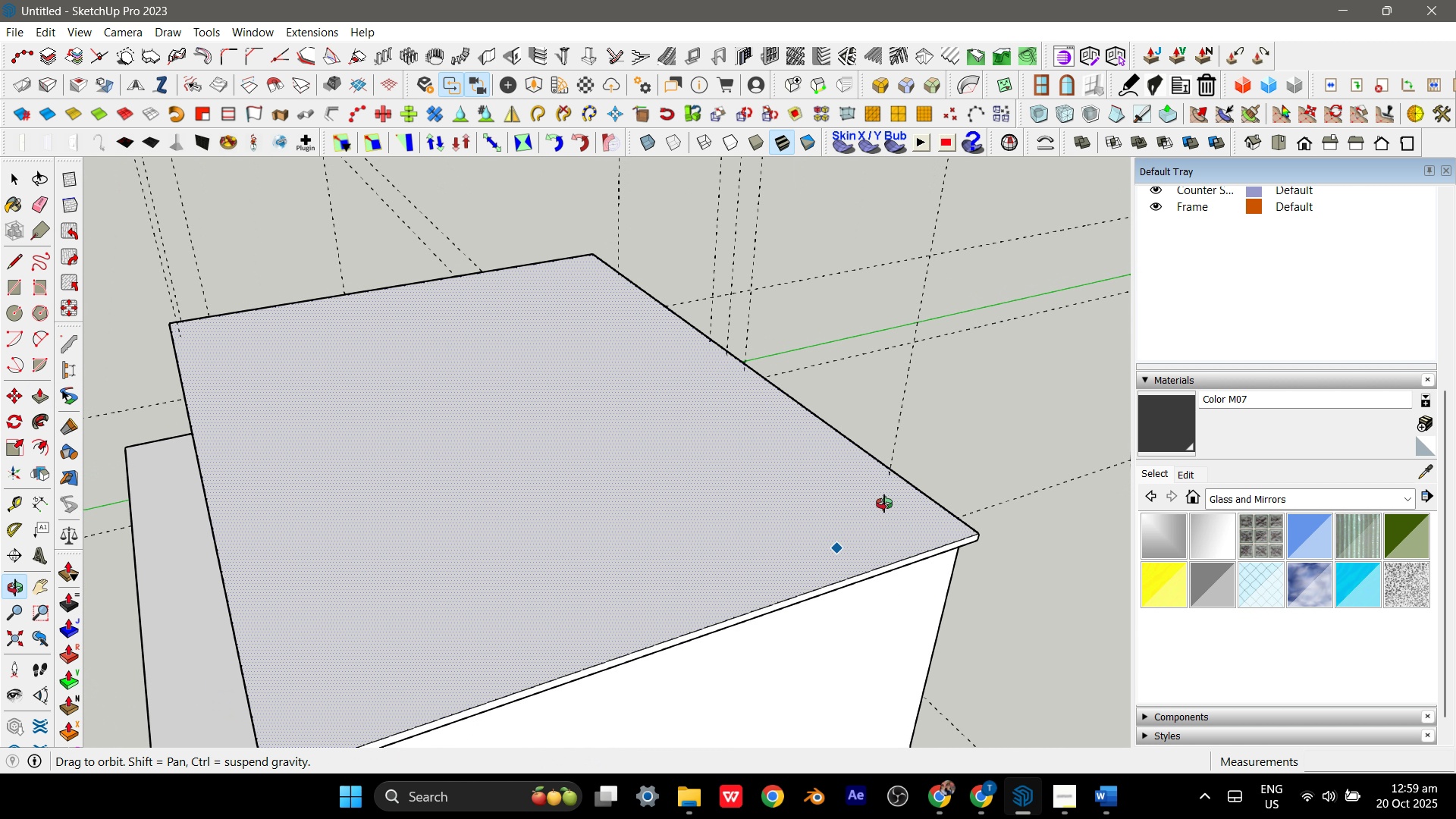 
key(Space)
 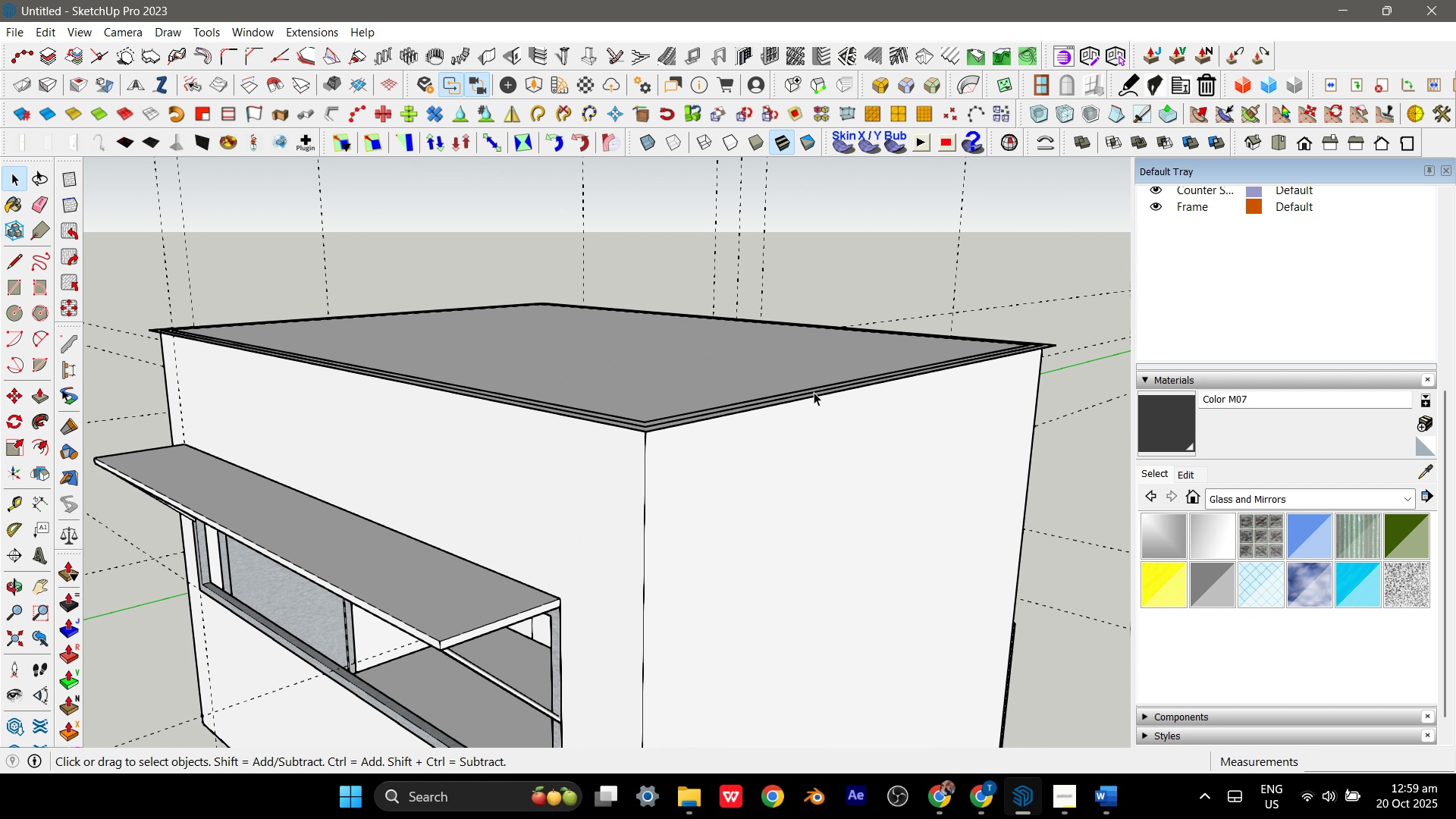 
scroll: coordinate [825, 357], scroll_direction: up, amount: 4.0
 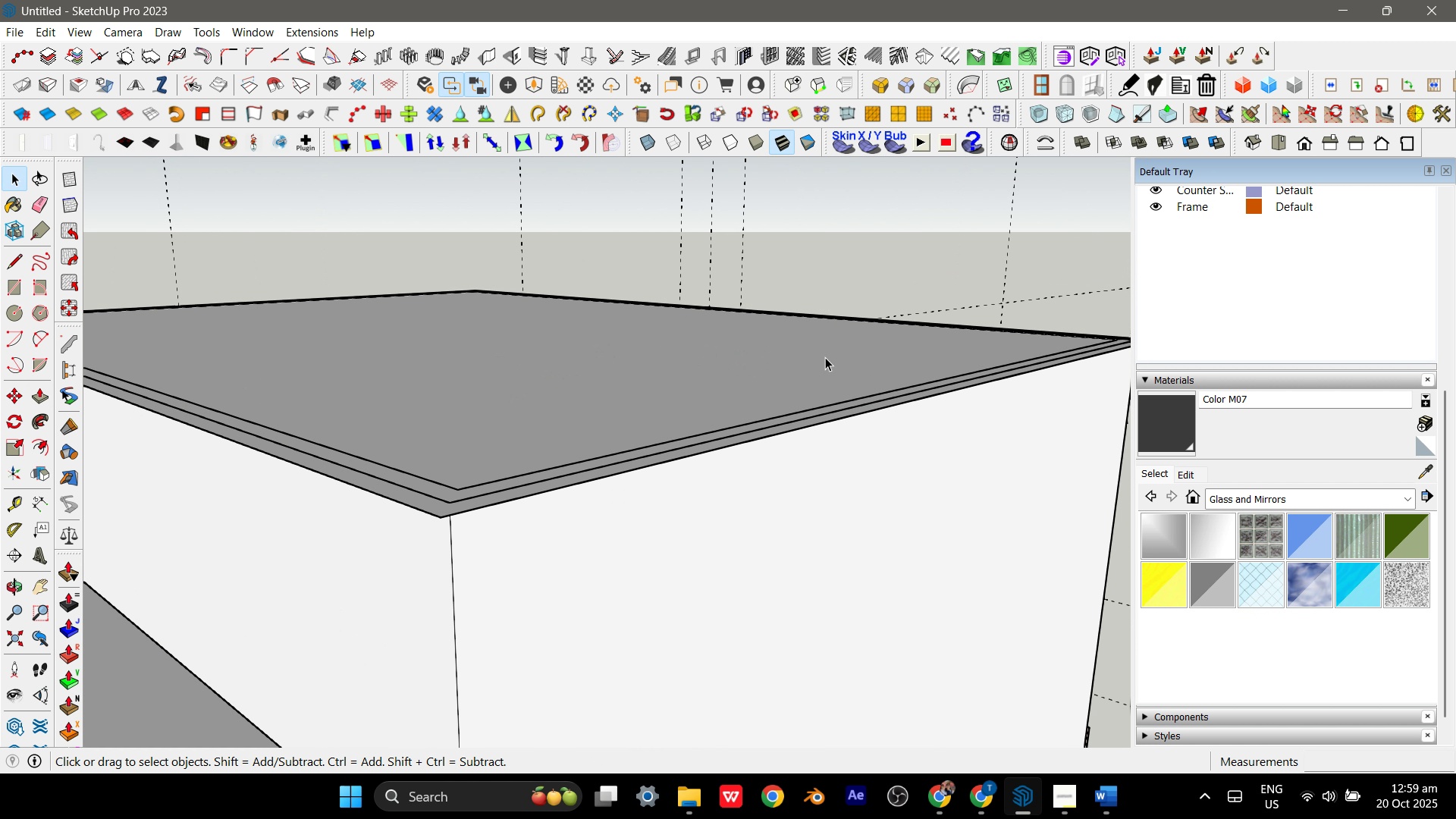 
left_click([825, 357])
 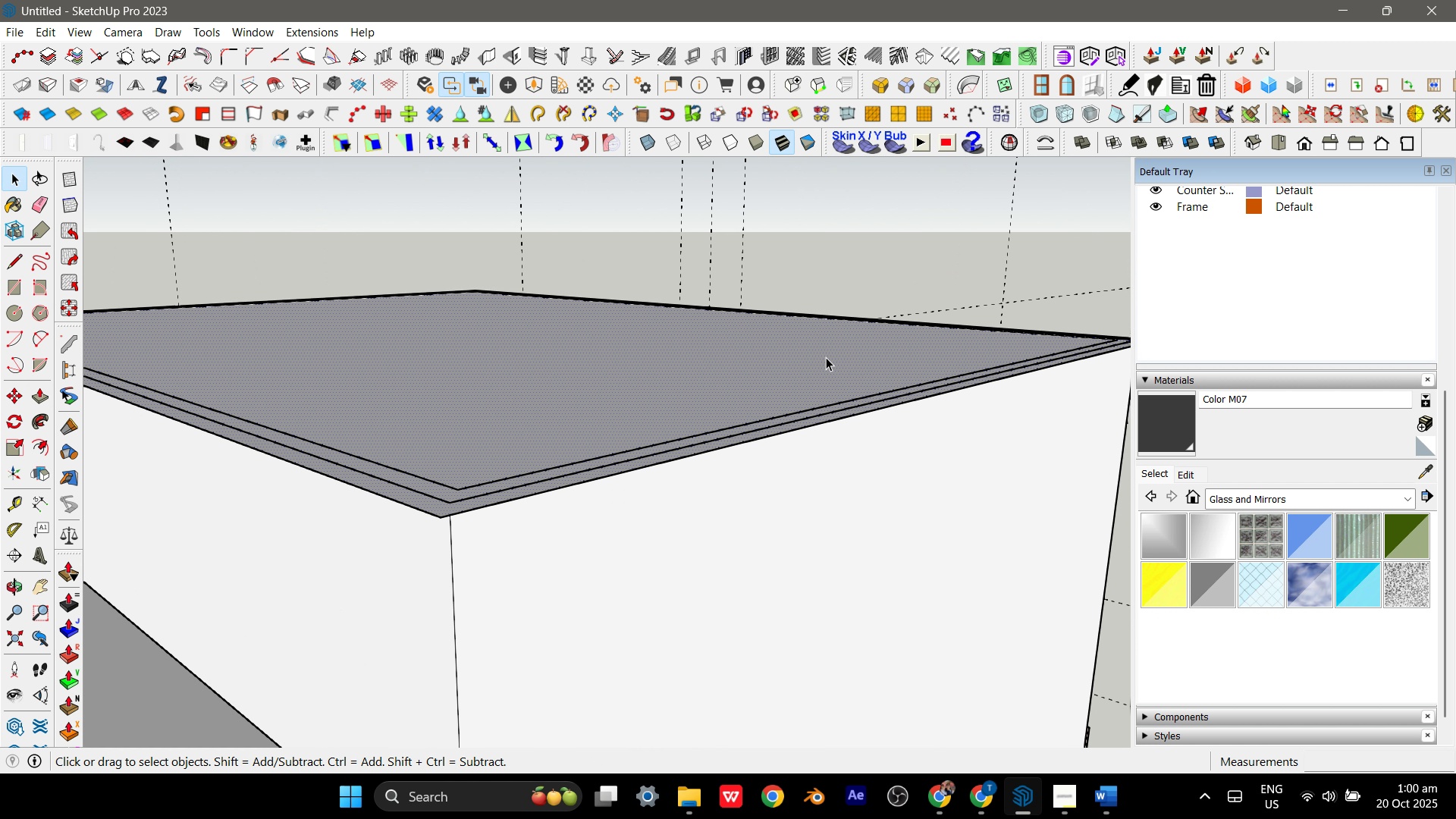 
key(P)
 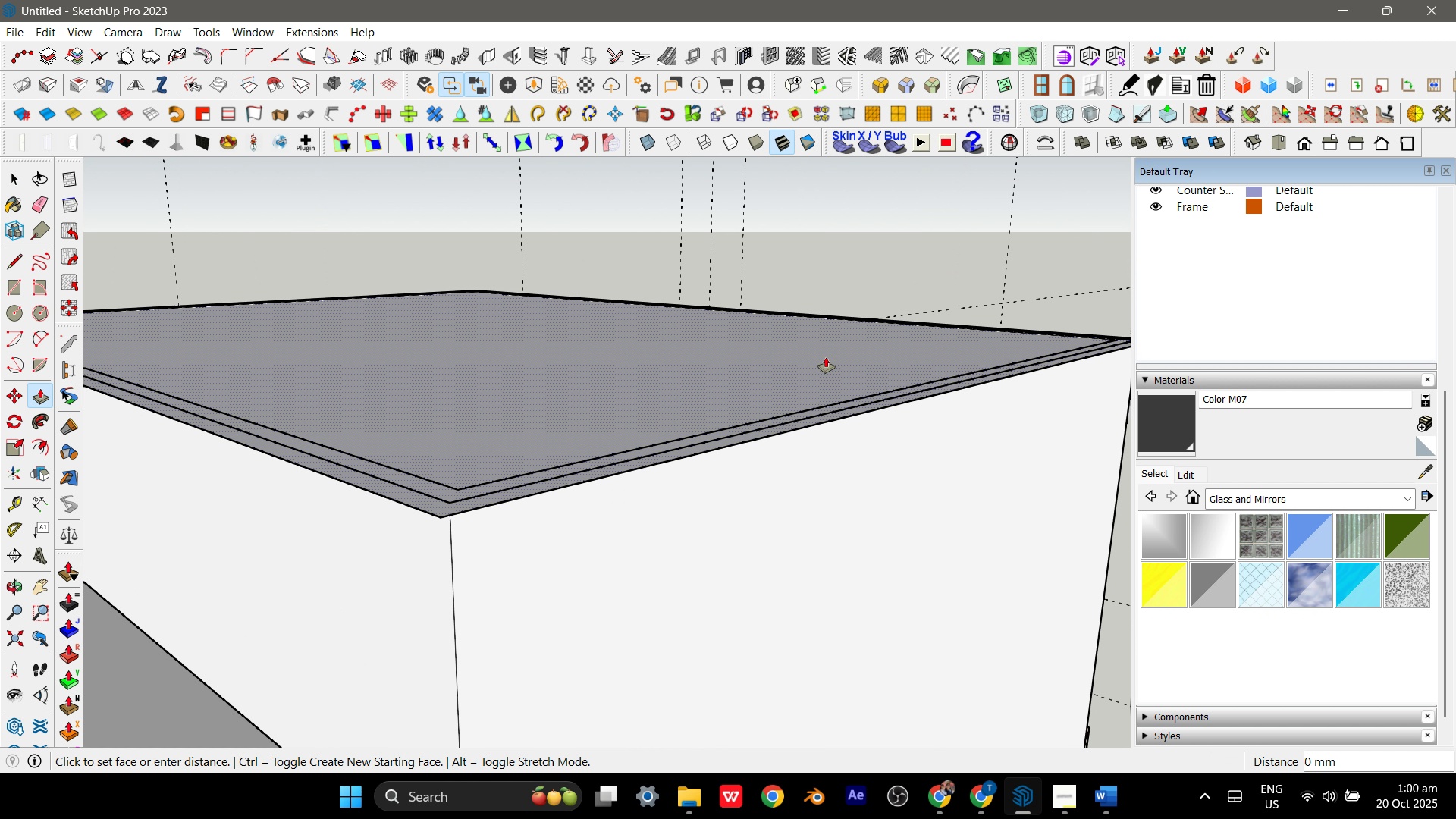 
left_click([826, 357])
 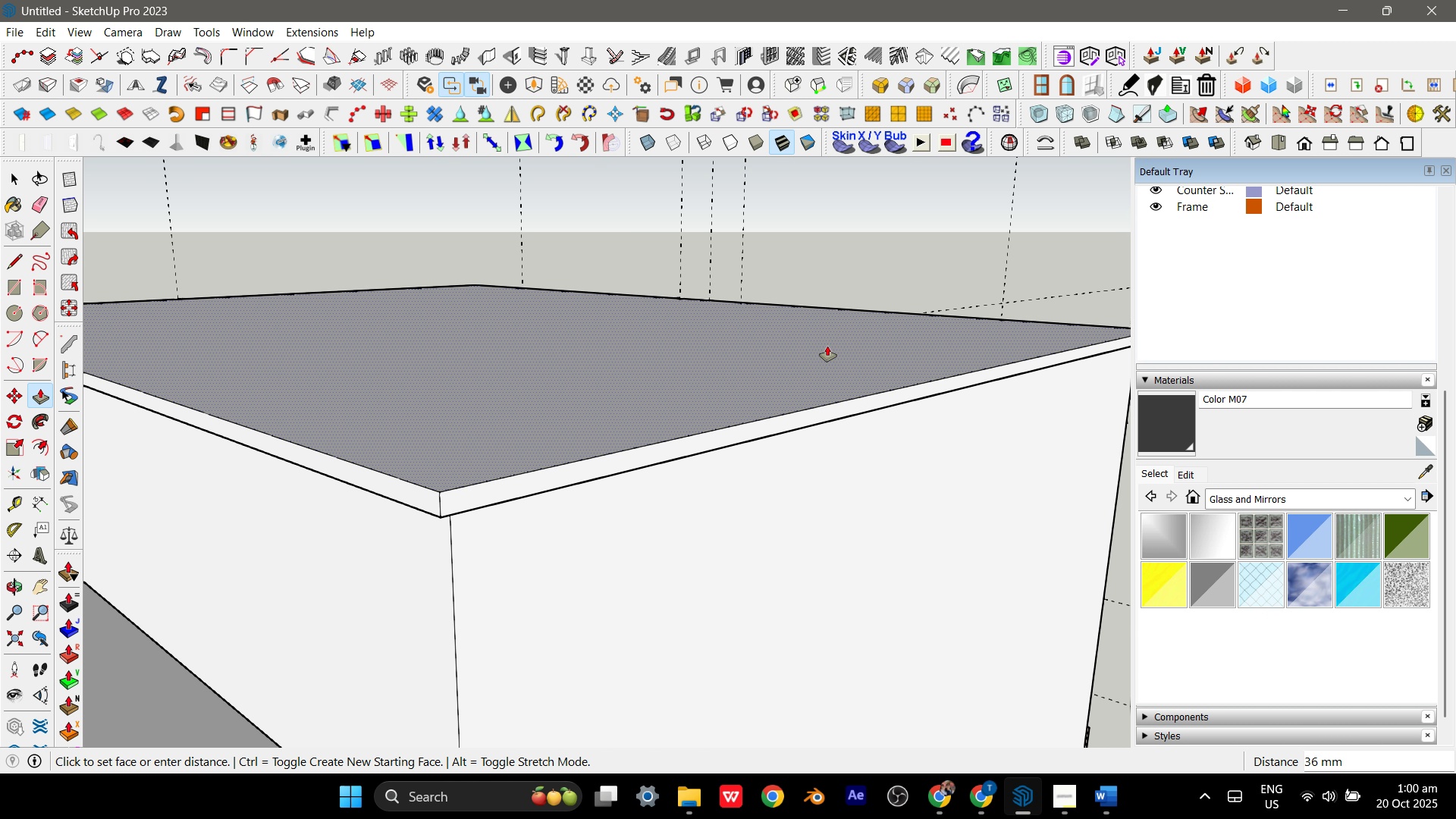 
key(Numpad5)
 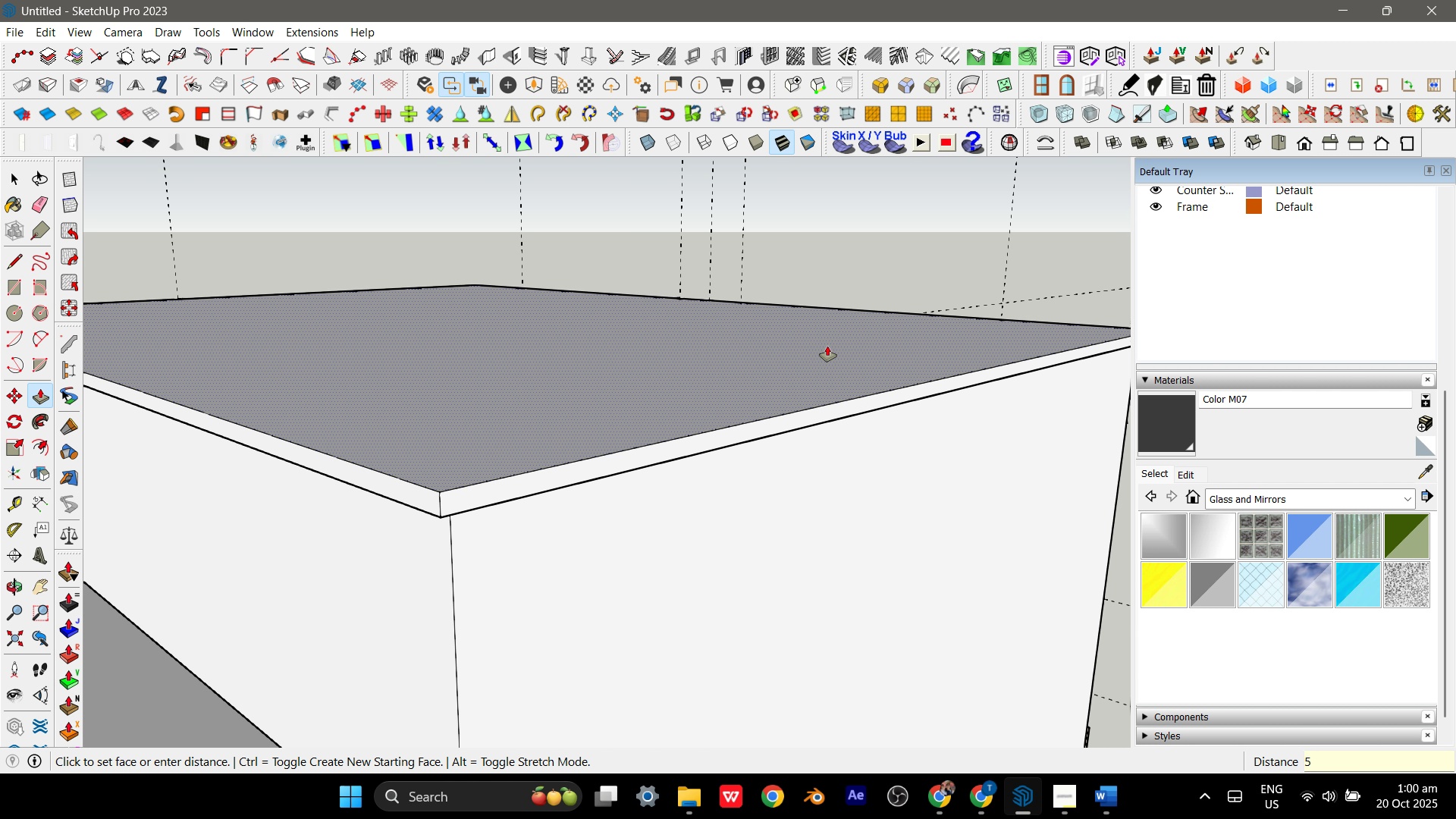 
key(Numpad0)
 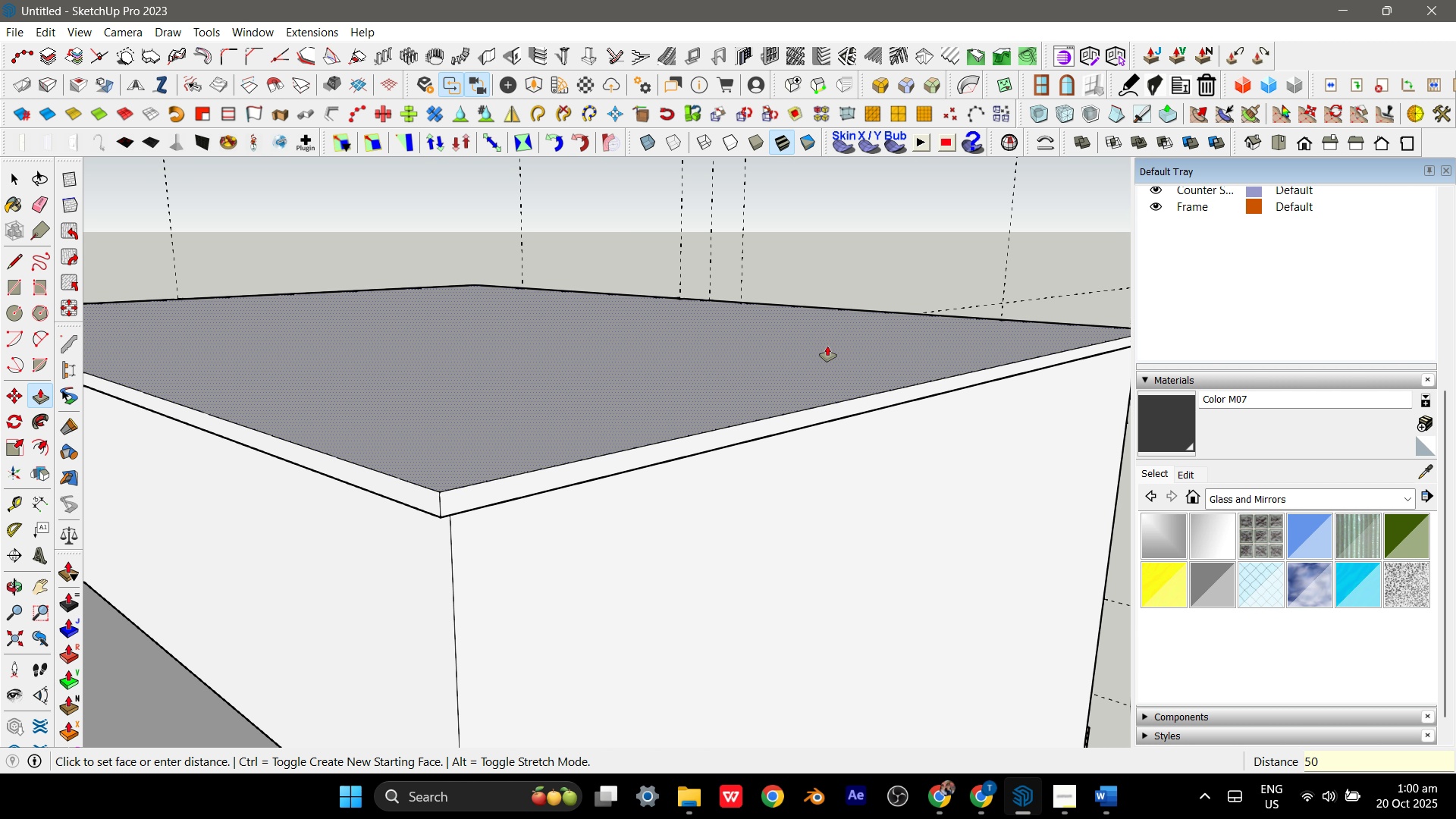 
key(Enter)
 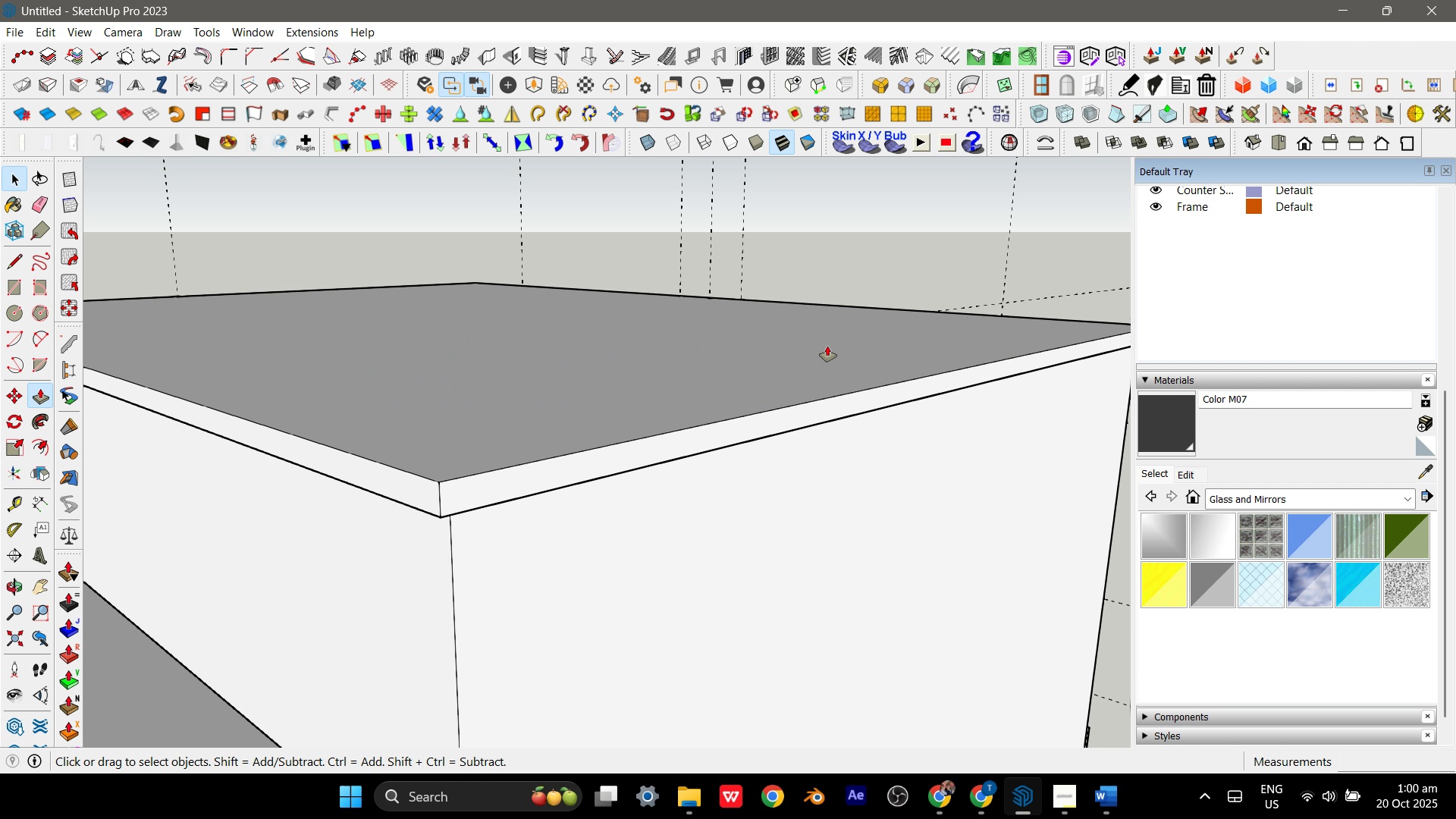 
key(Space)
 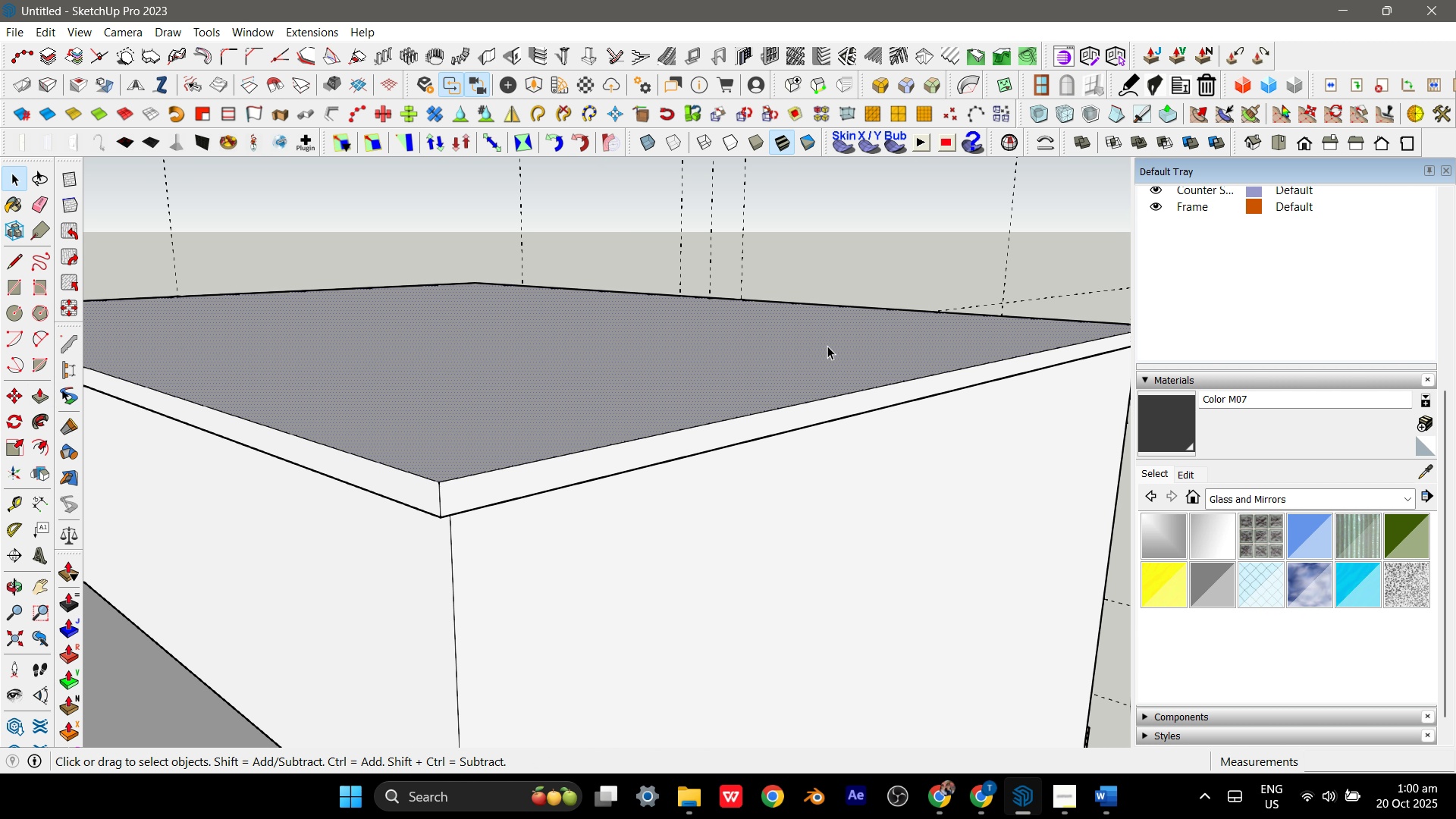 
double_click([827, 346])
 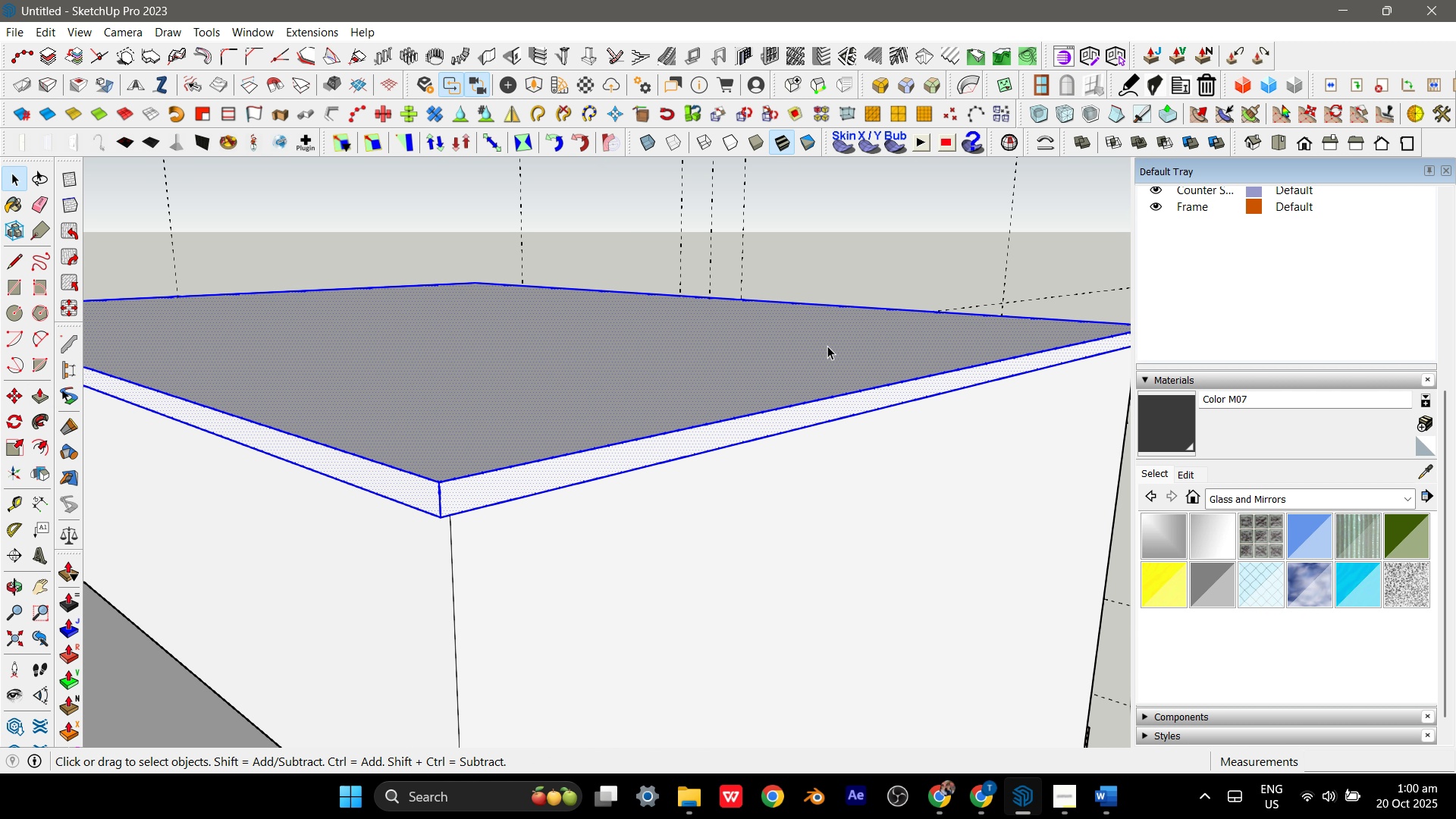 
triple_click([827, 346])
 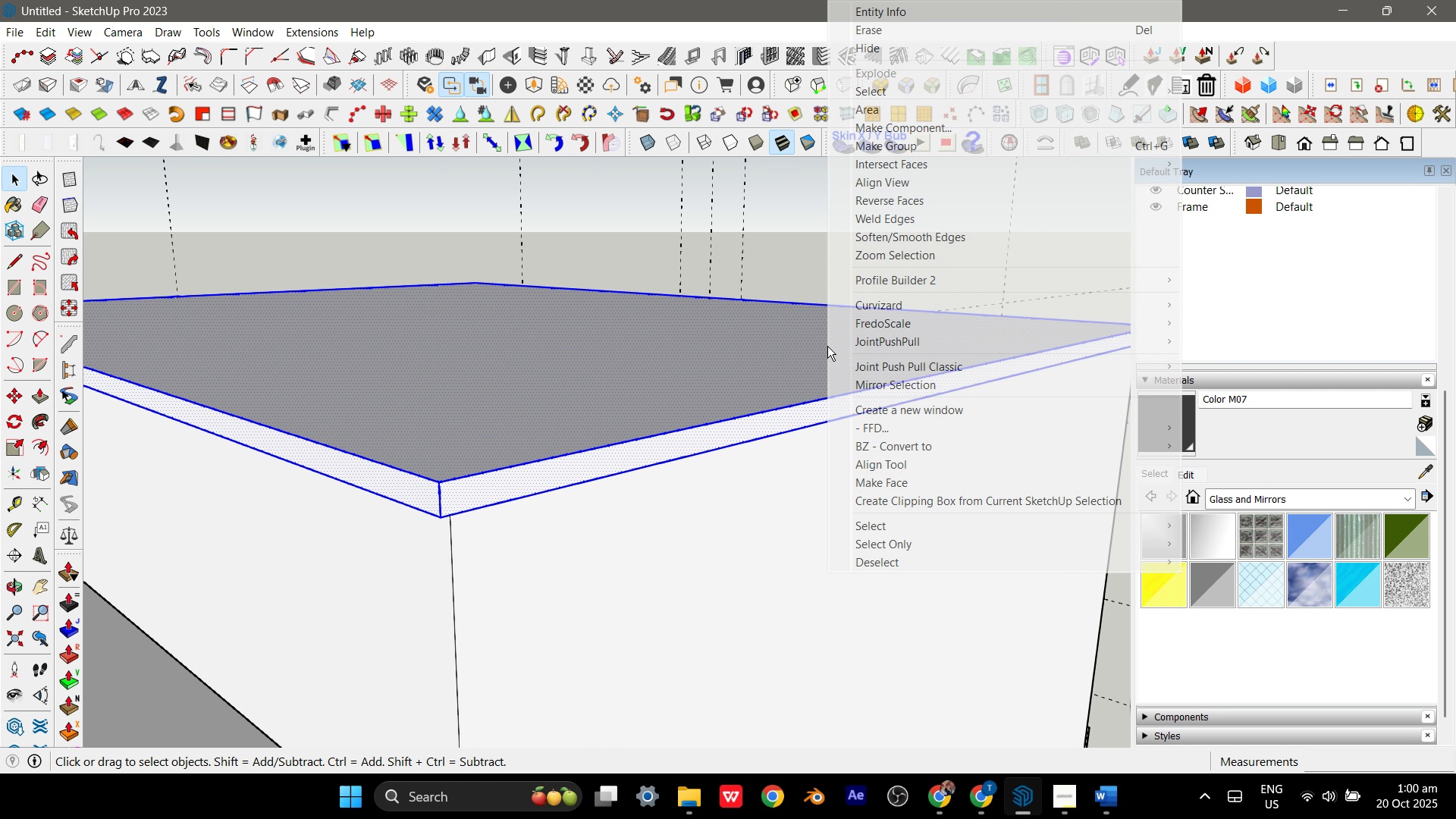 
right_click([827, 346])
 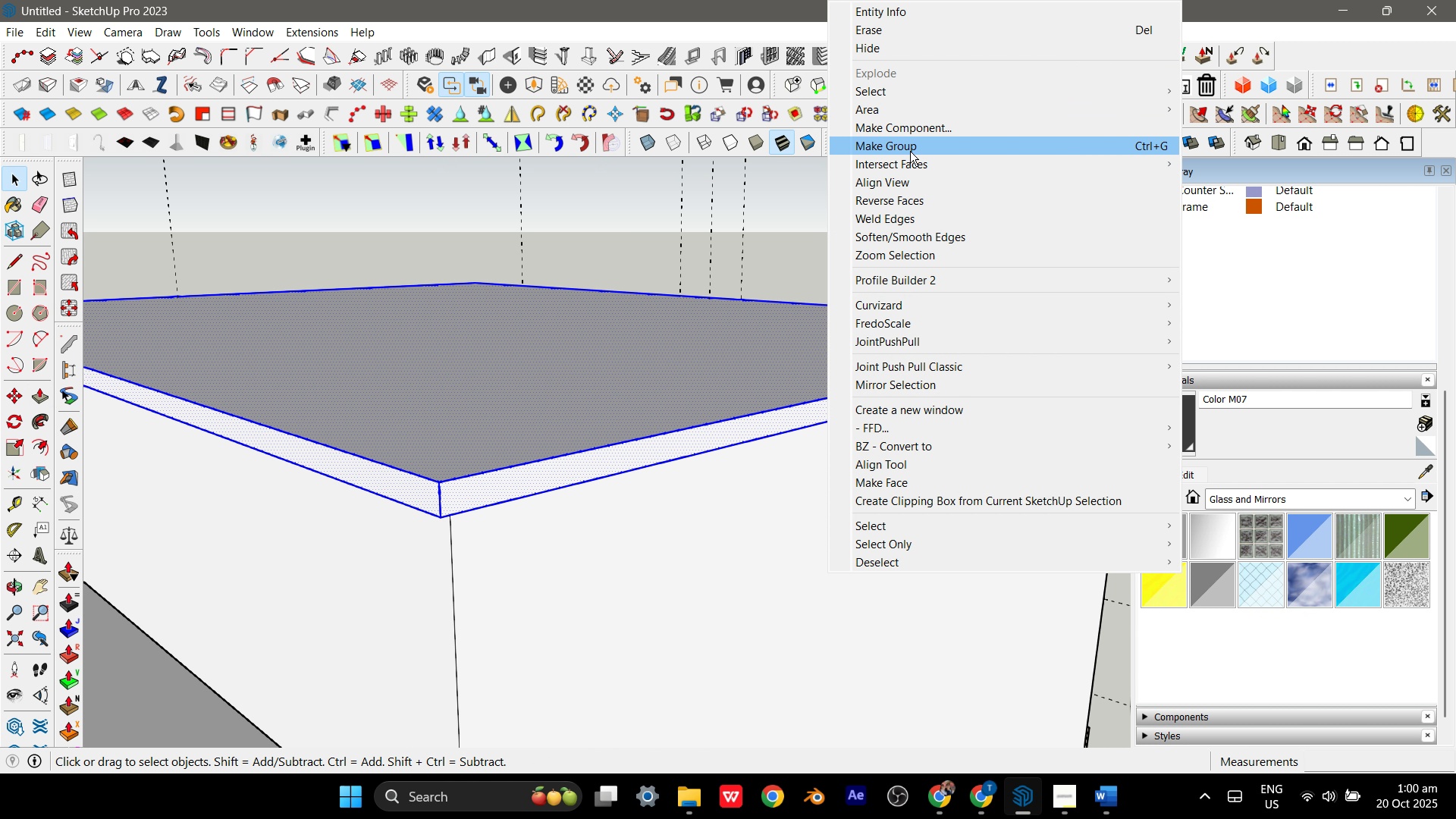 
left_click([914, 148])
 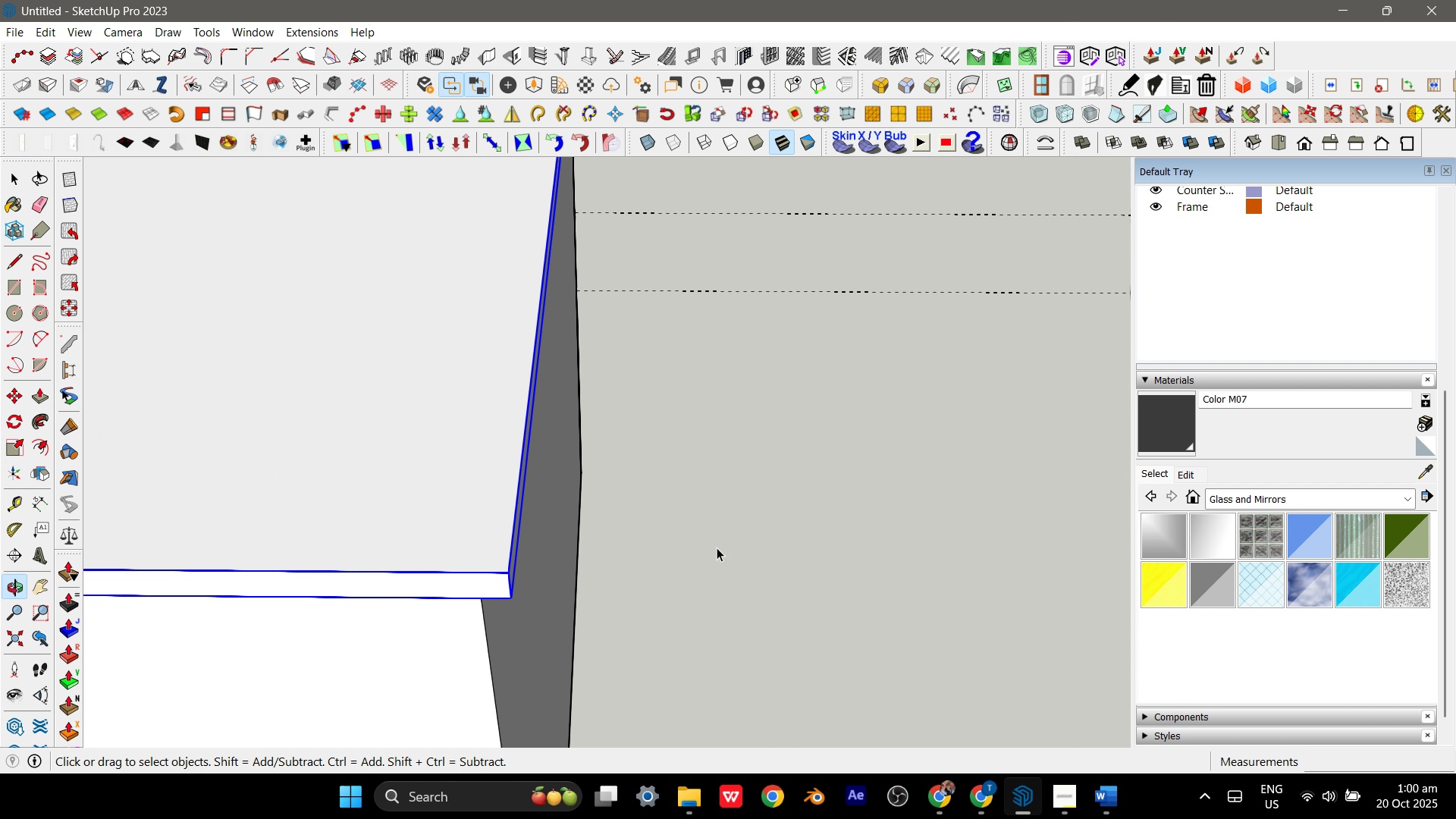 
scroll: coordinate [739, 535], scroll_direction: down, amount: 22.0
 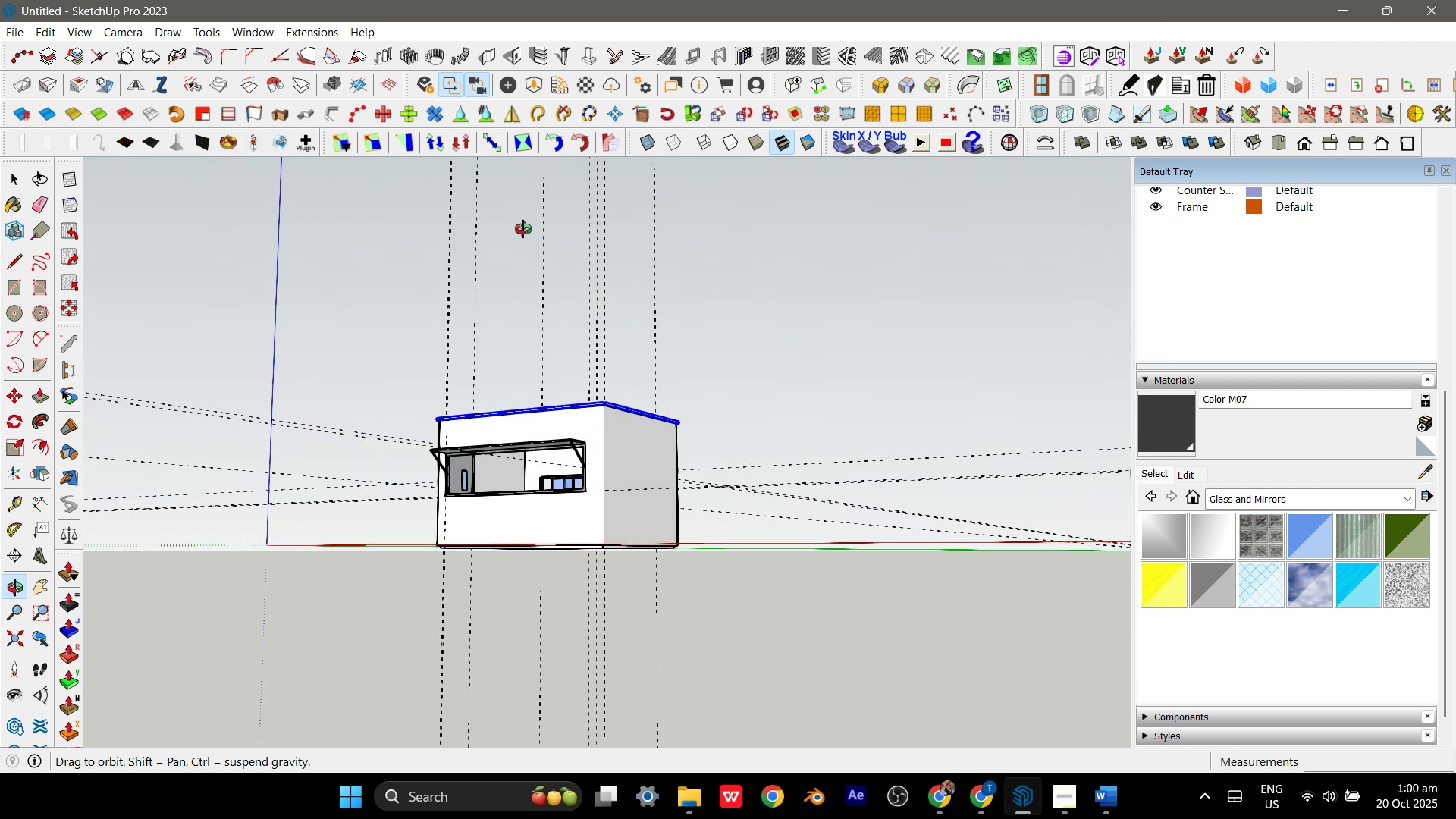 
scroll: coordinate [654, 400], scroll_direction: up, amount: 21.0
 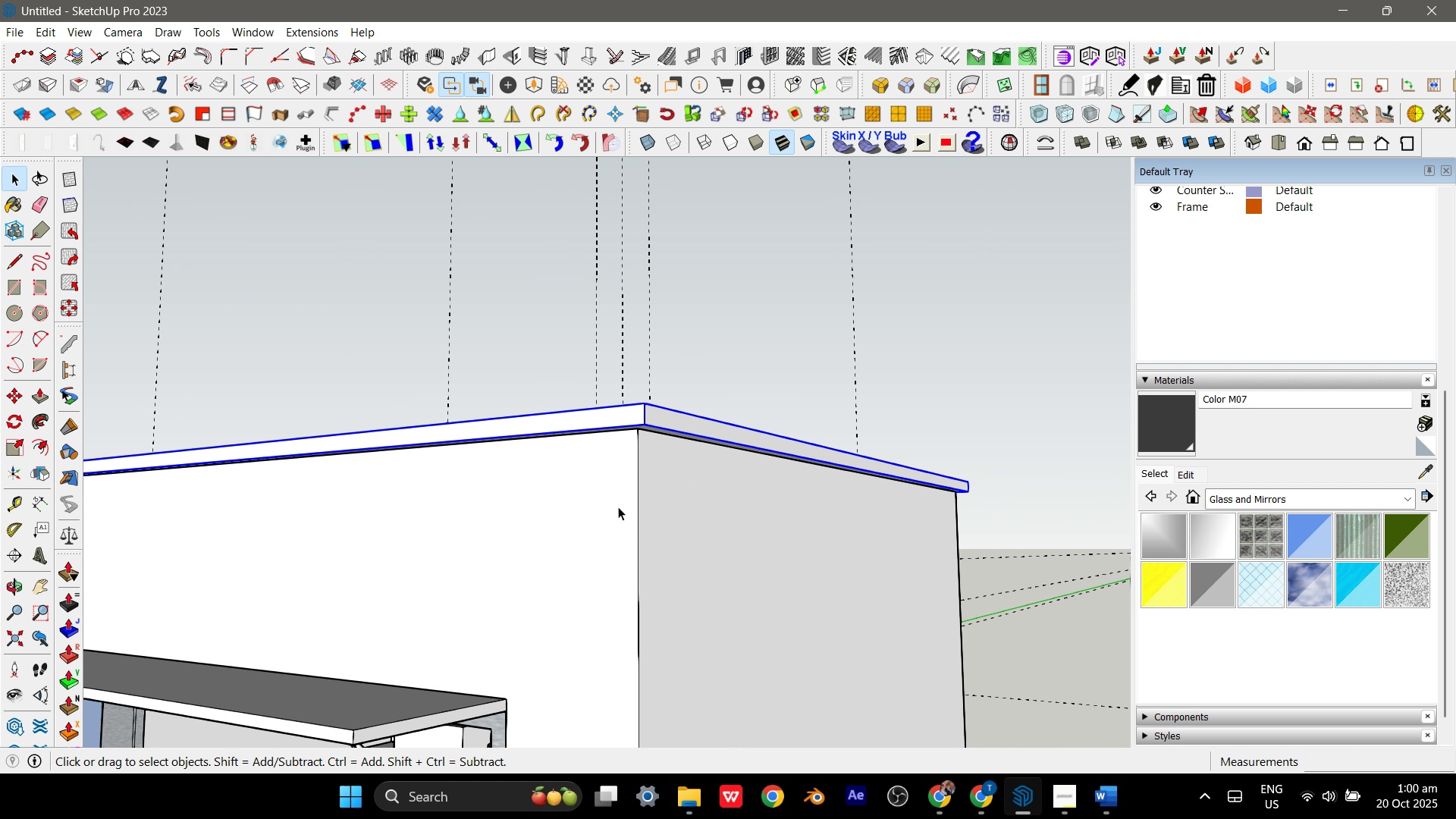 
scroll: coordinate [657, 503], scroll_direction: down, amount: 4.0
 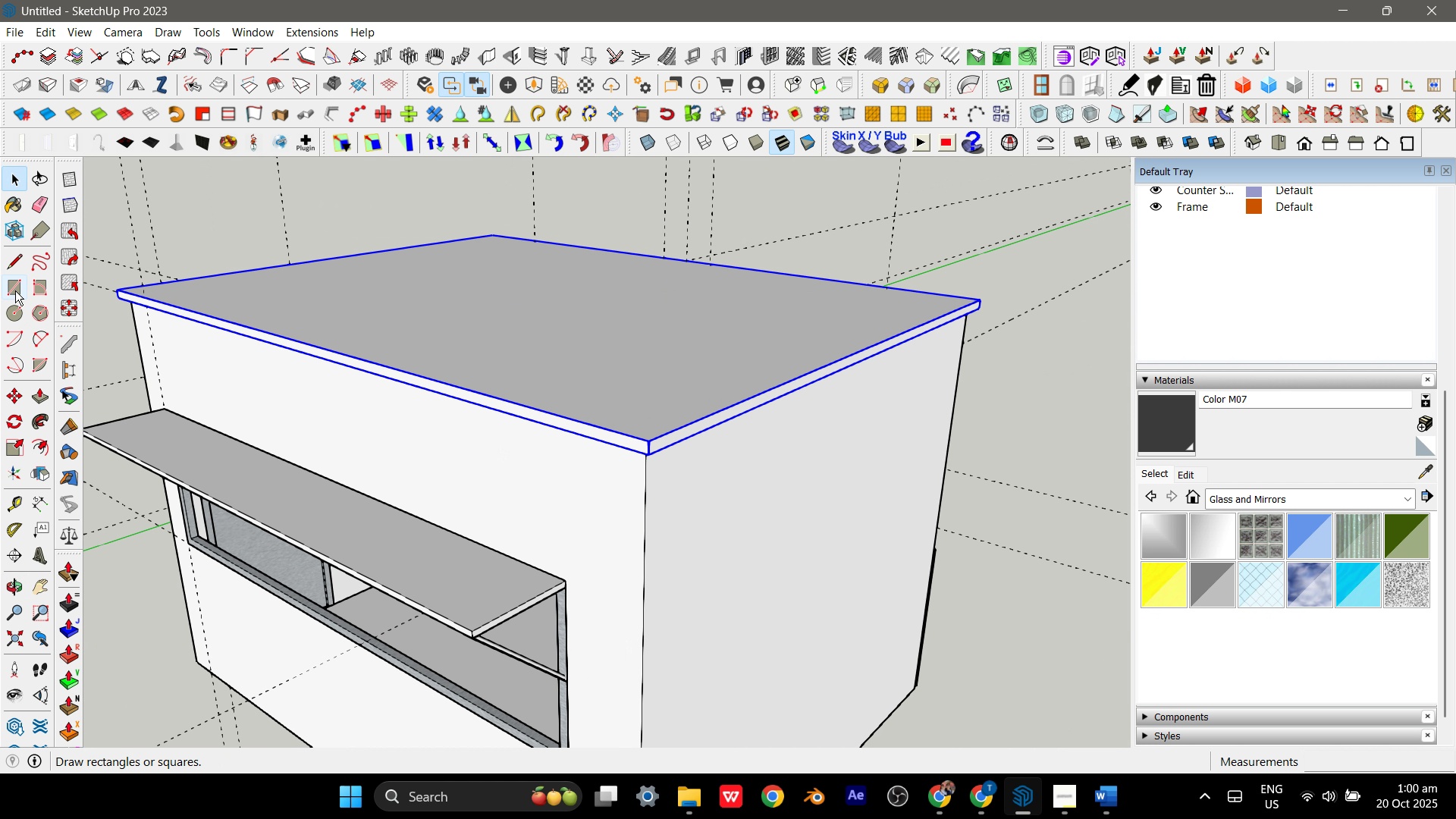 
left_click([16, 289])
 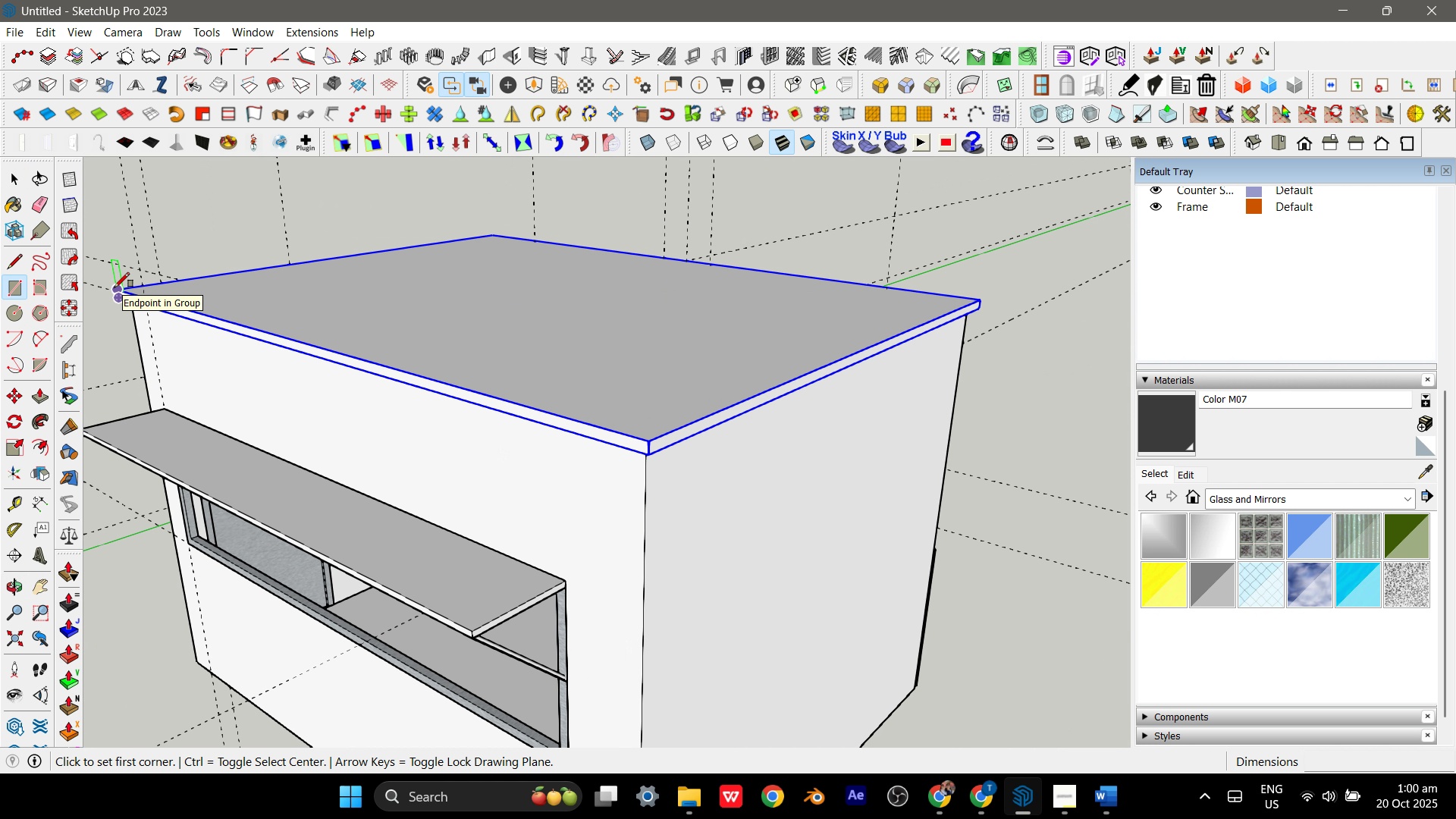 
left_click([115, 287])
 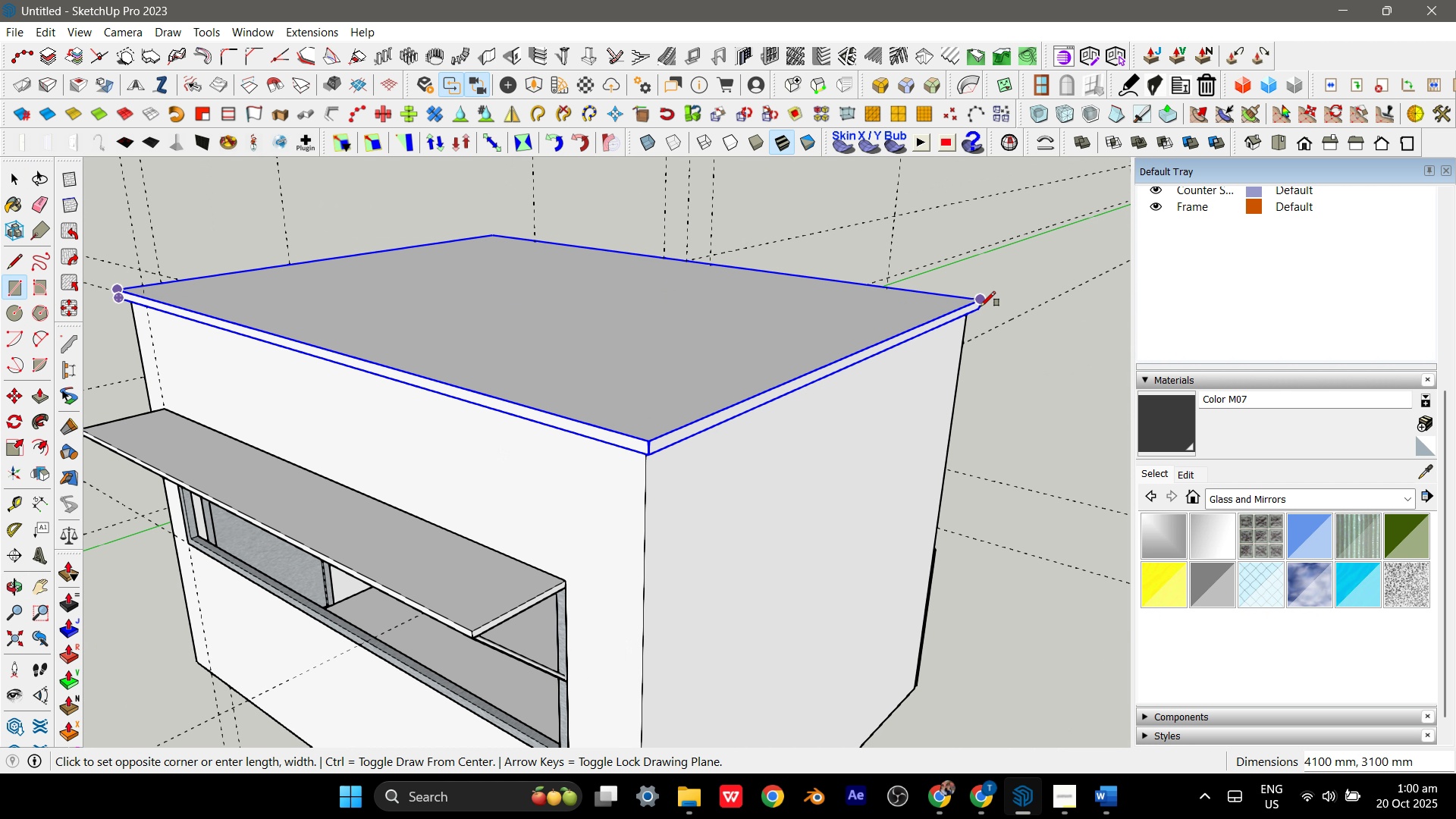 
left_click([981, 306])
 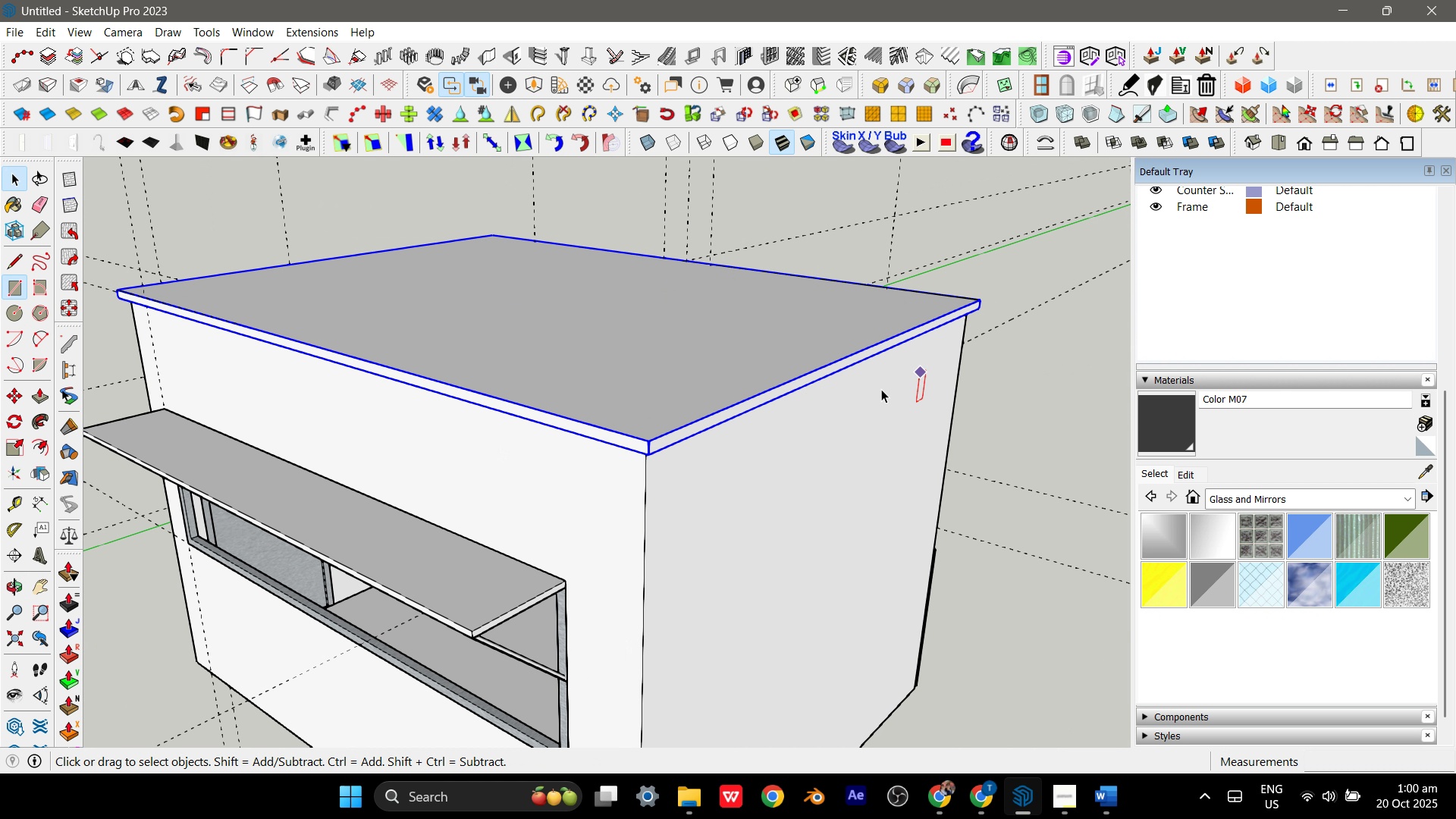 
key(Space)
 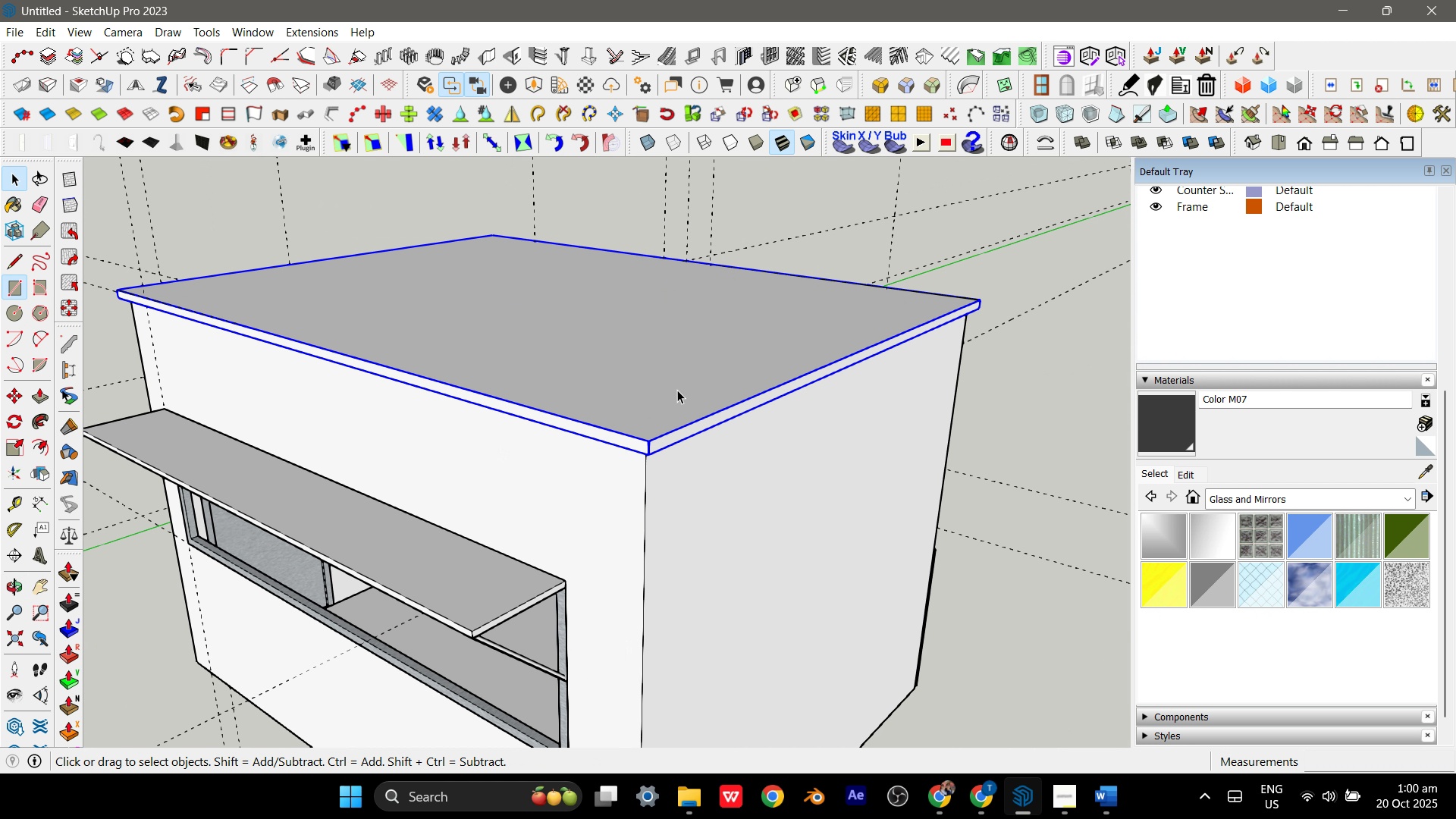 
scroll: coordinate [673, 391], scroll_direction: up, amount: 4.0
 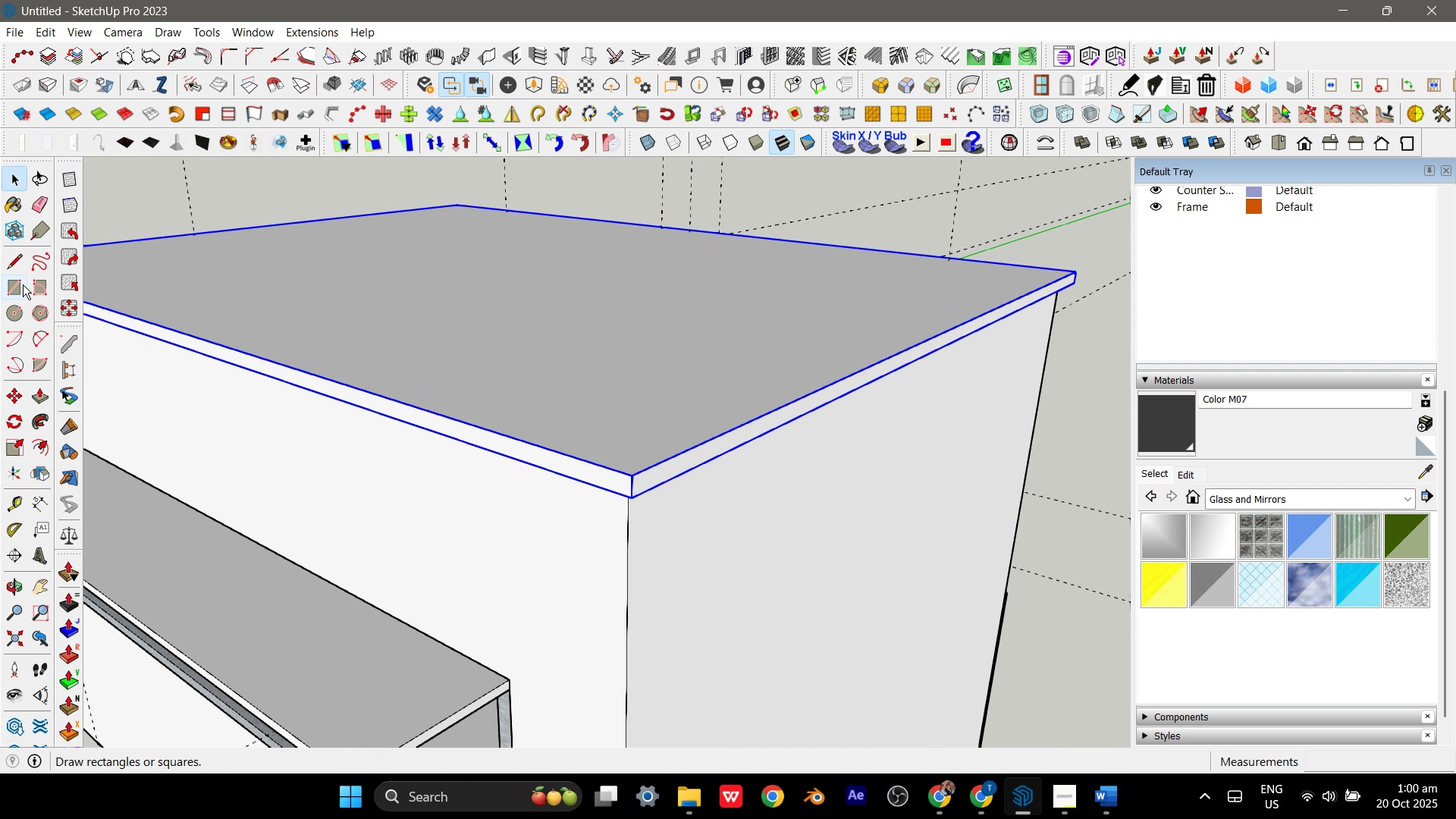 
double_click([22, 284])
 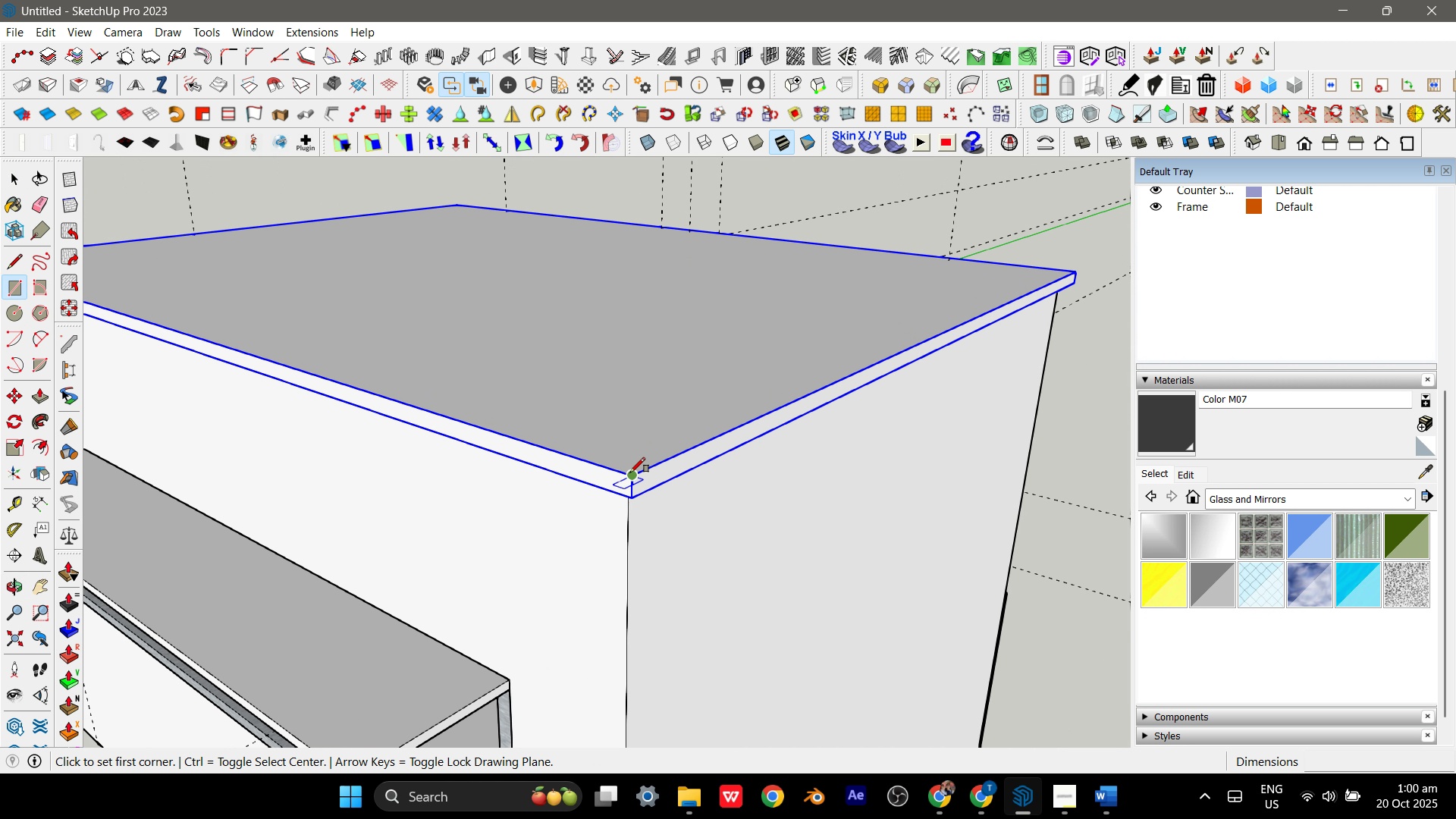 
scroll: coordinate [640, 479], scroll_direction: up, amount: 4.0
 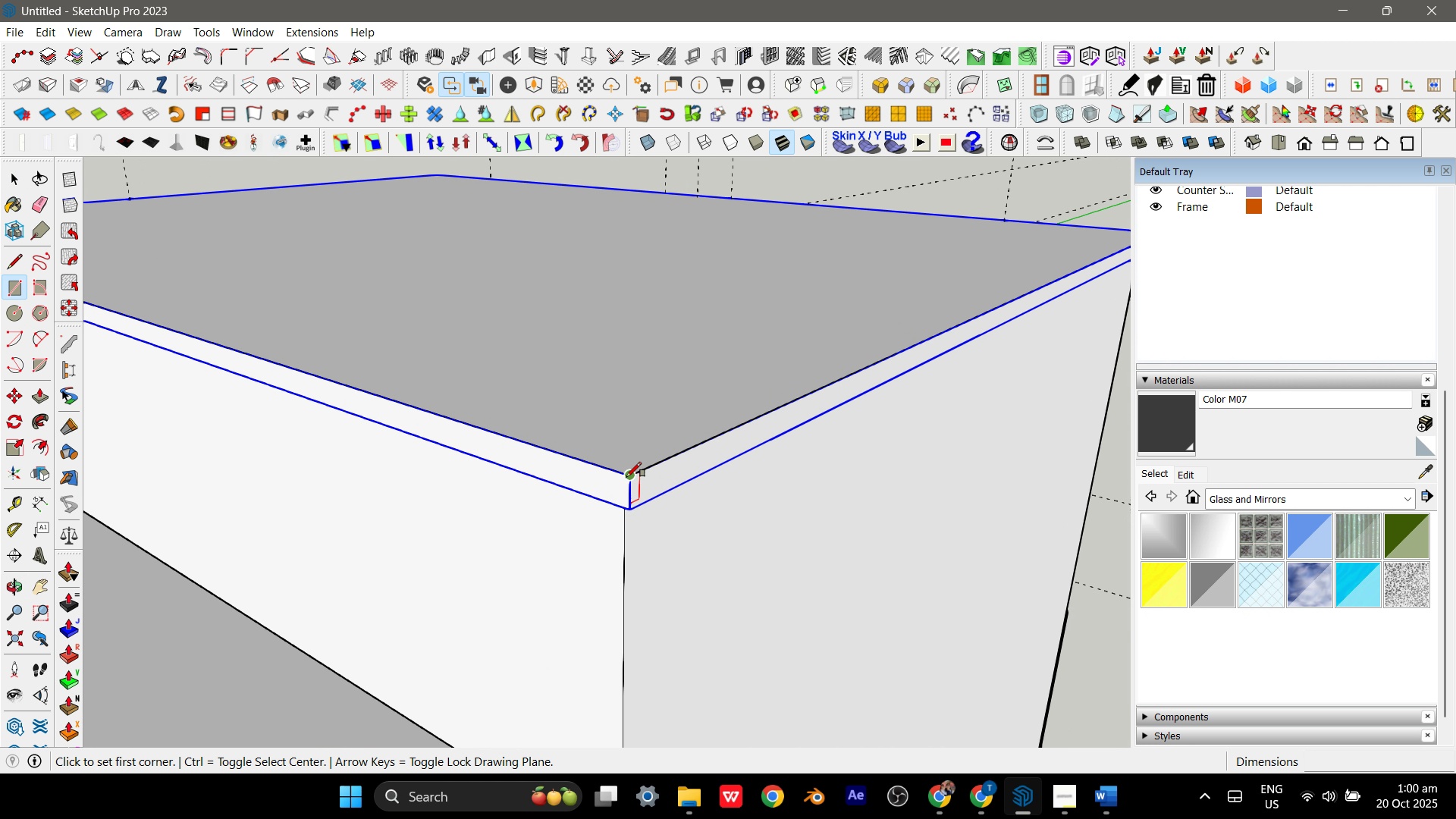 
left_click([626, 477])
 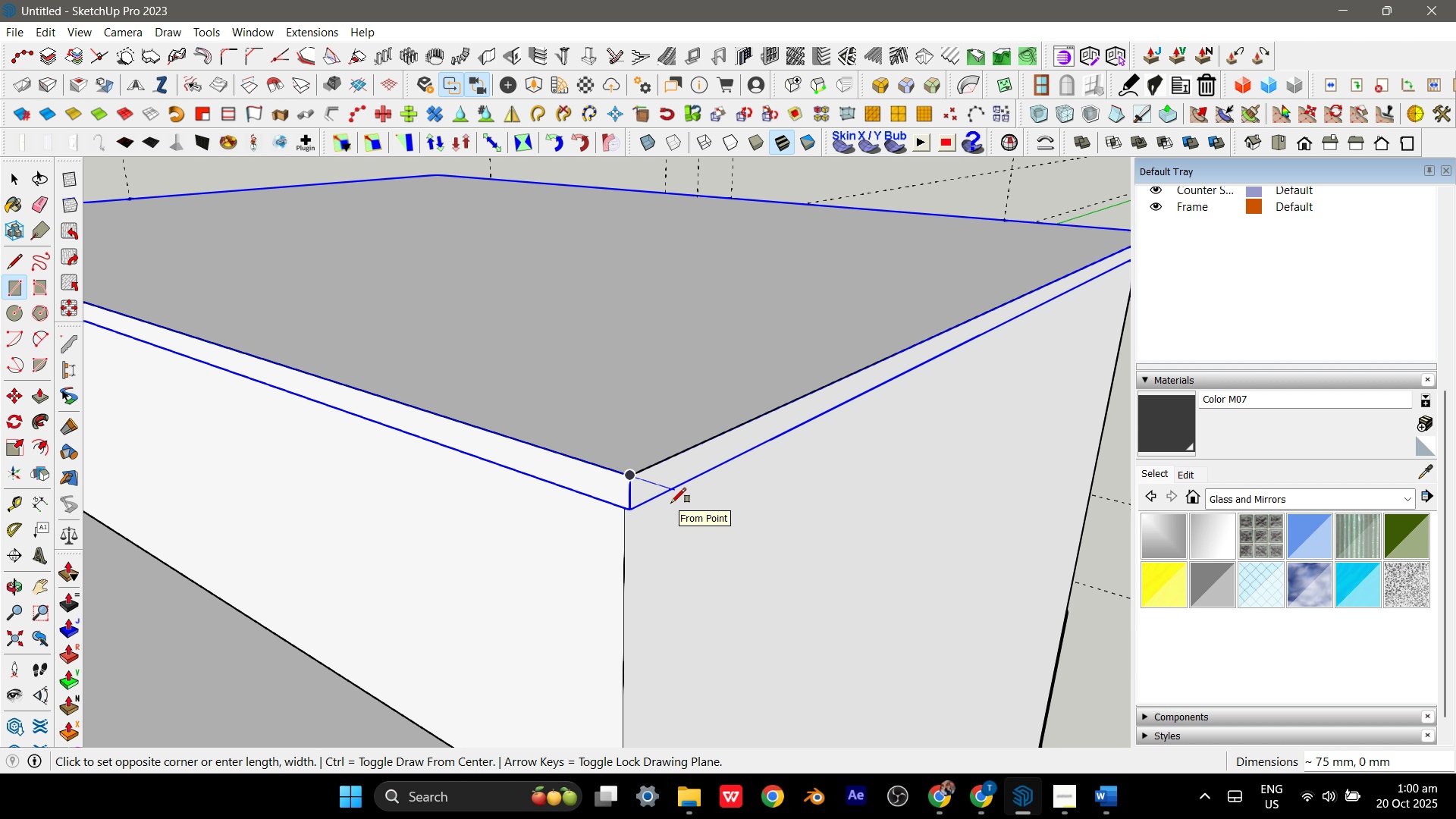 
key(ArrowRight)
 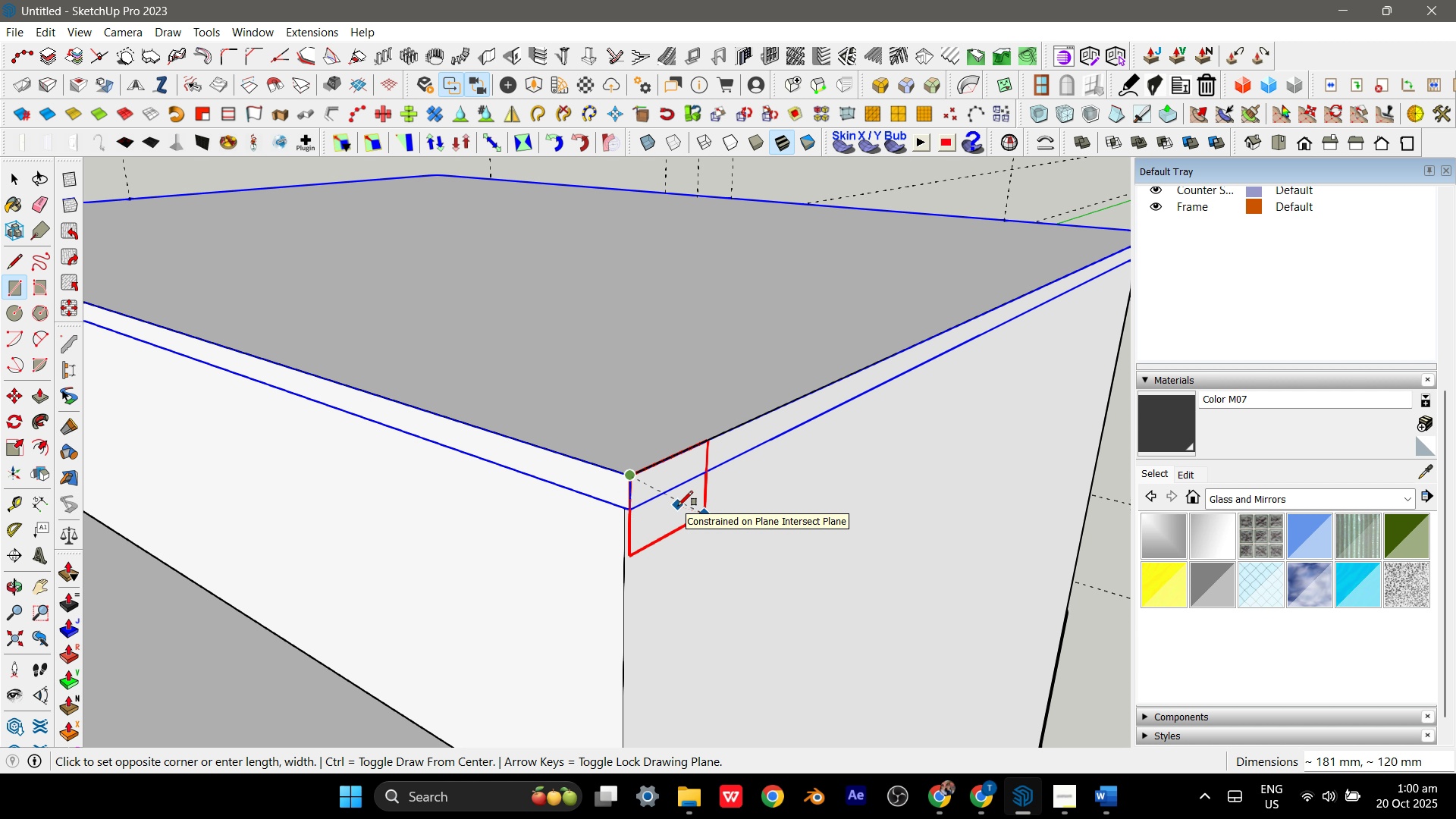 
key(ArrowLeft)
 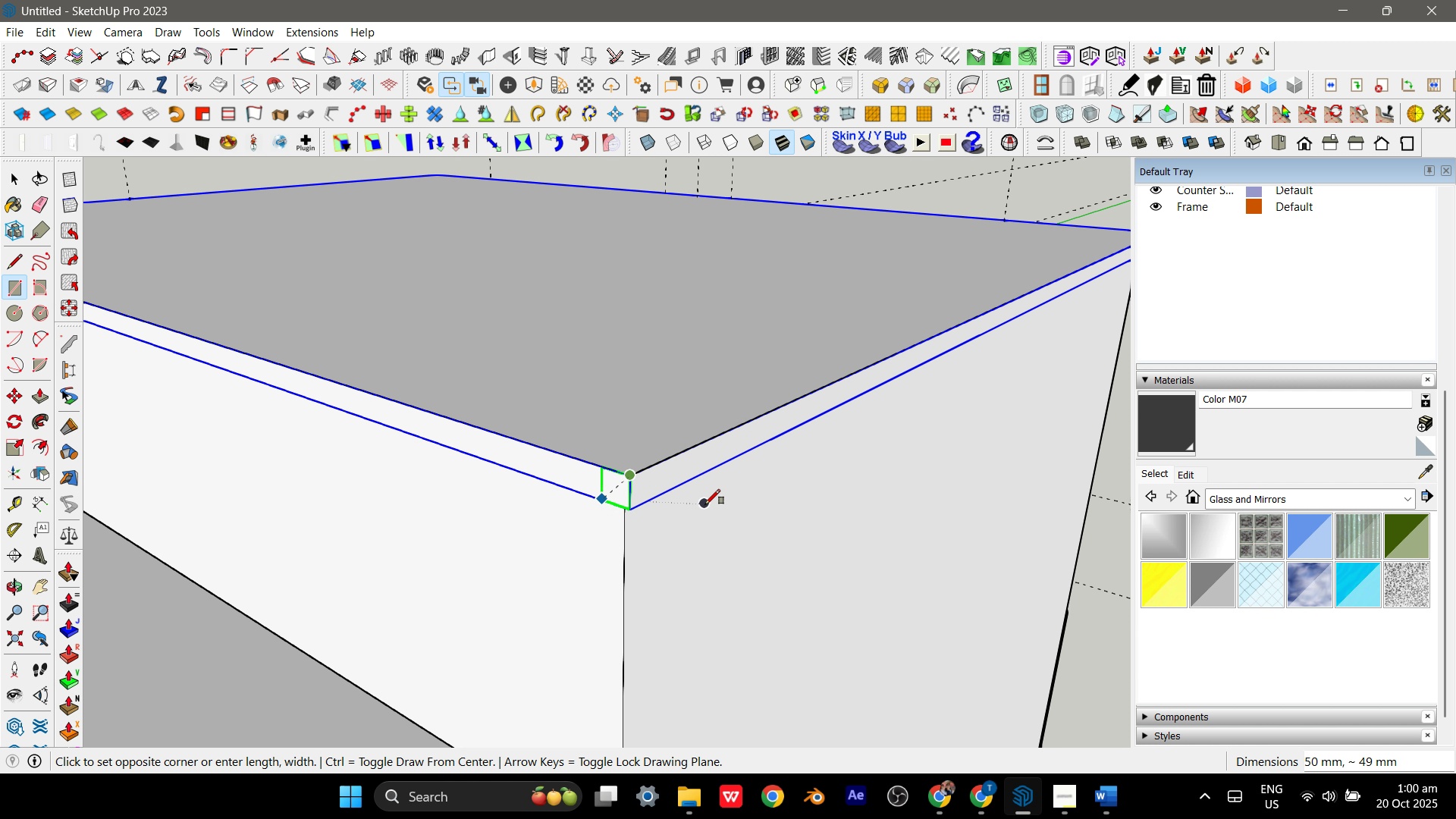 
scroll: coordinate [642, 497], scroll_direction: up, amount: 6.0
 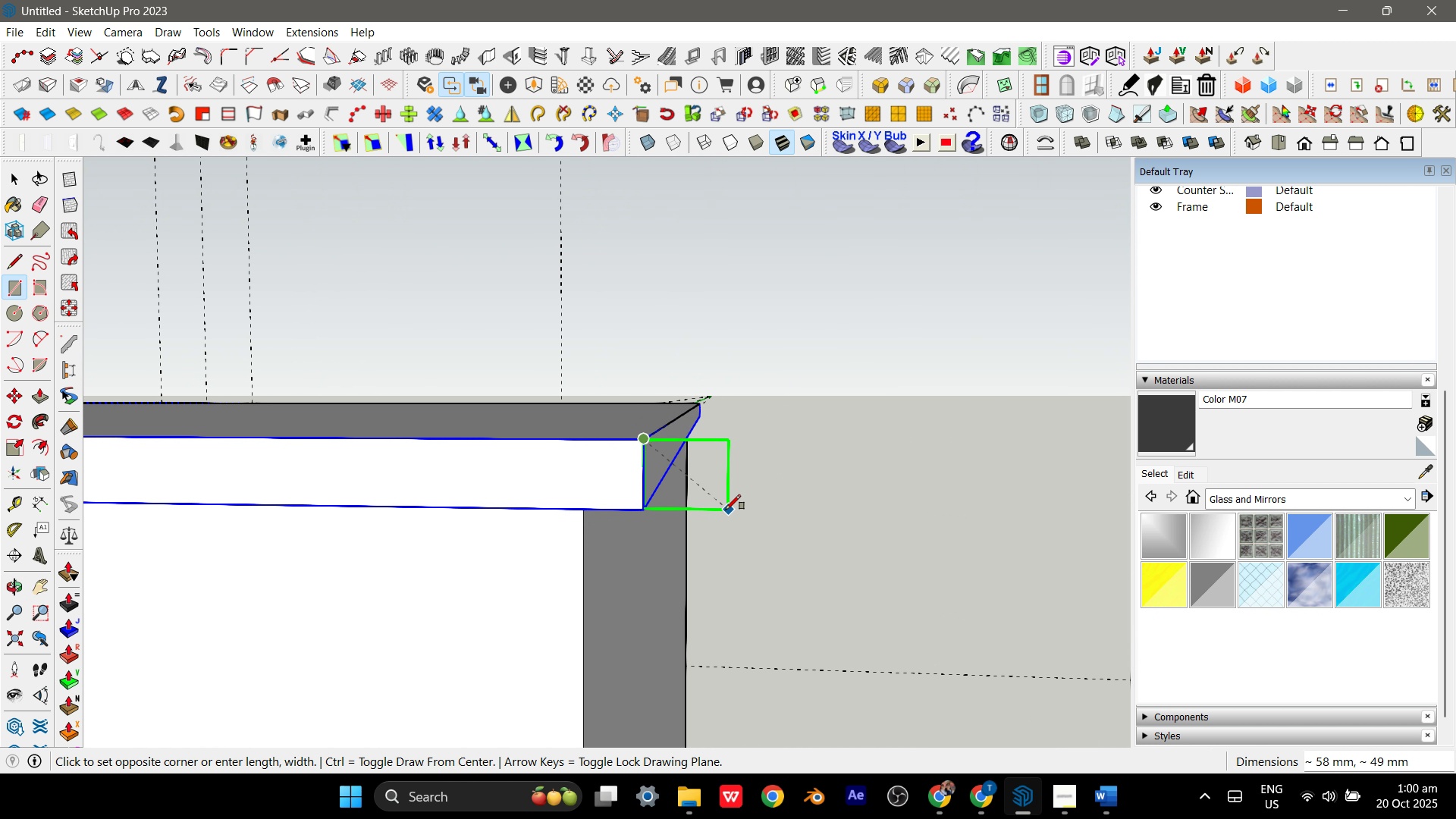 
wait(5.11)
 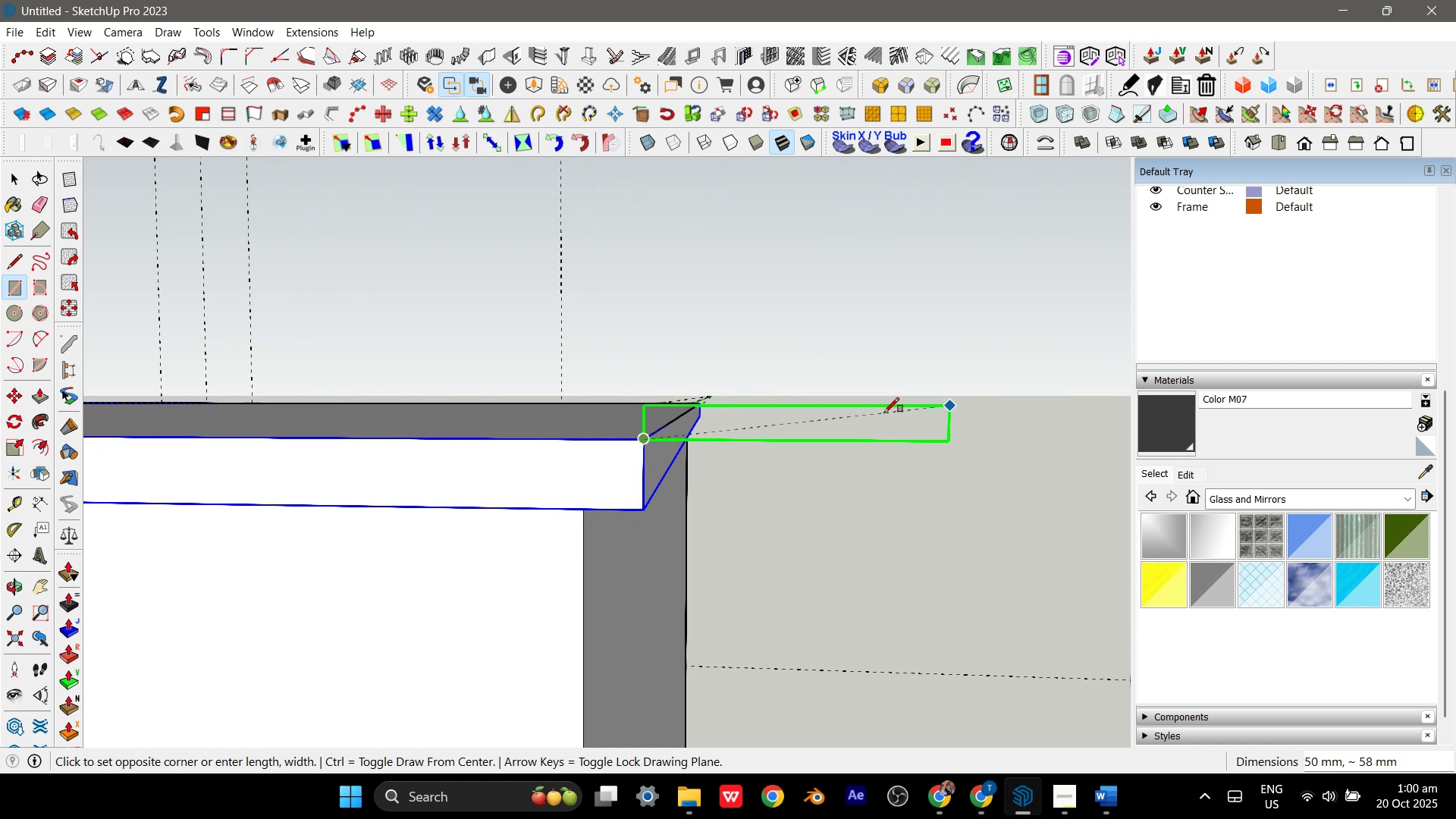 
left_click([708, 509])
 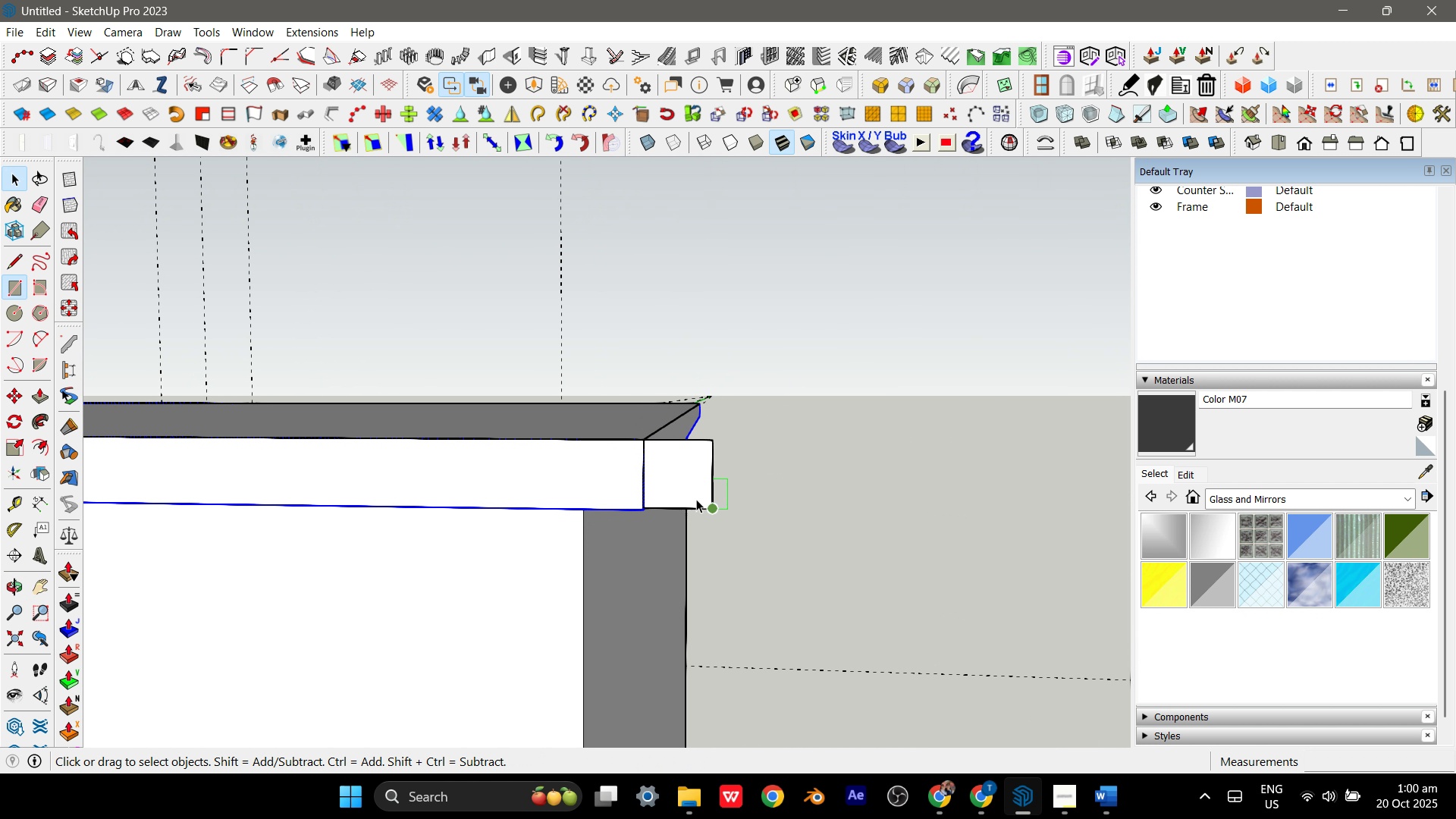 
key(Space)
 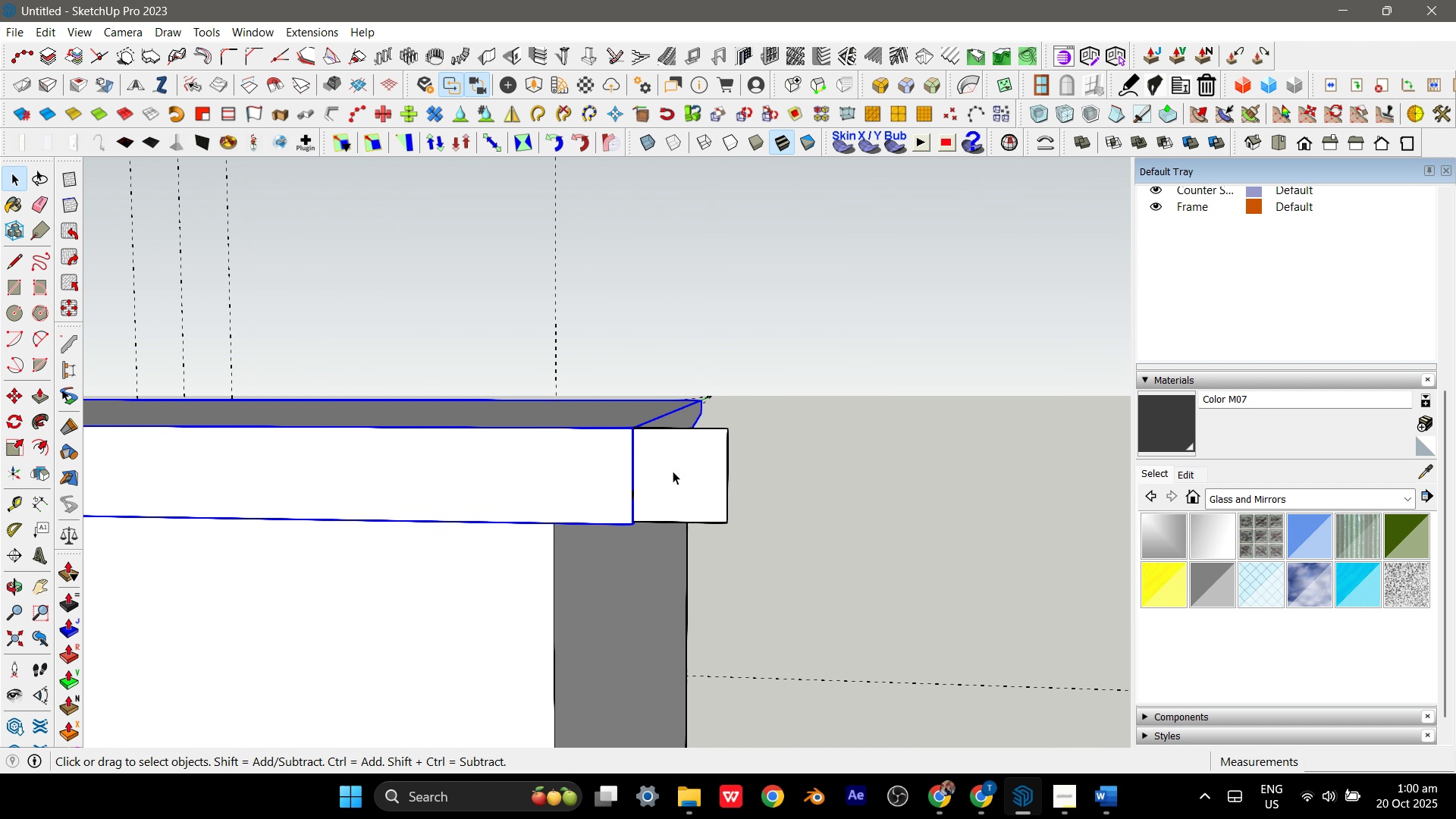 
scroll: coordinate [605, 458], scroll_direction: up, amount: 8.0
 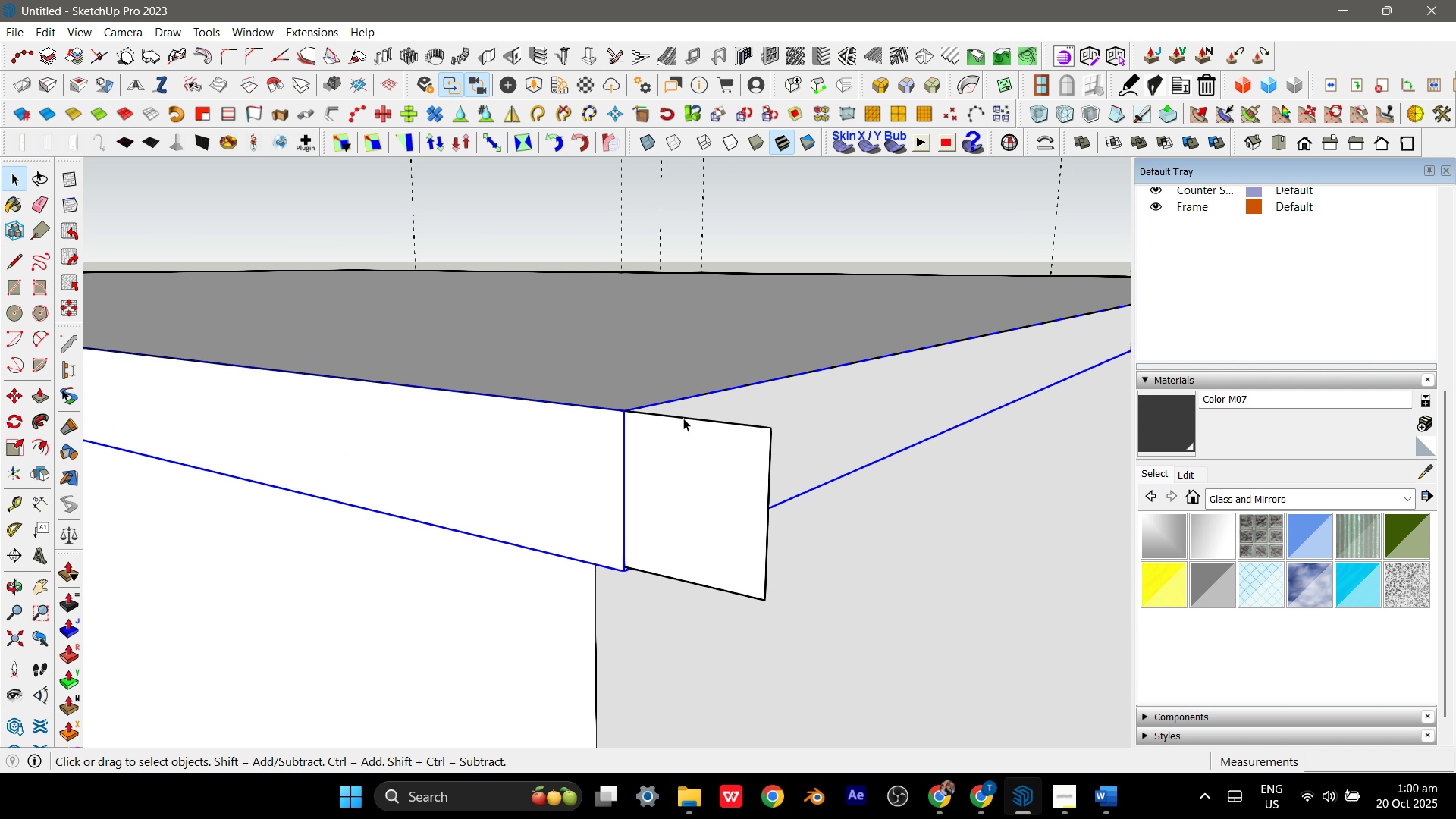 
left_click([683, 418])
 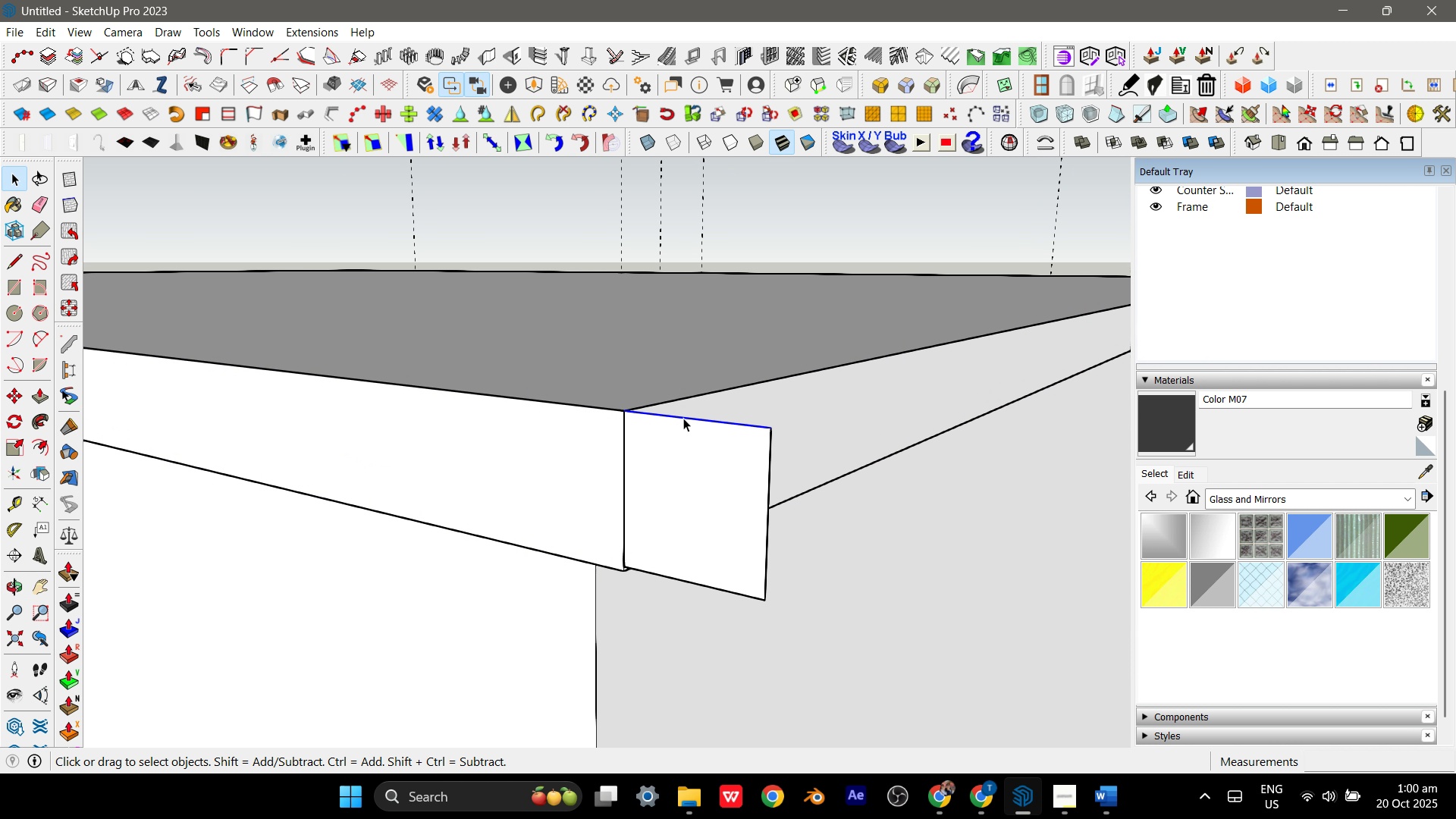 
key(M)
 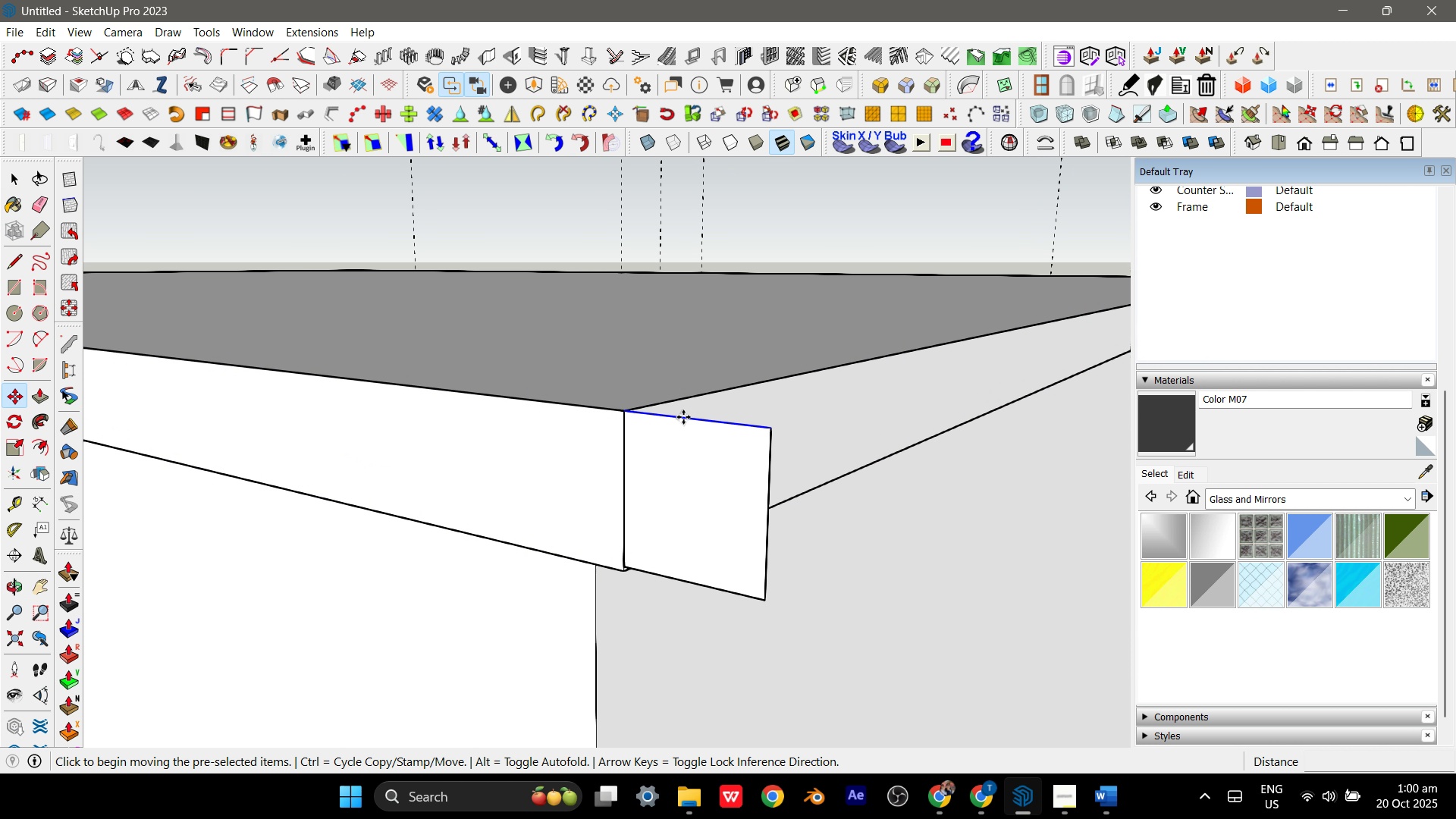 
left_click([683, 417])
 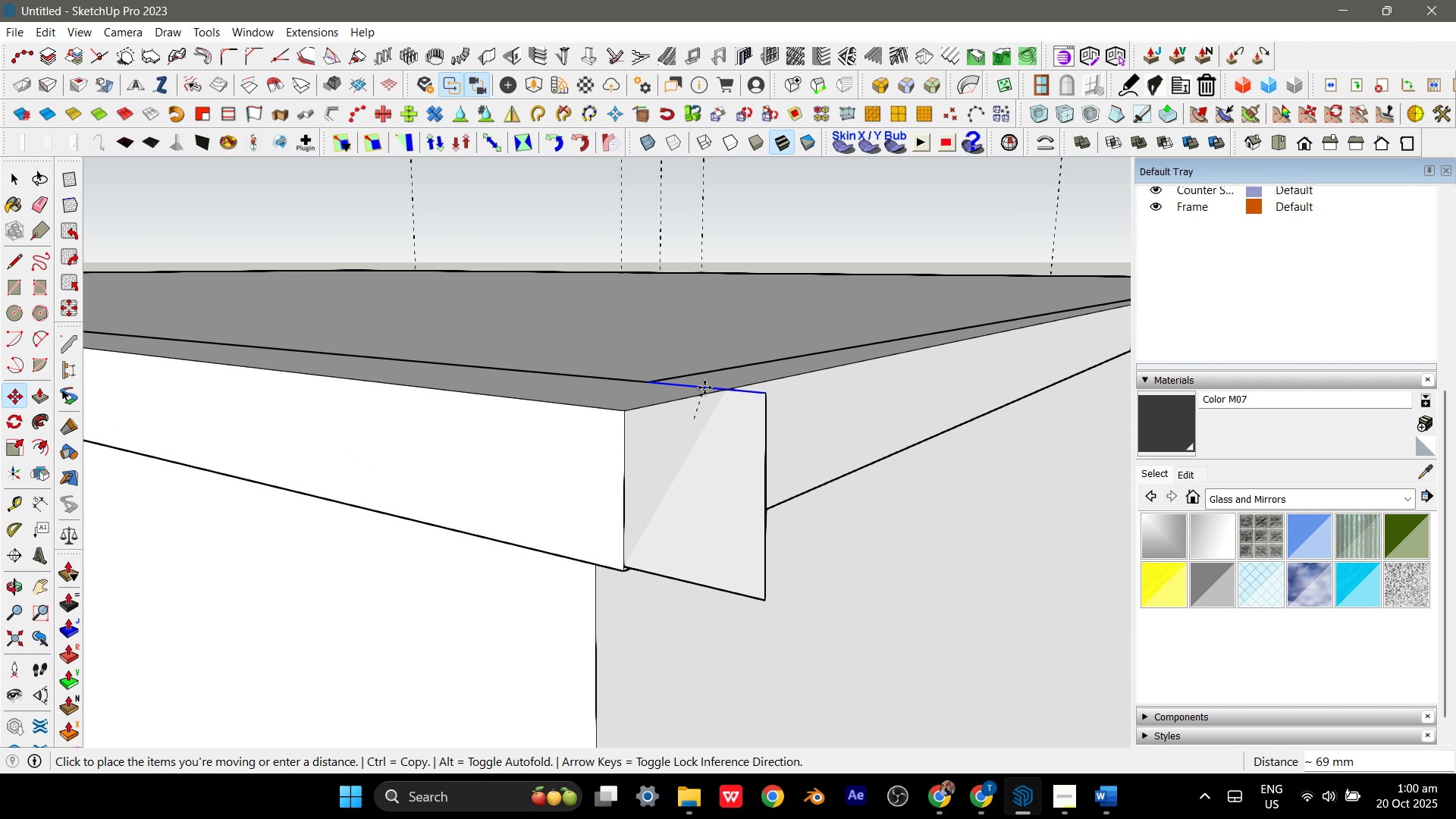 
key(ArrowUp)
 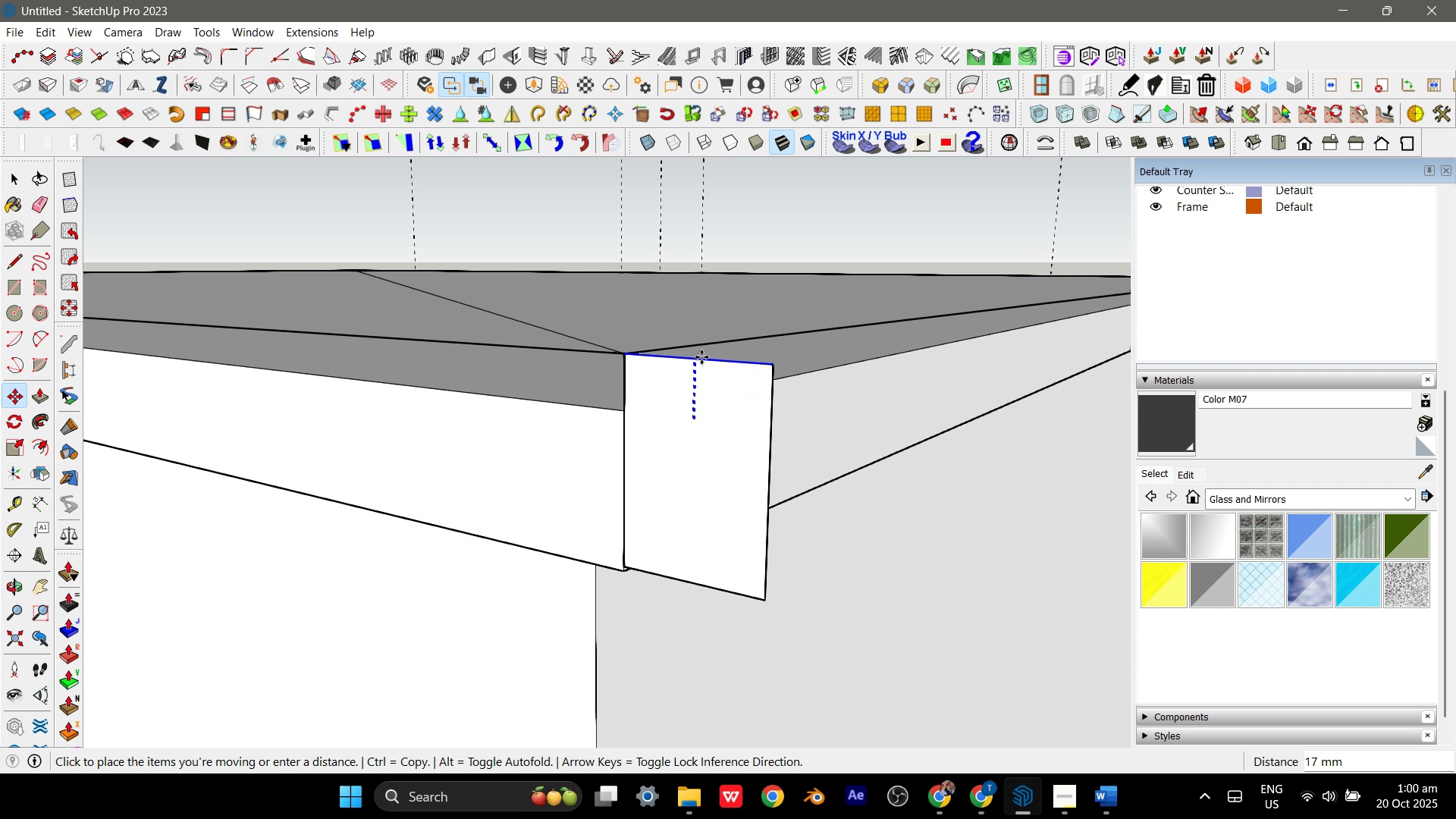 
key(Escape)
 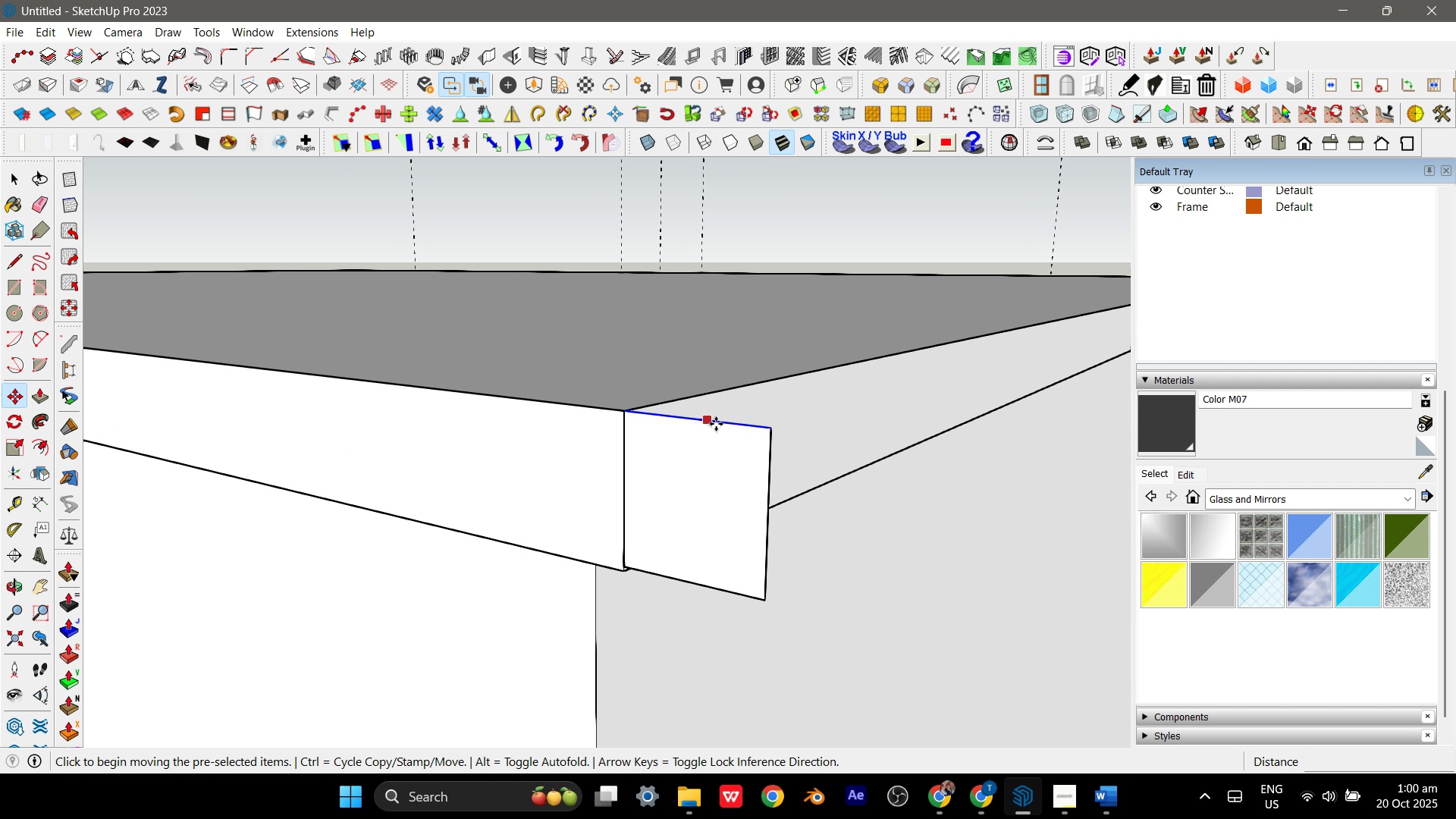 
key(M)
 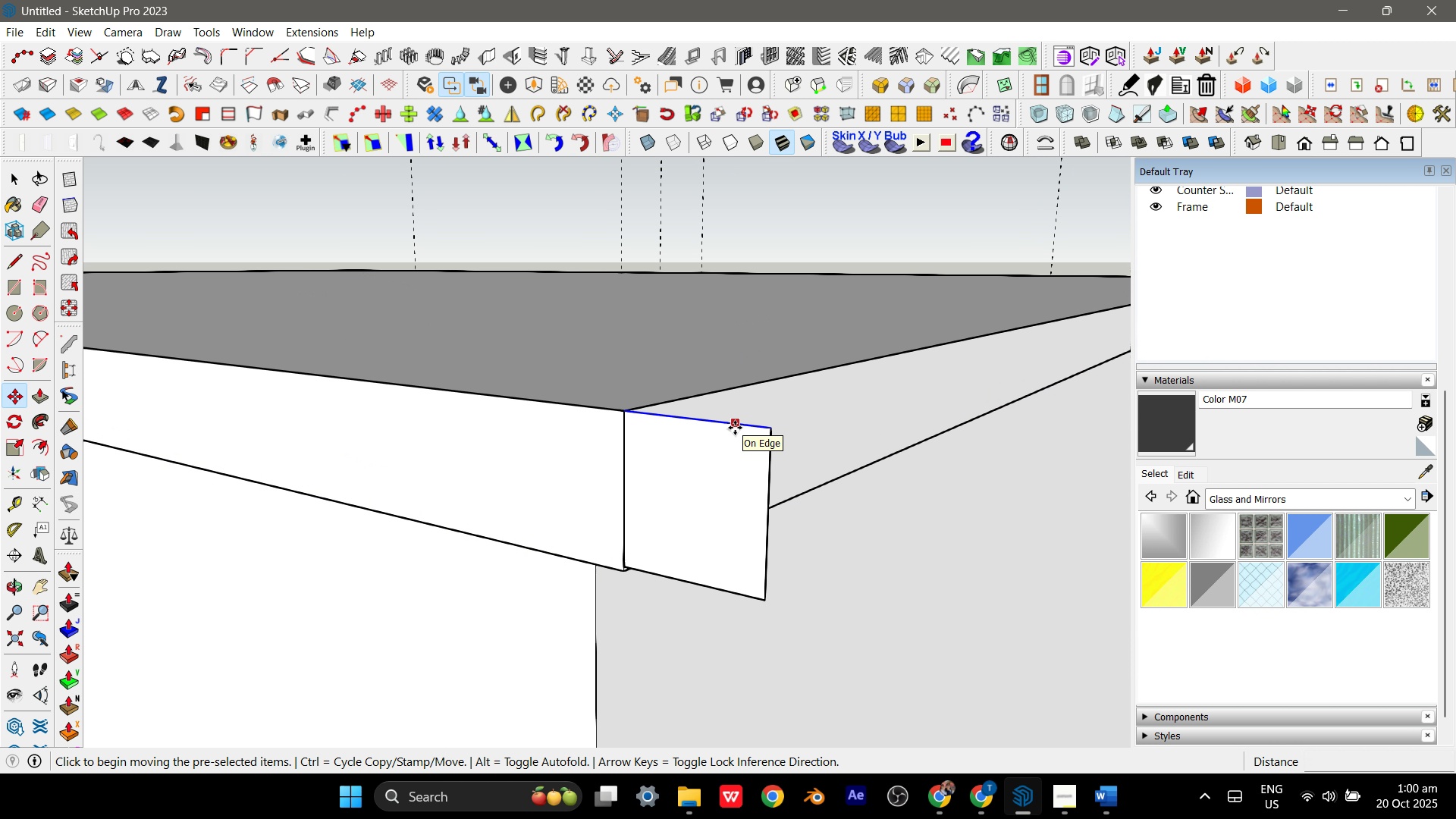 
left_click([735, 428])
 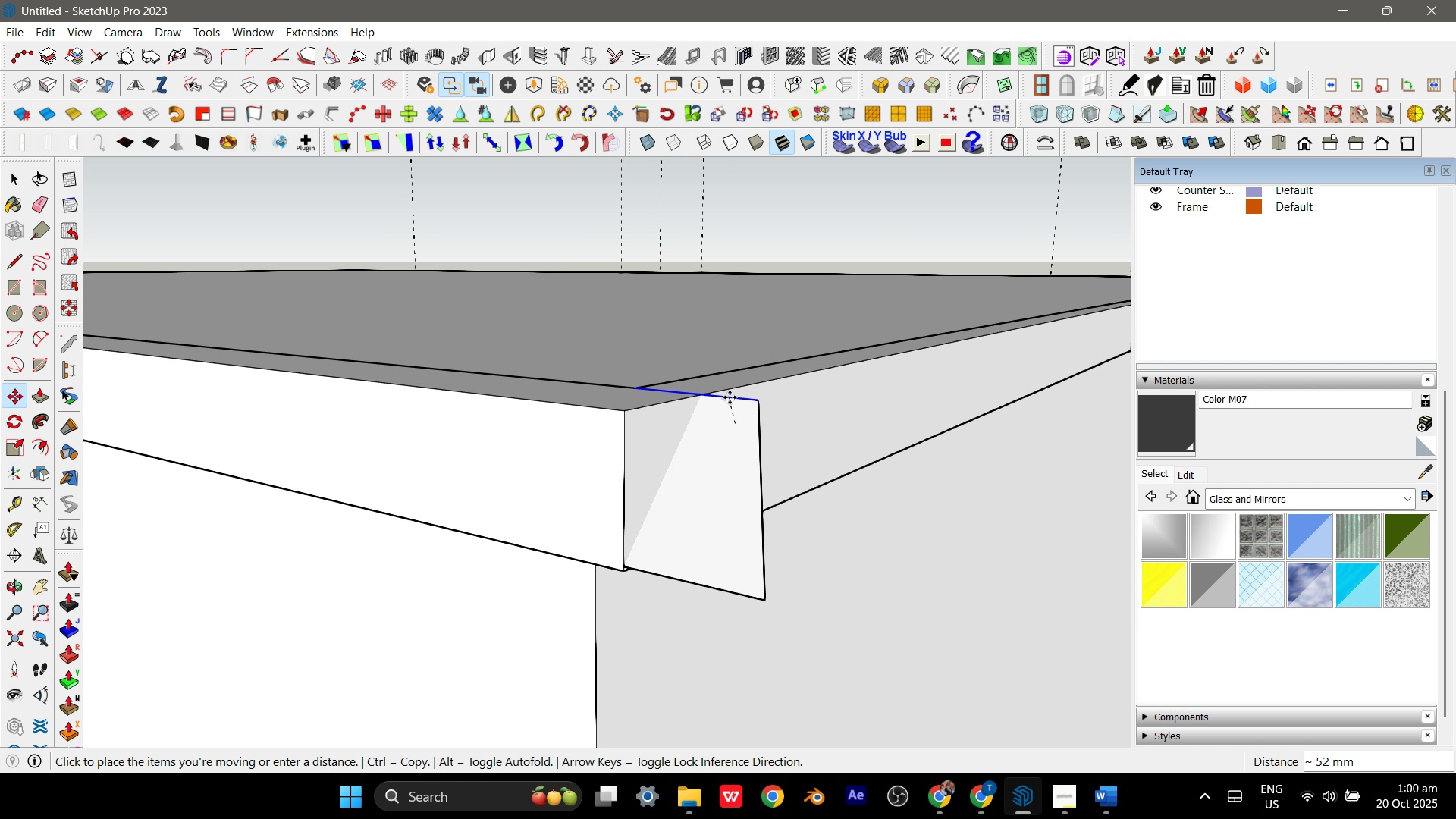 
key(Control+ControlLeft)
 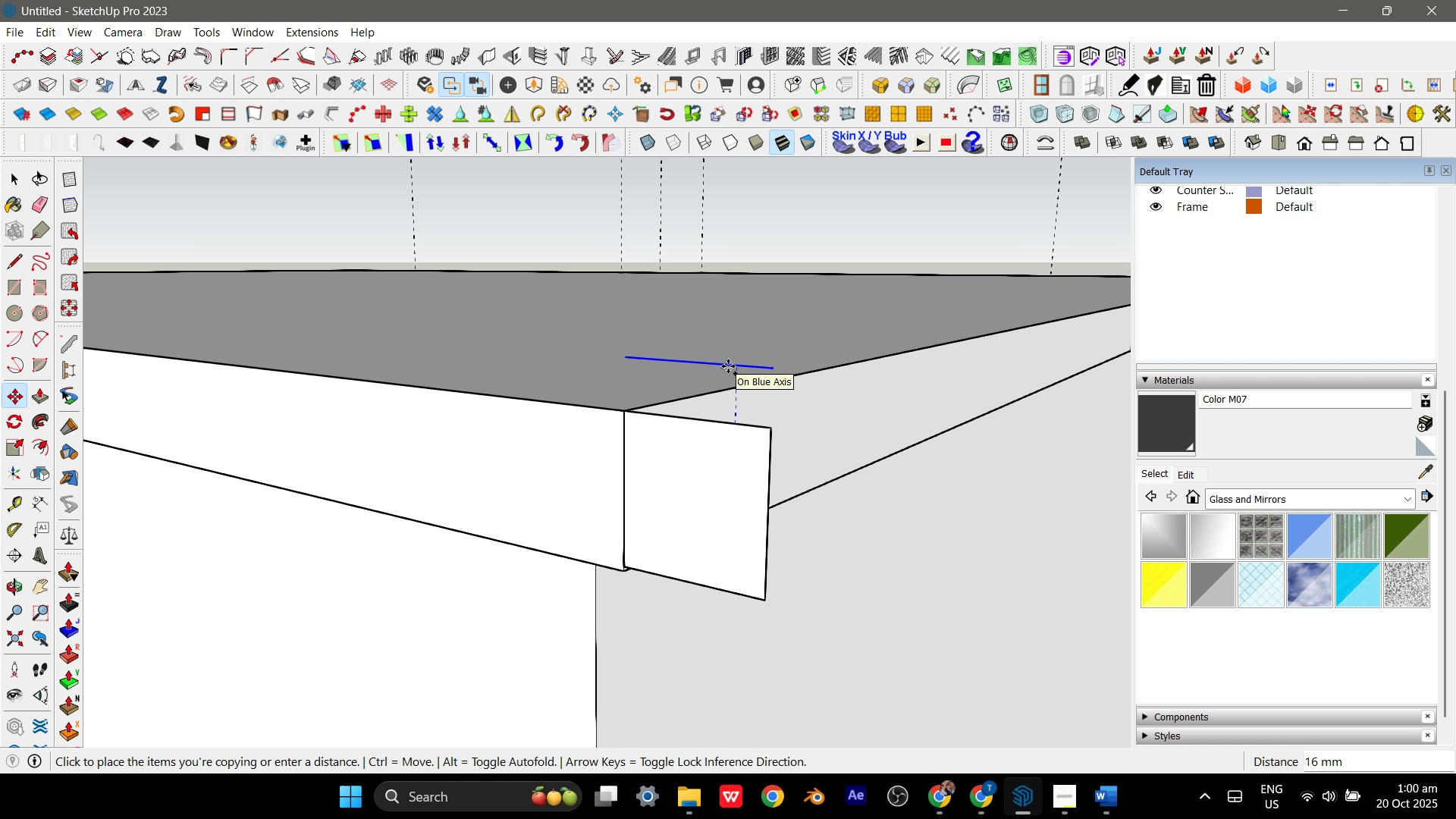 
left_click([726, 360])
 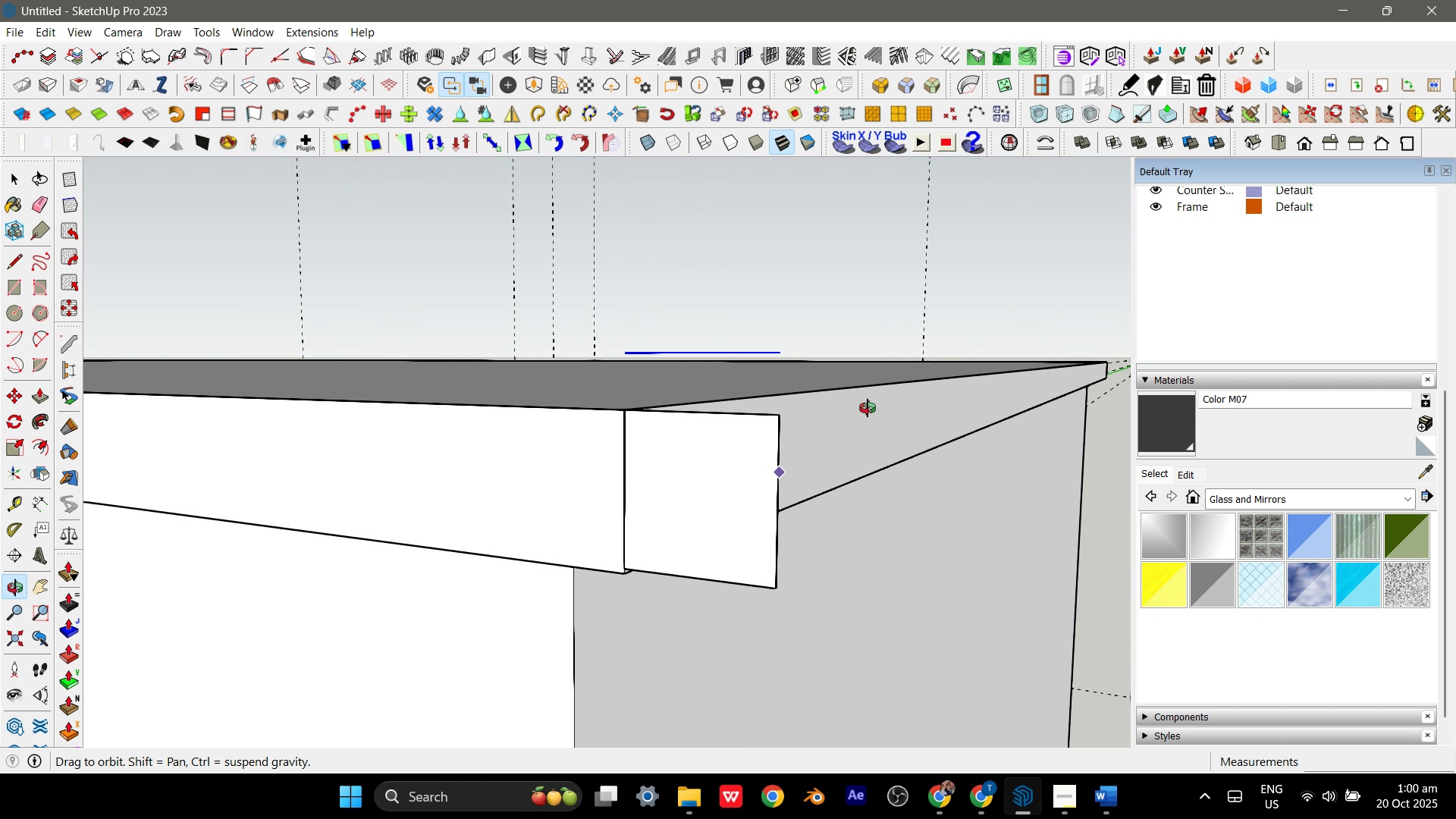 
key(Space)
 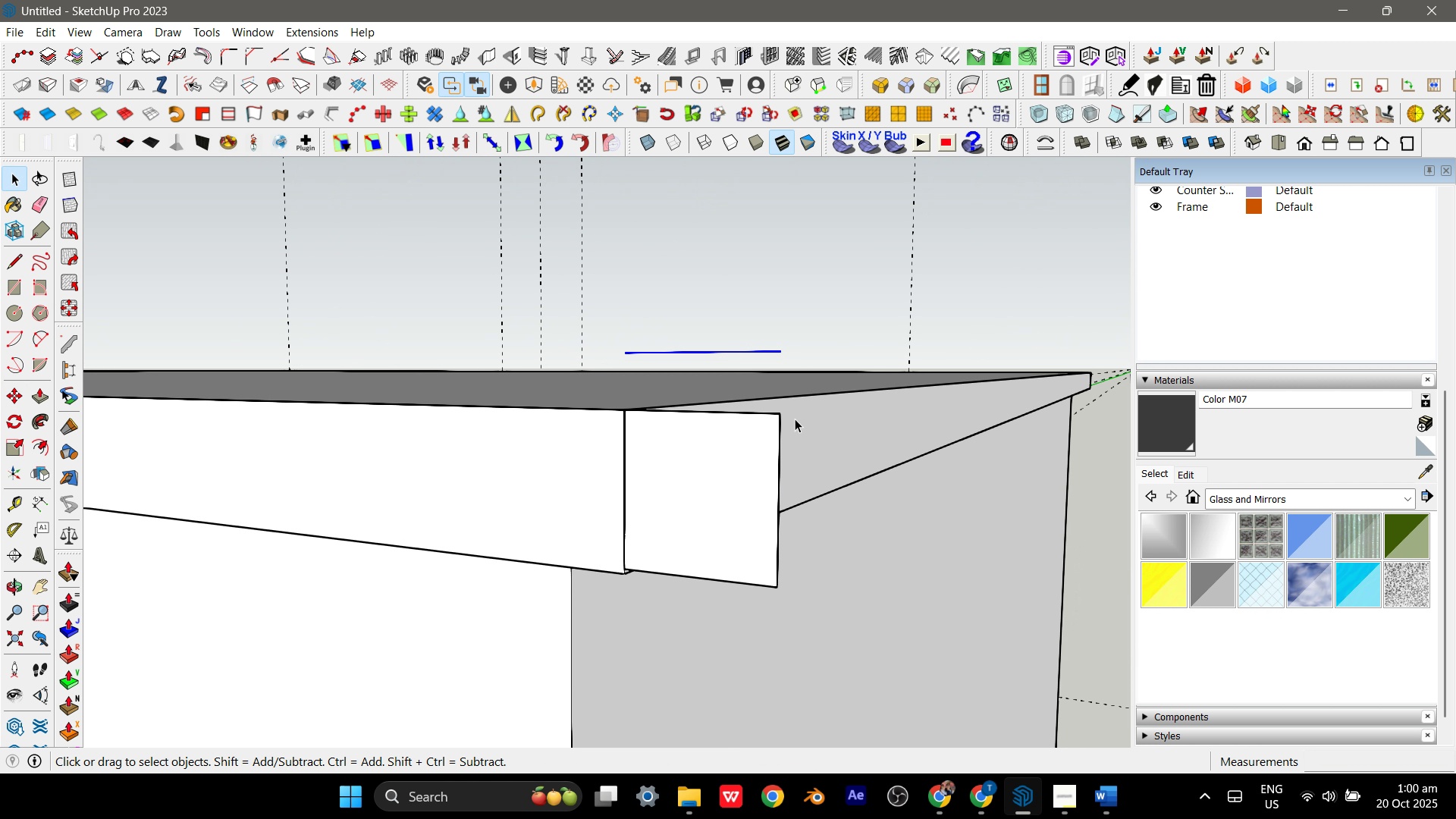 
scroll: coordinate [795, 419], scroll_direction: up, amount: 1.0
 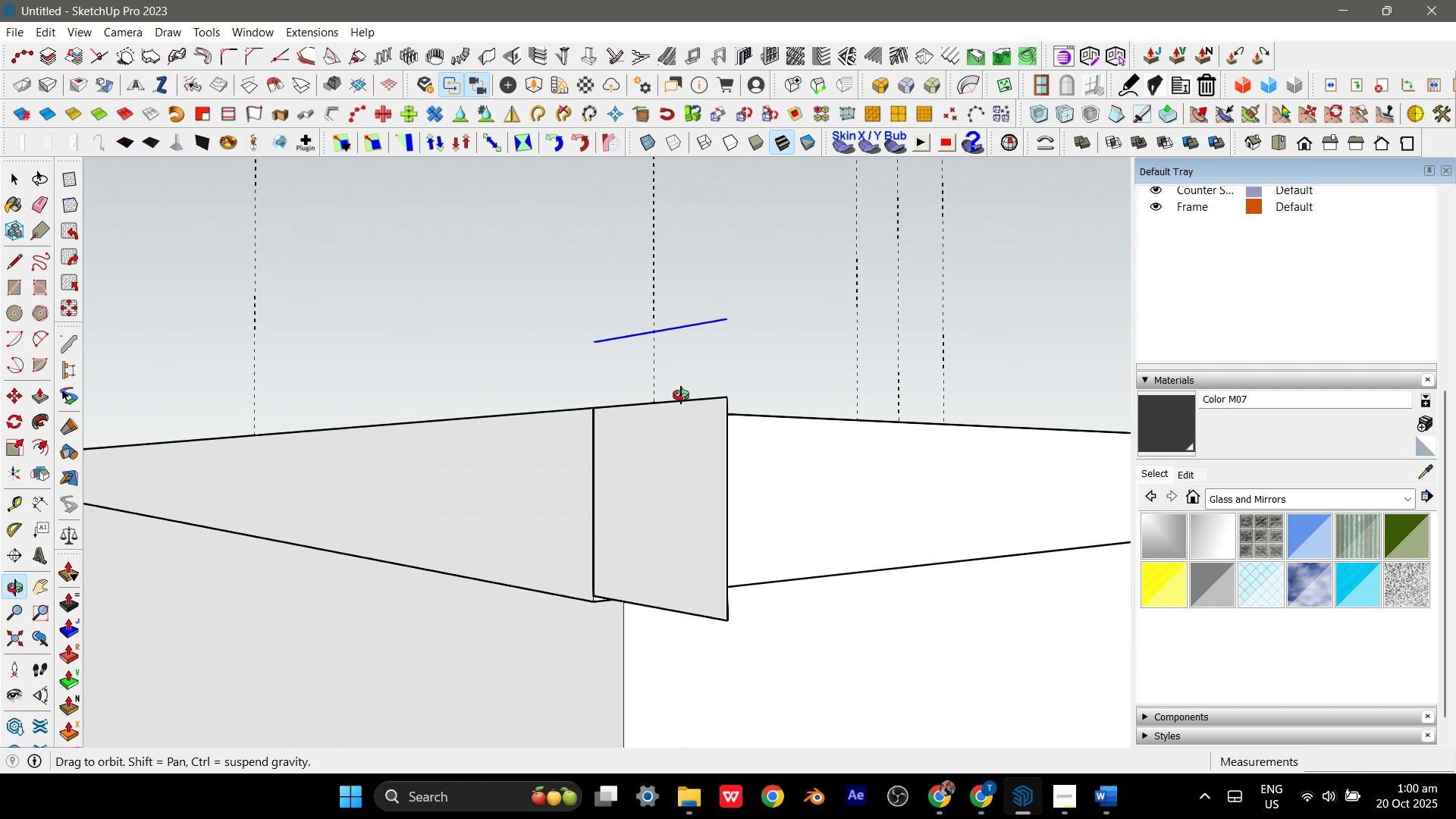 
key(L)
 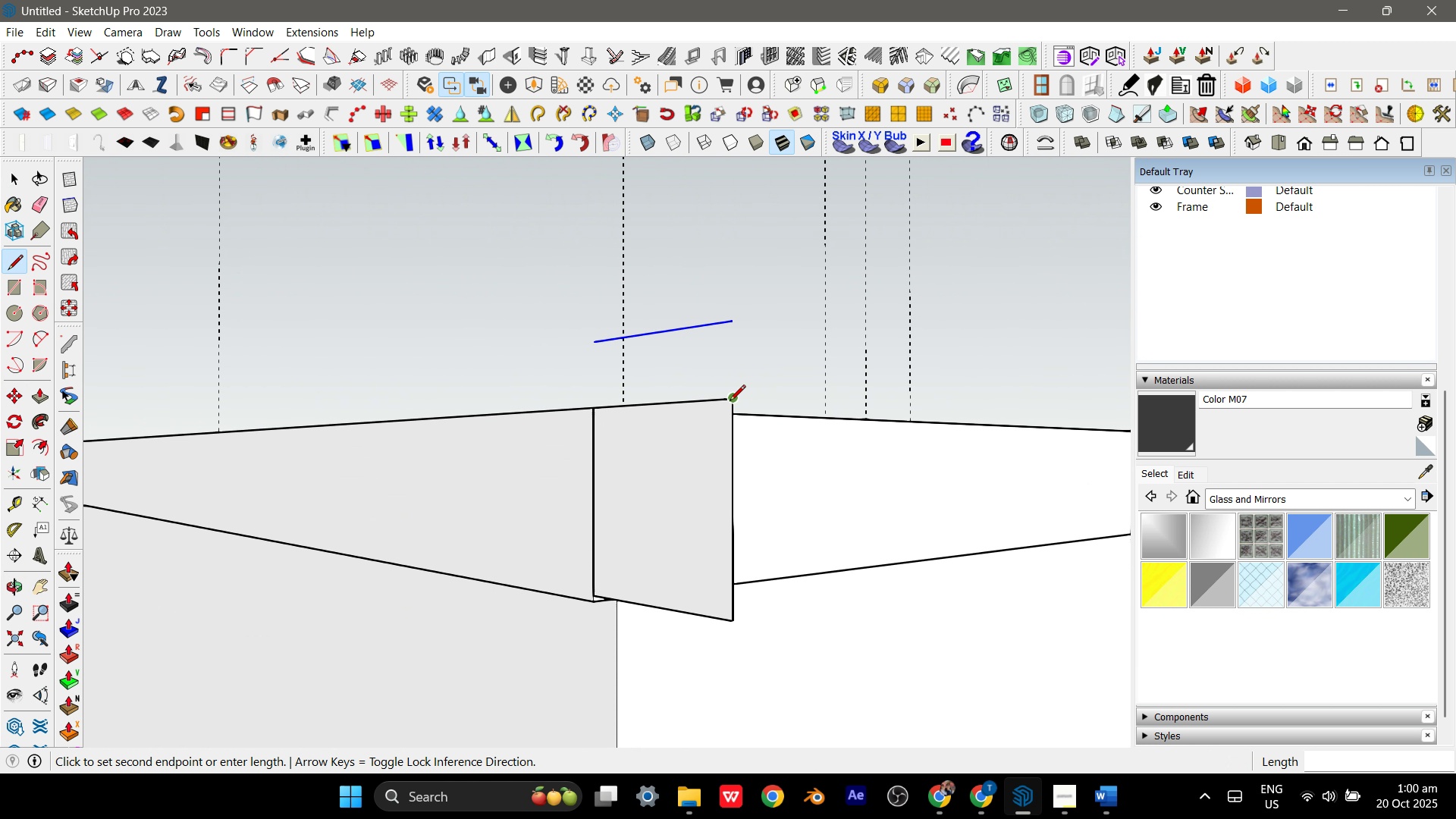 
left_click([730, 402])
 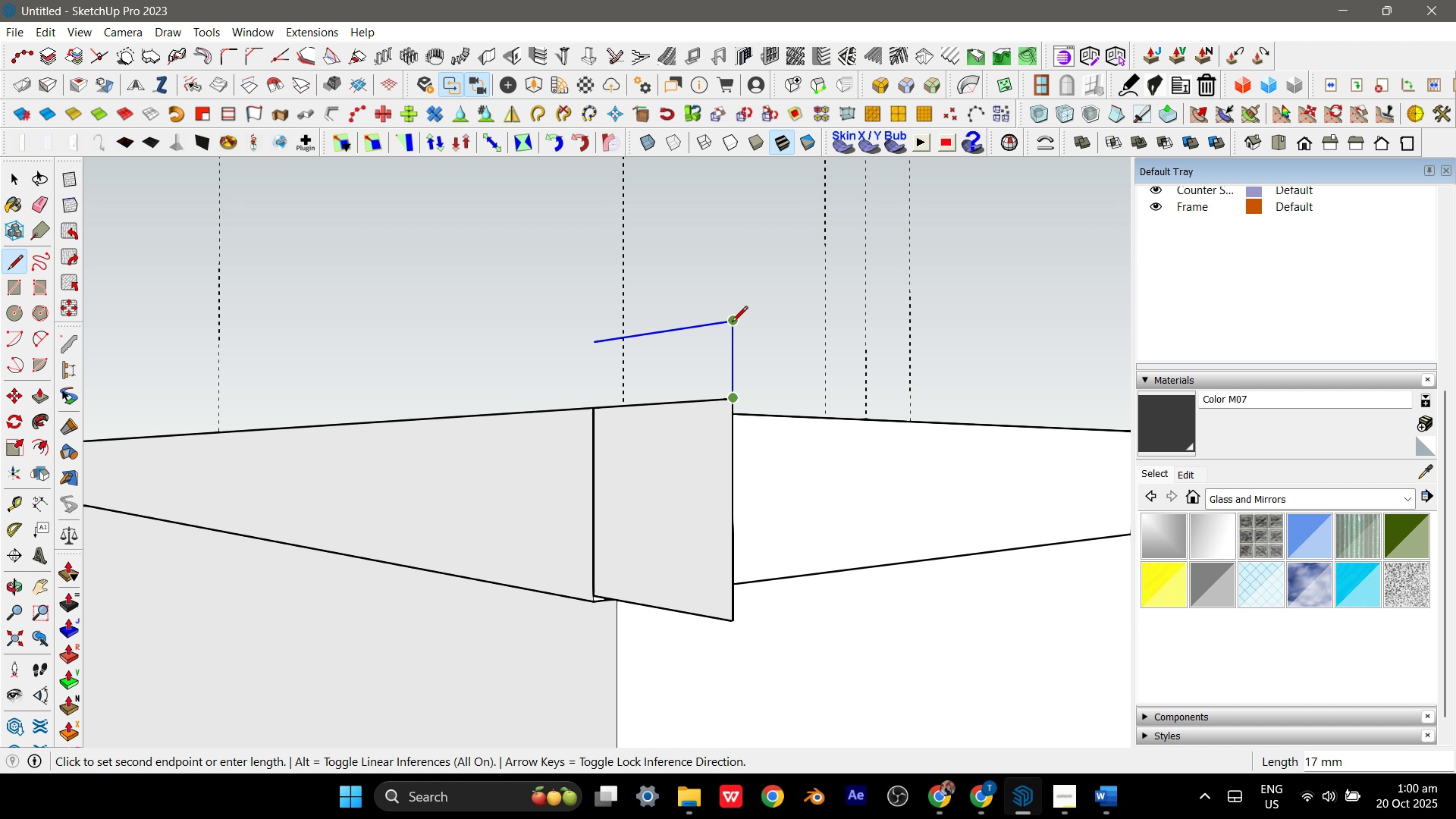 
left_click([732, 323])
 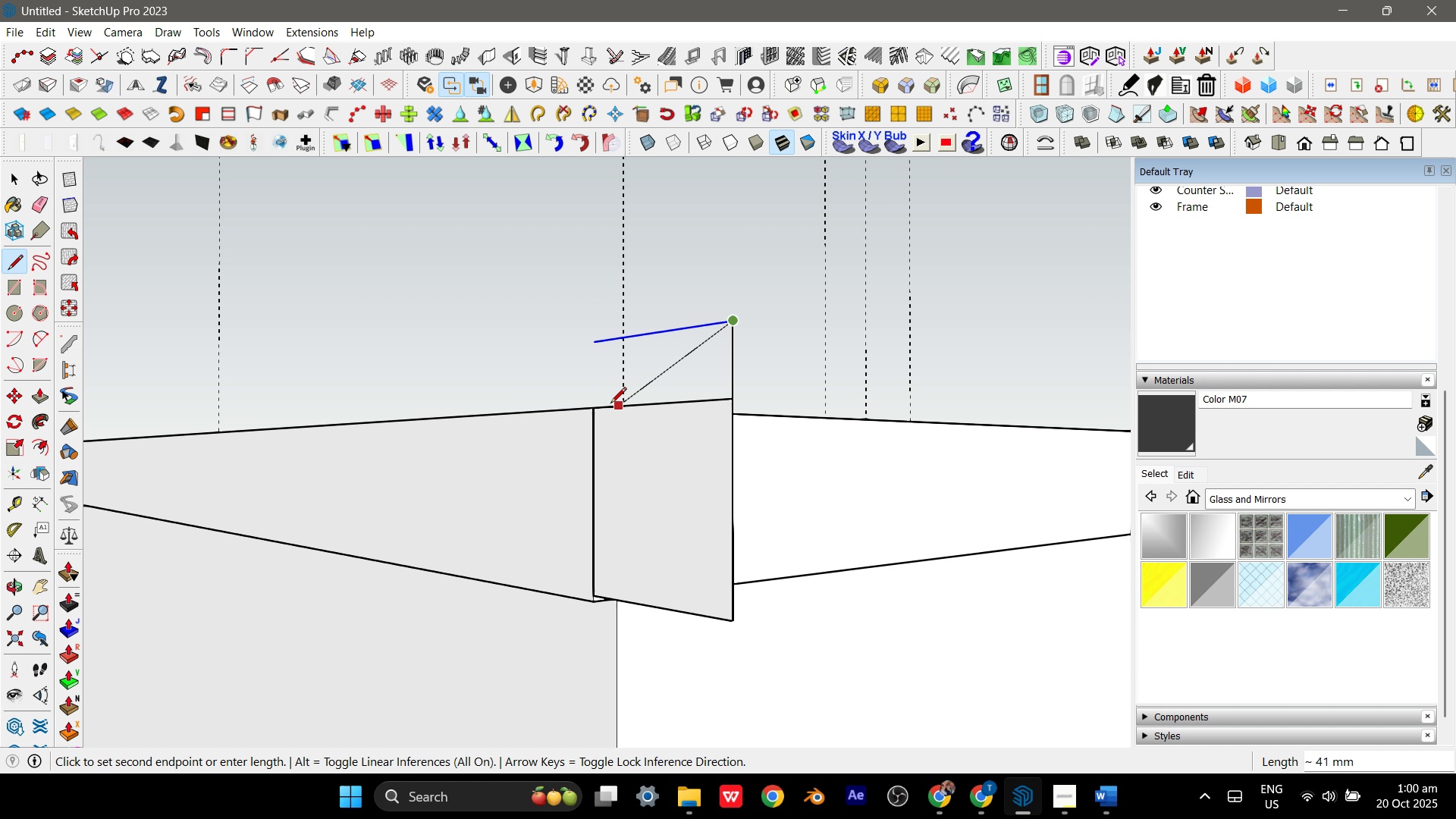 
key(Escape)
 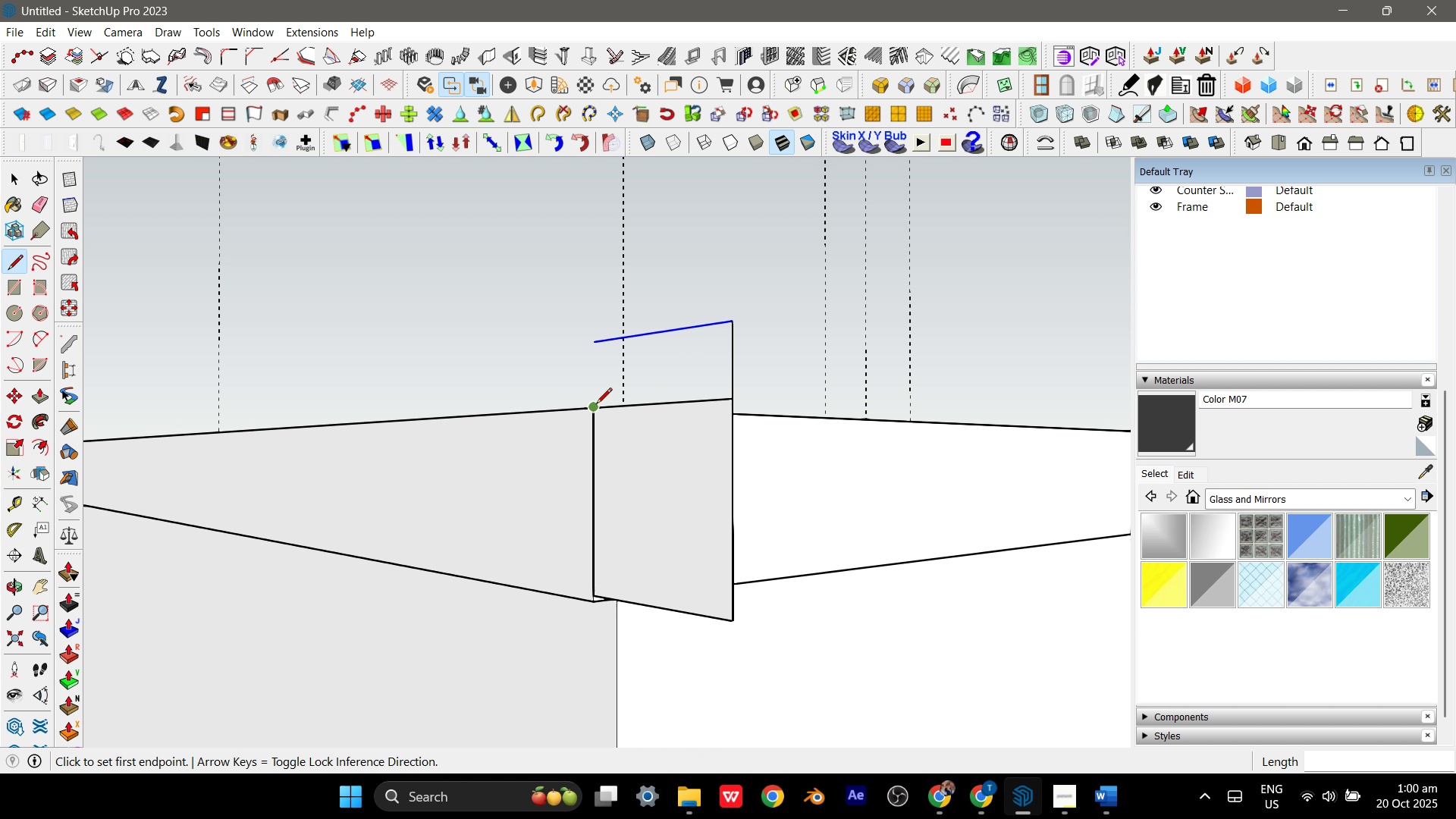 
left_click([596, 405])
 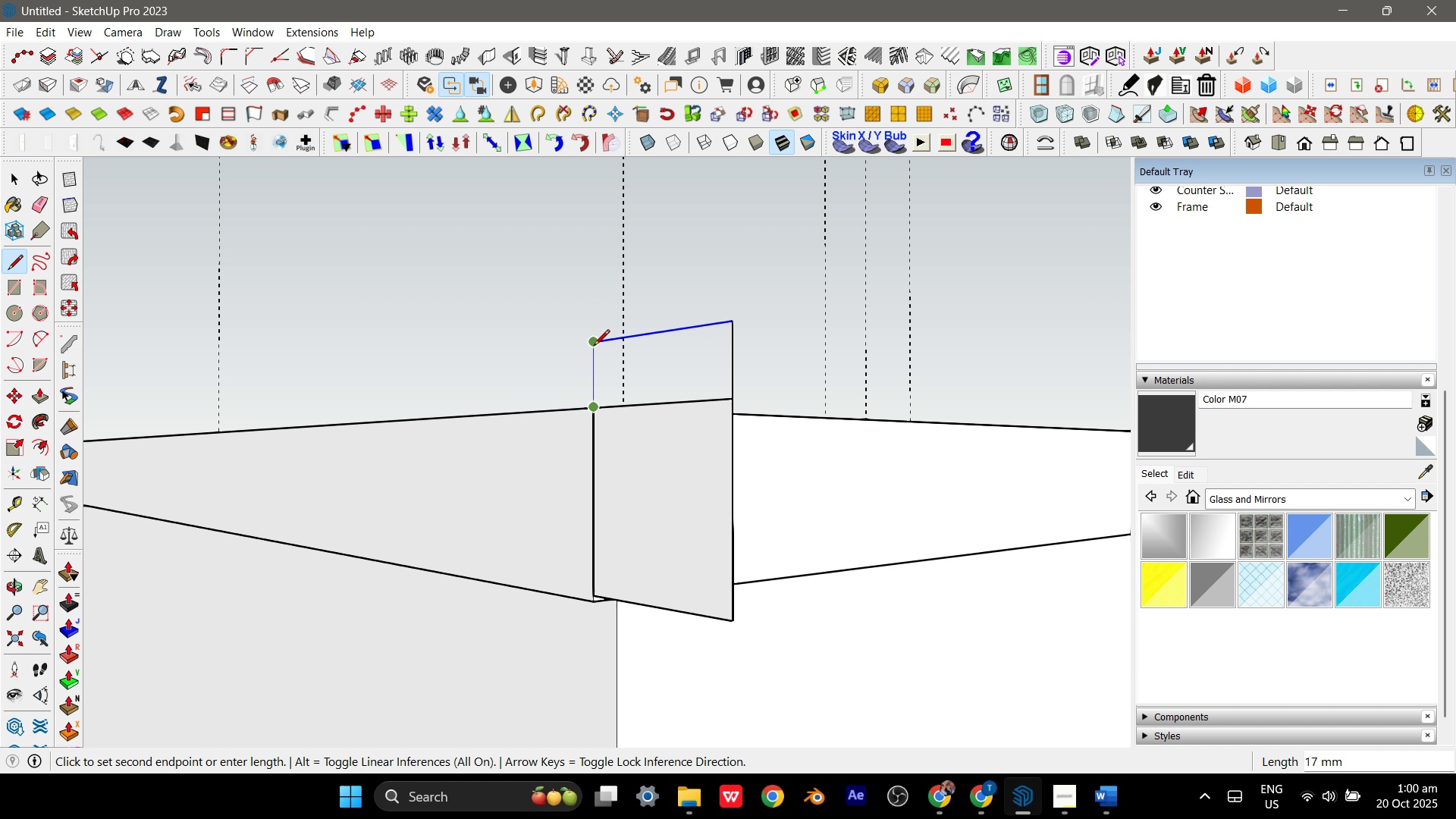 
left_click([594, 347])
 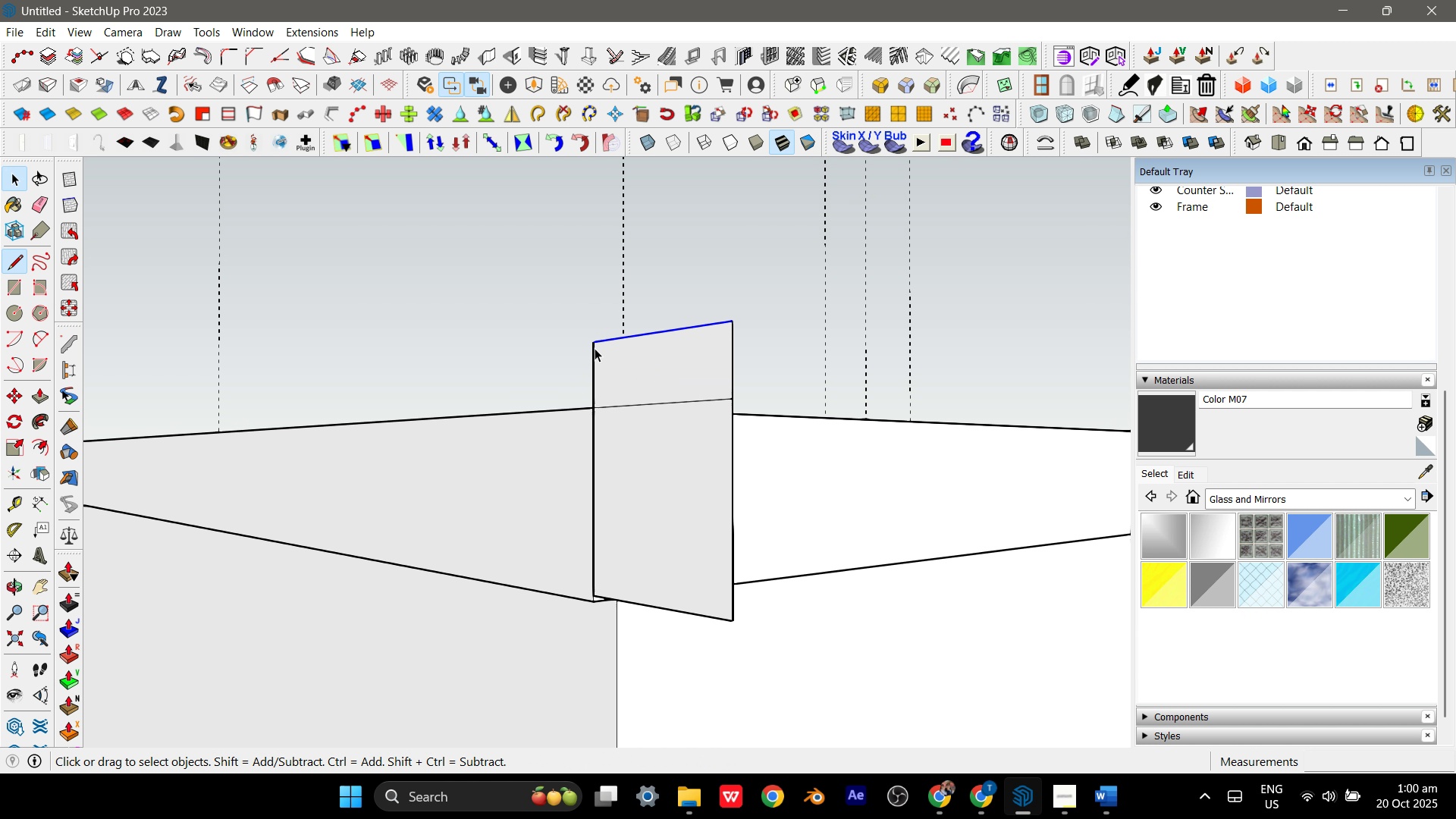 
key(Space)
 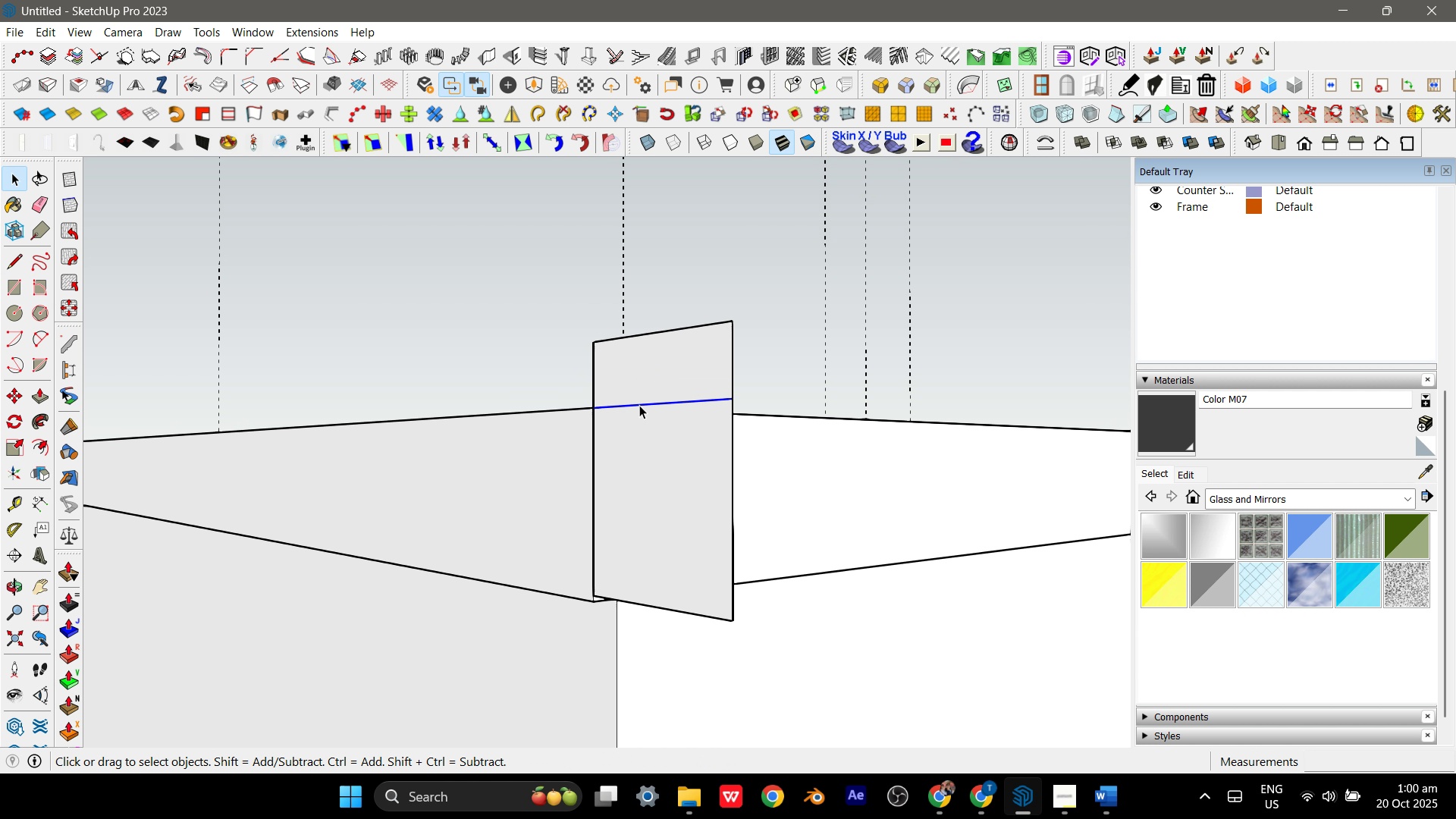 
right_click([639, 405])
 